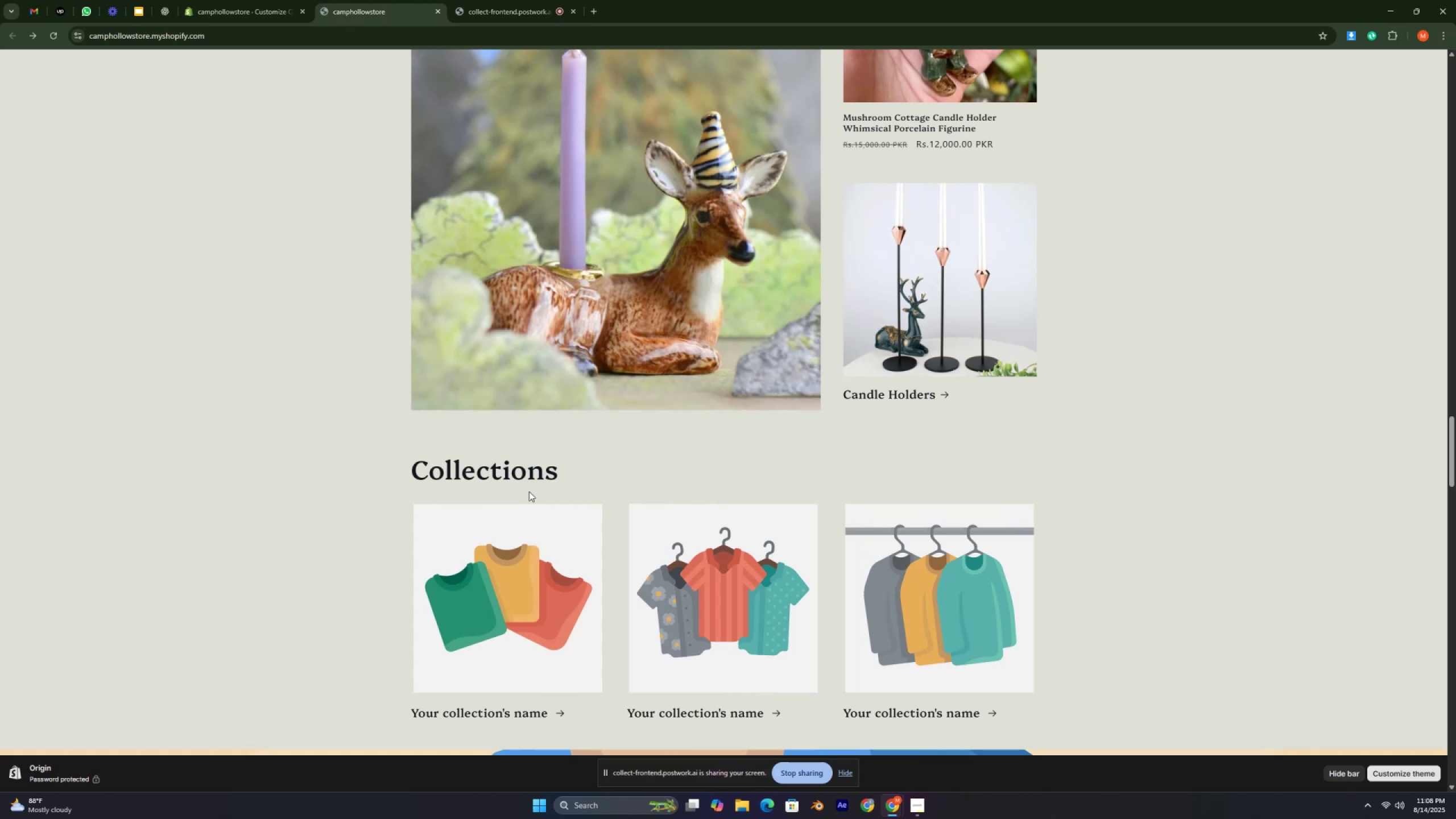 
wait(31.25)
 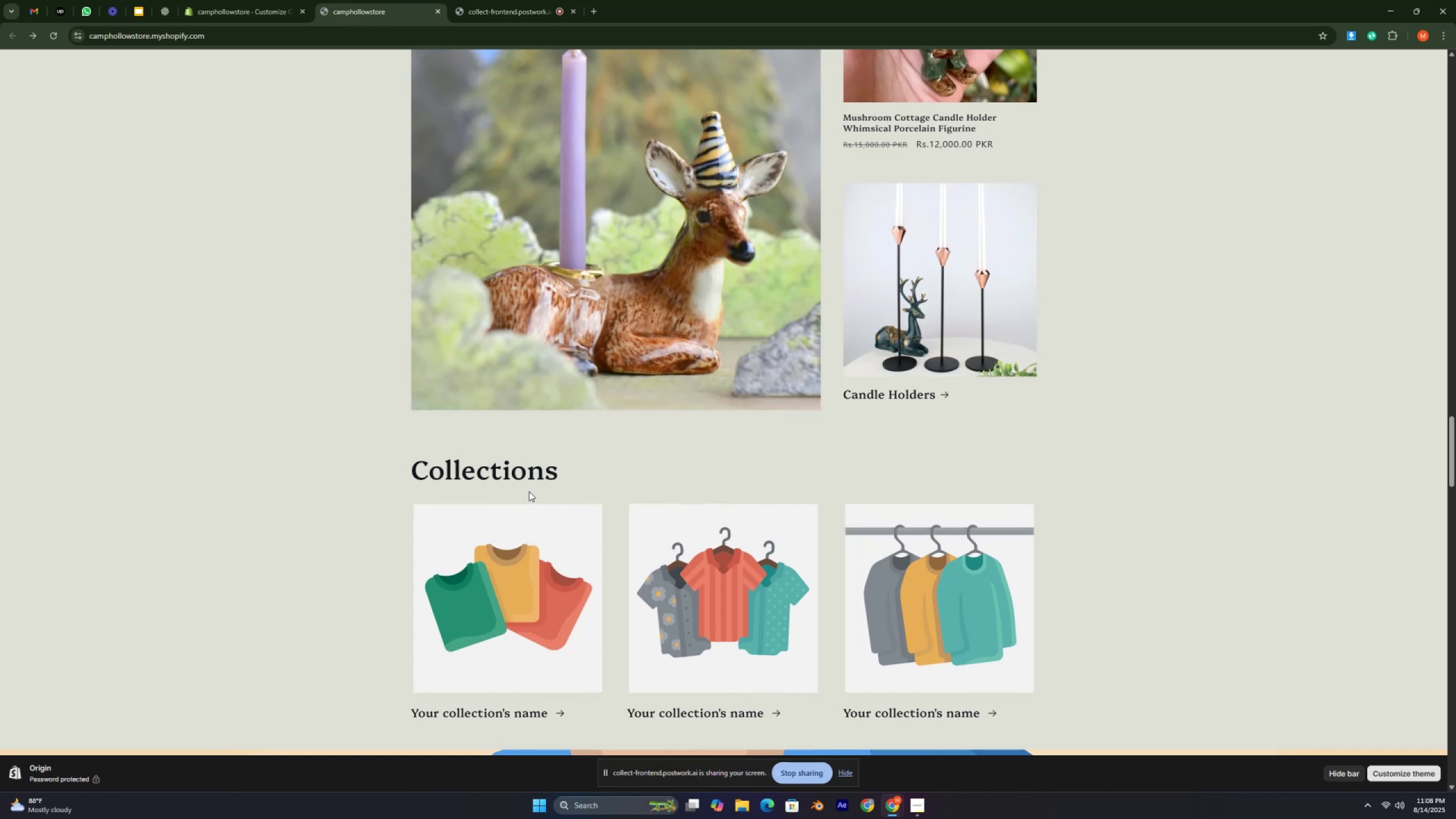 
scroll: coordinate [566, 515], scroll_direction: down, amount: 2.0
 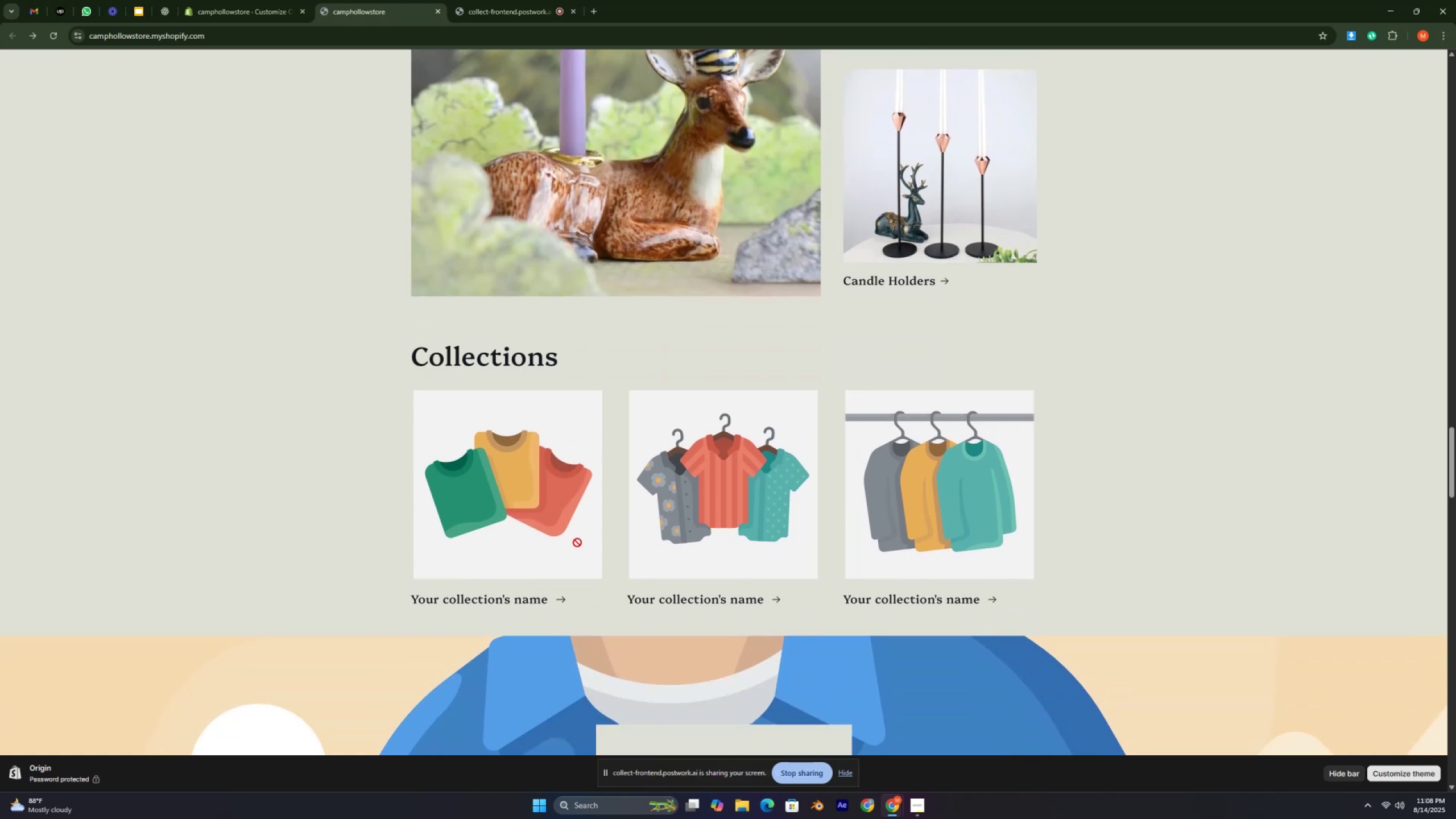 
scroll: coordinate [577, 543], scroll_direction: up, amount: 6.0
 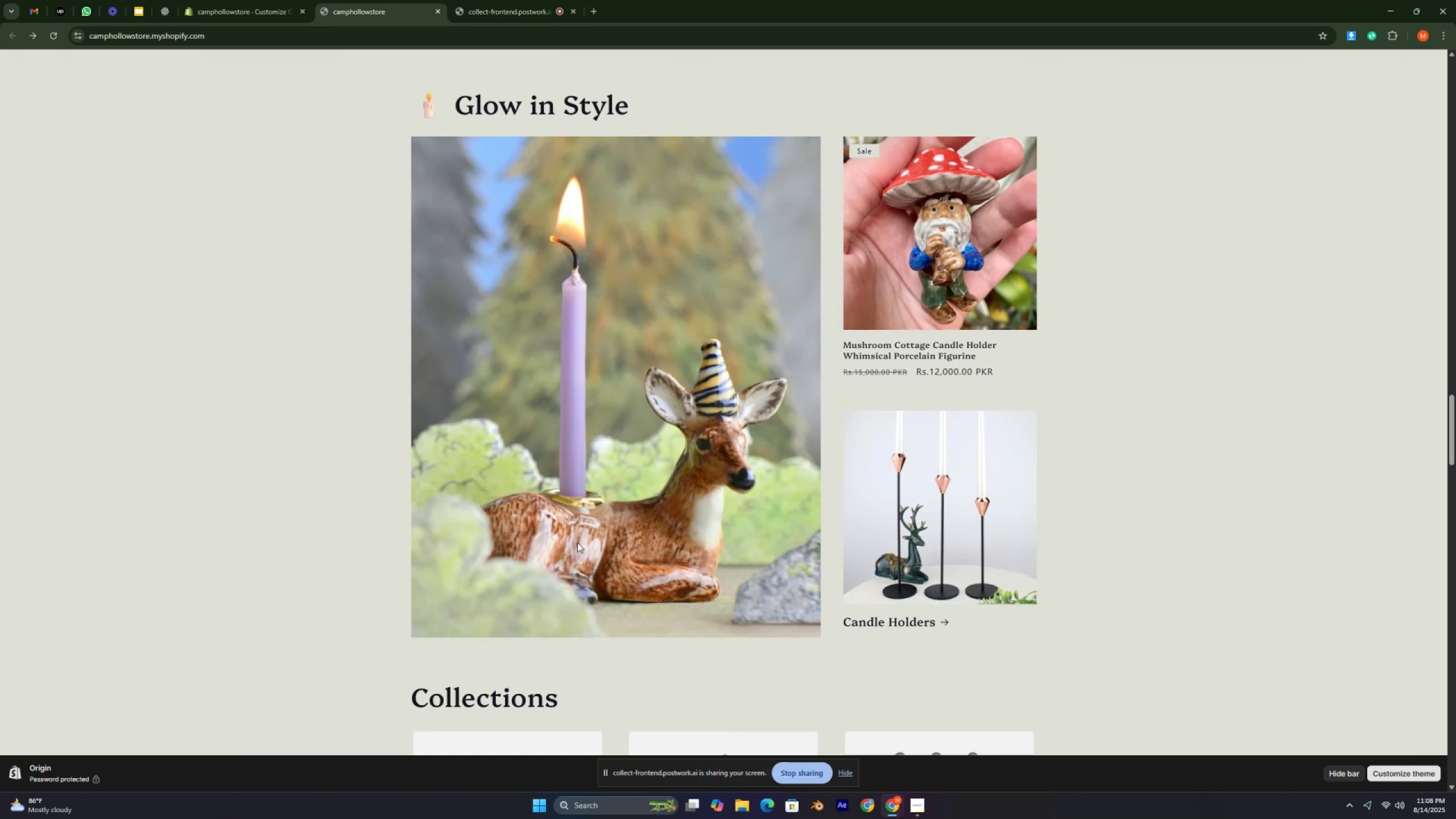 
wait(7.54)
 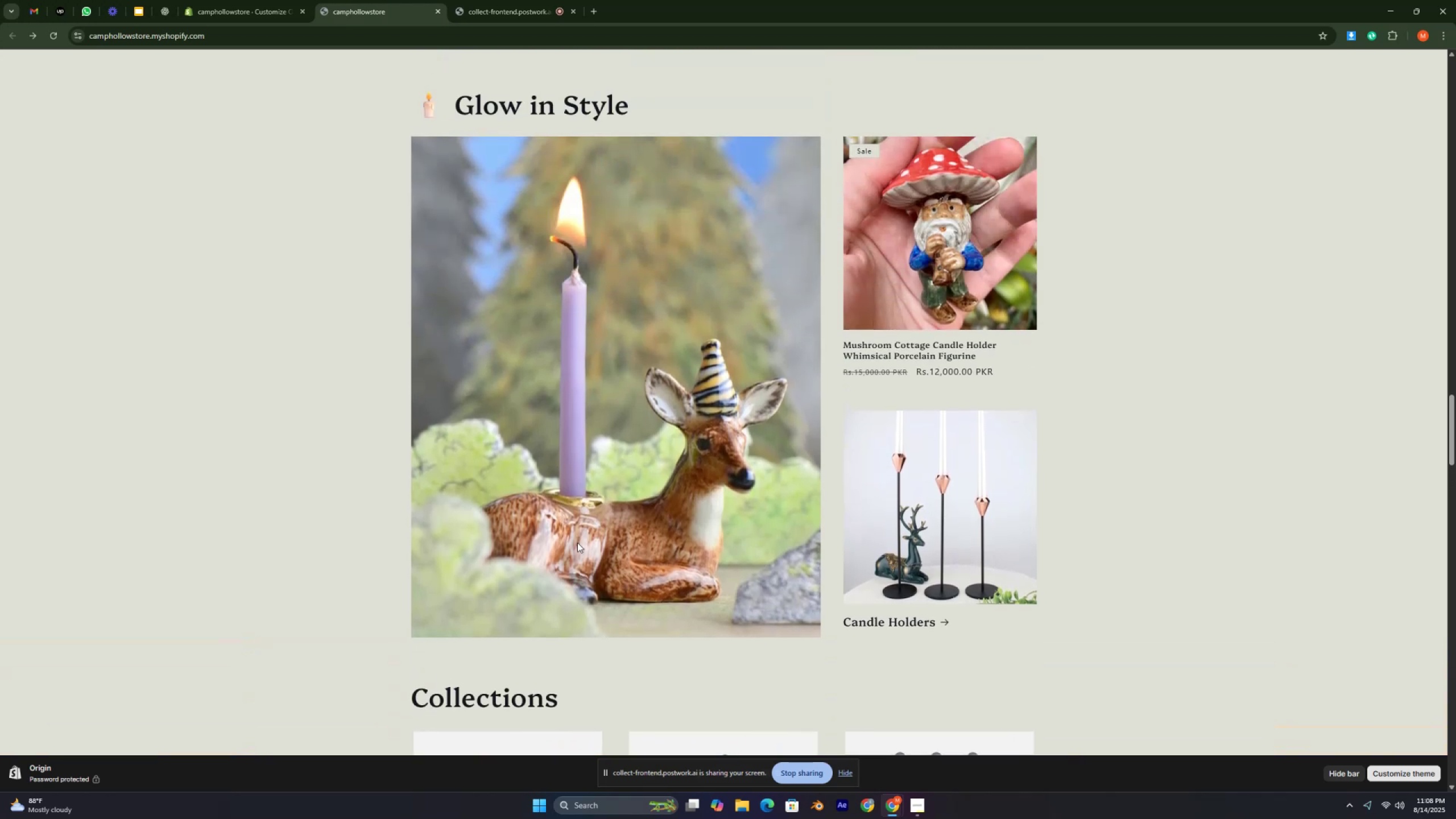 
scroll: coordinate [593, 536], scroll_direction: down, amount: 2.0
 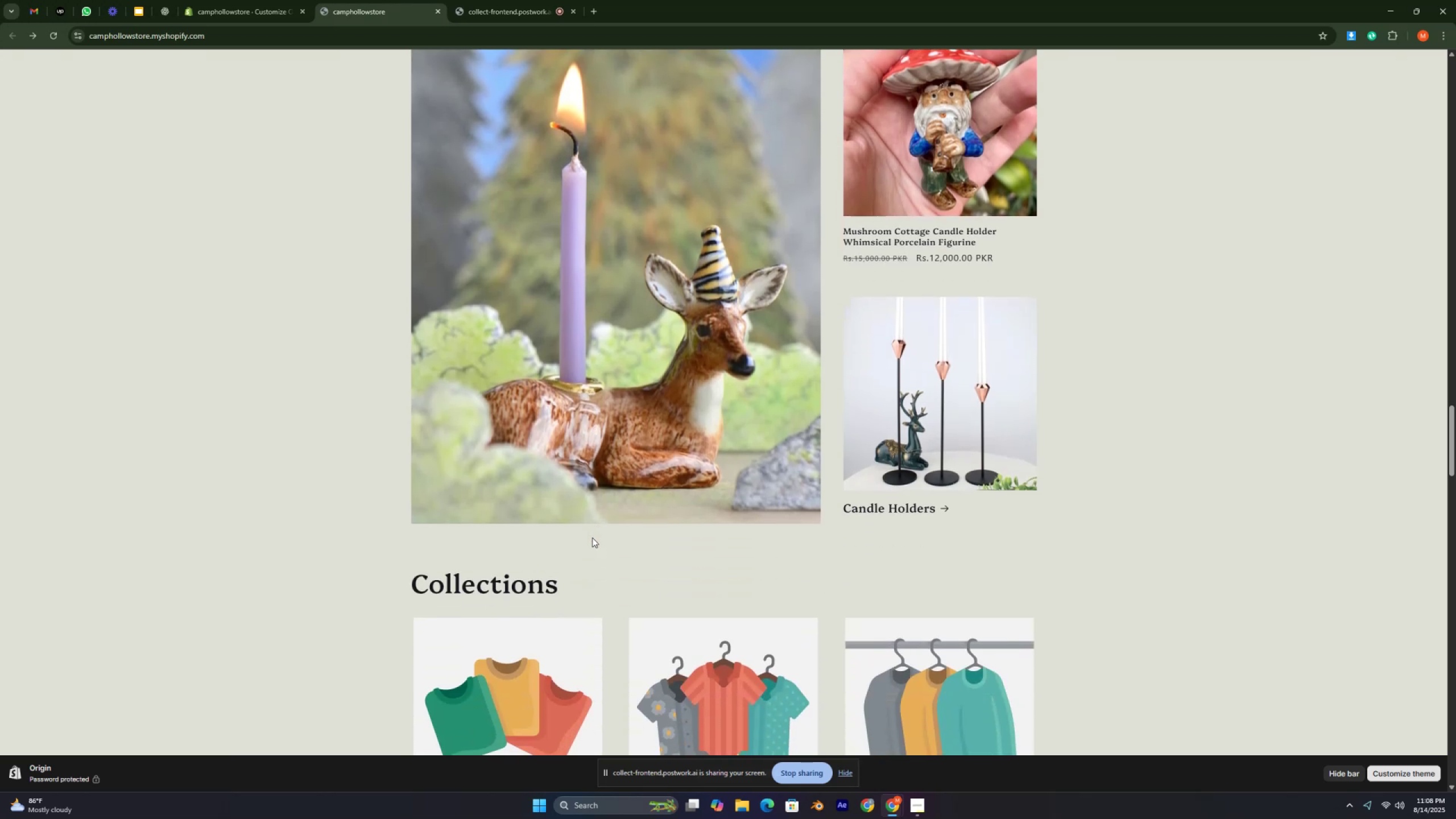 
key(Control+ControlLeft)
 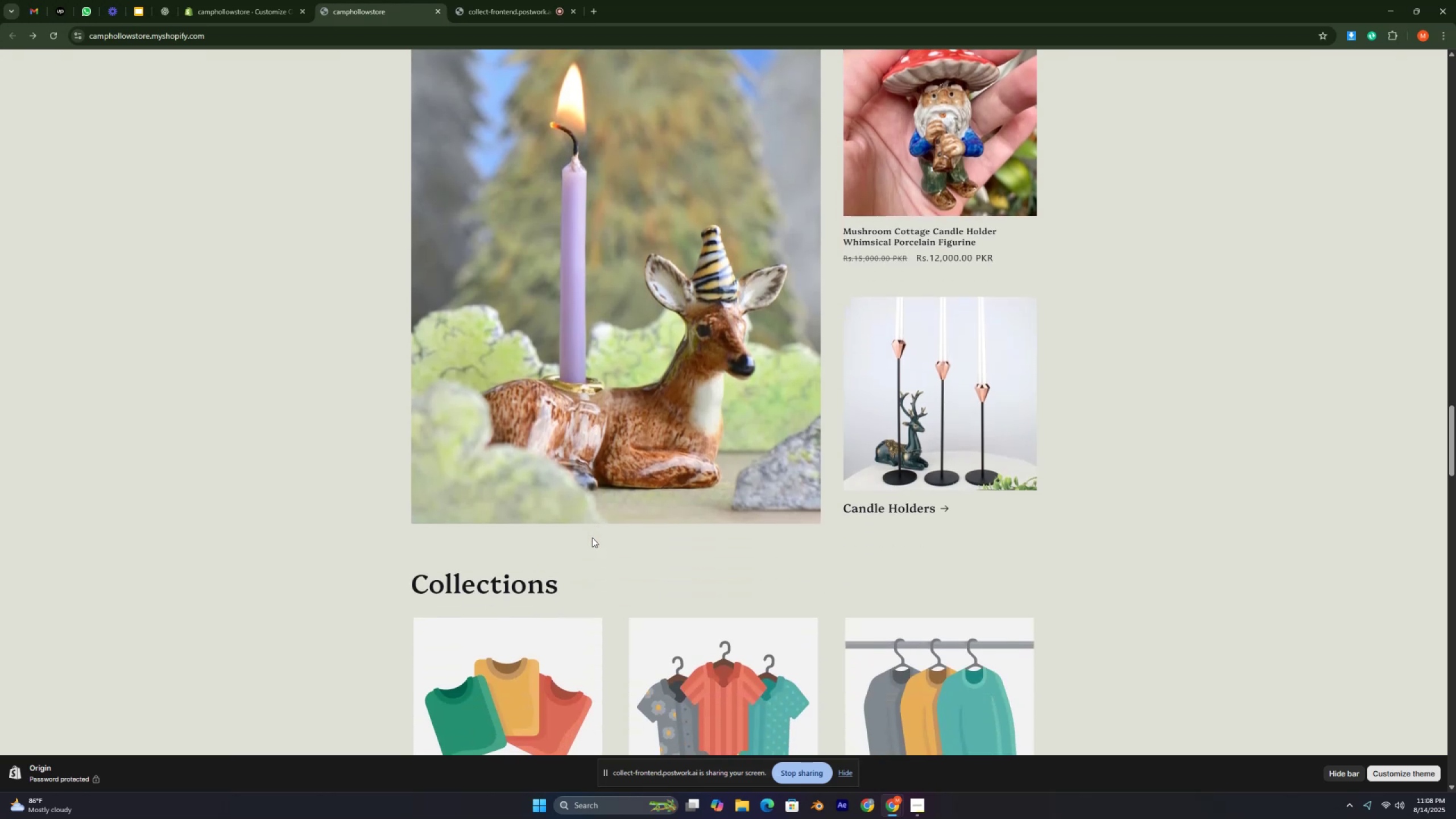 
key(Control+ControlLeft)
 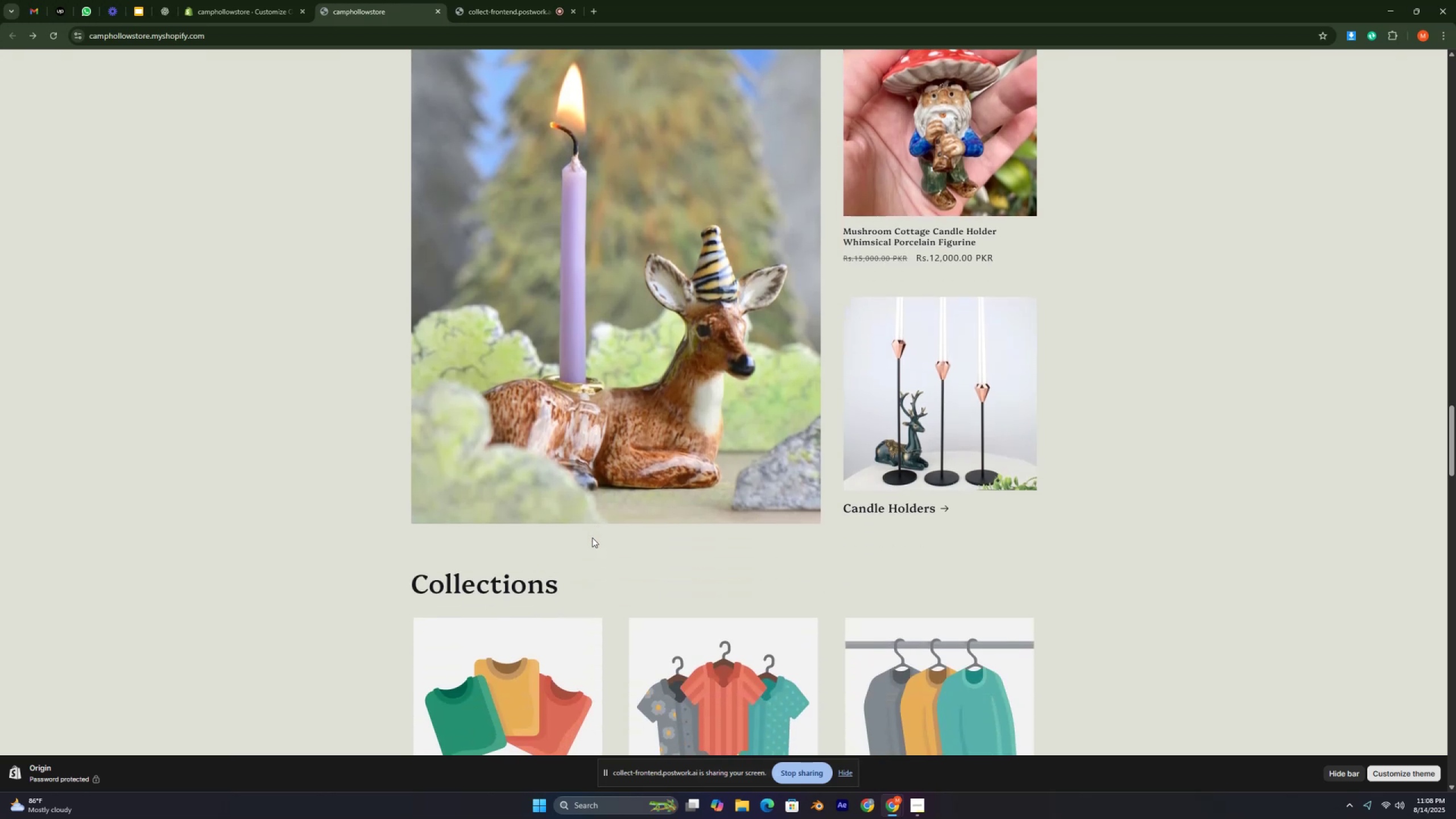 
key(Control+ControlLeft)
 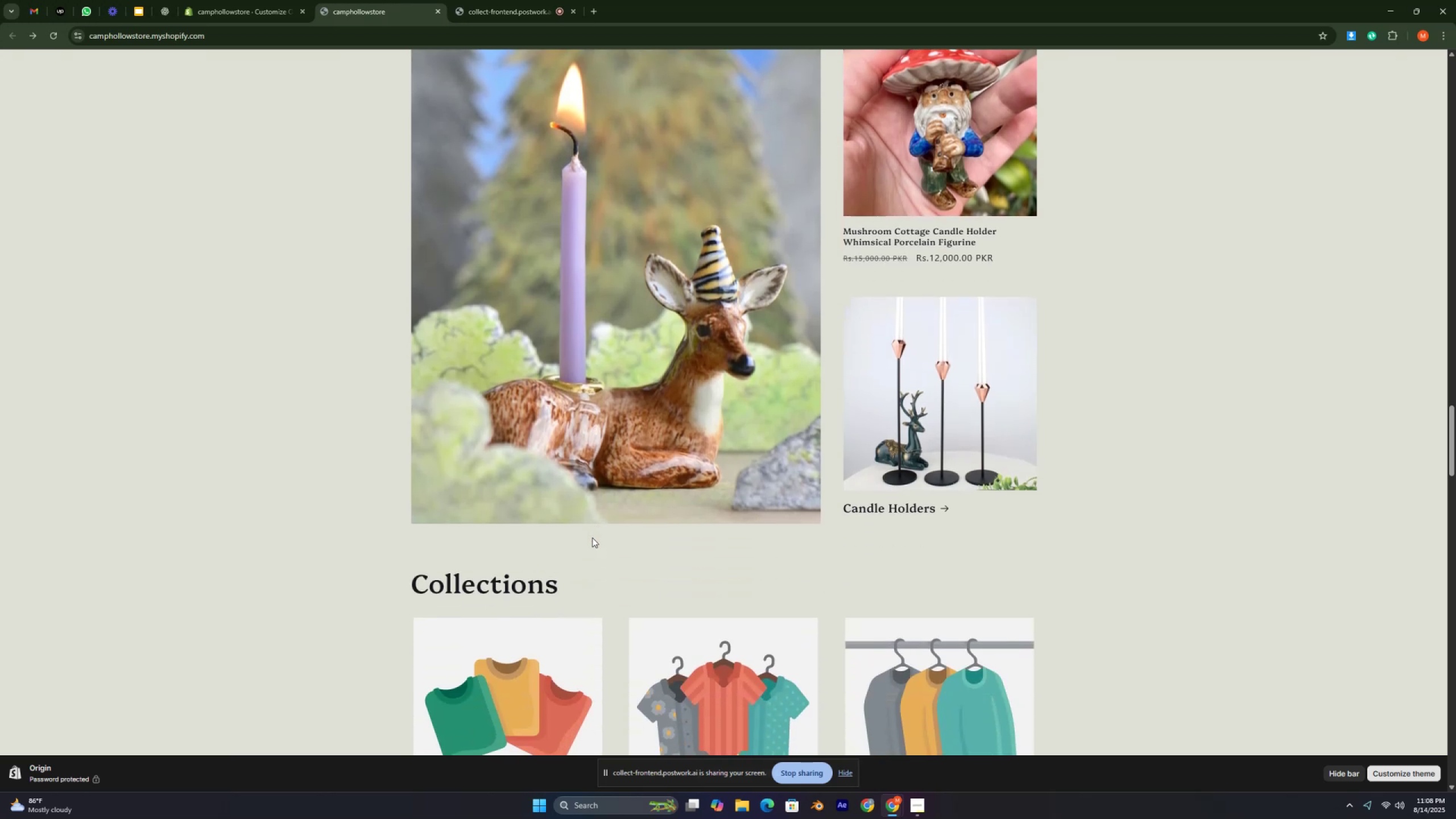 
key(Control+ControlLeft)
 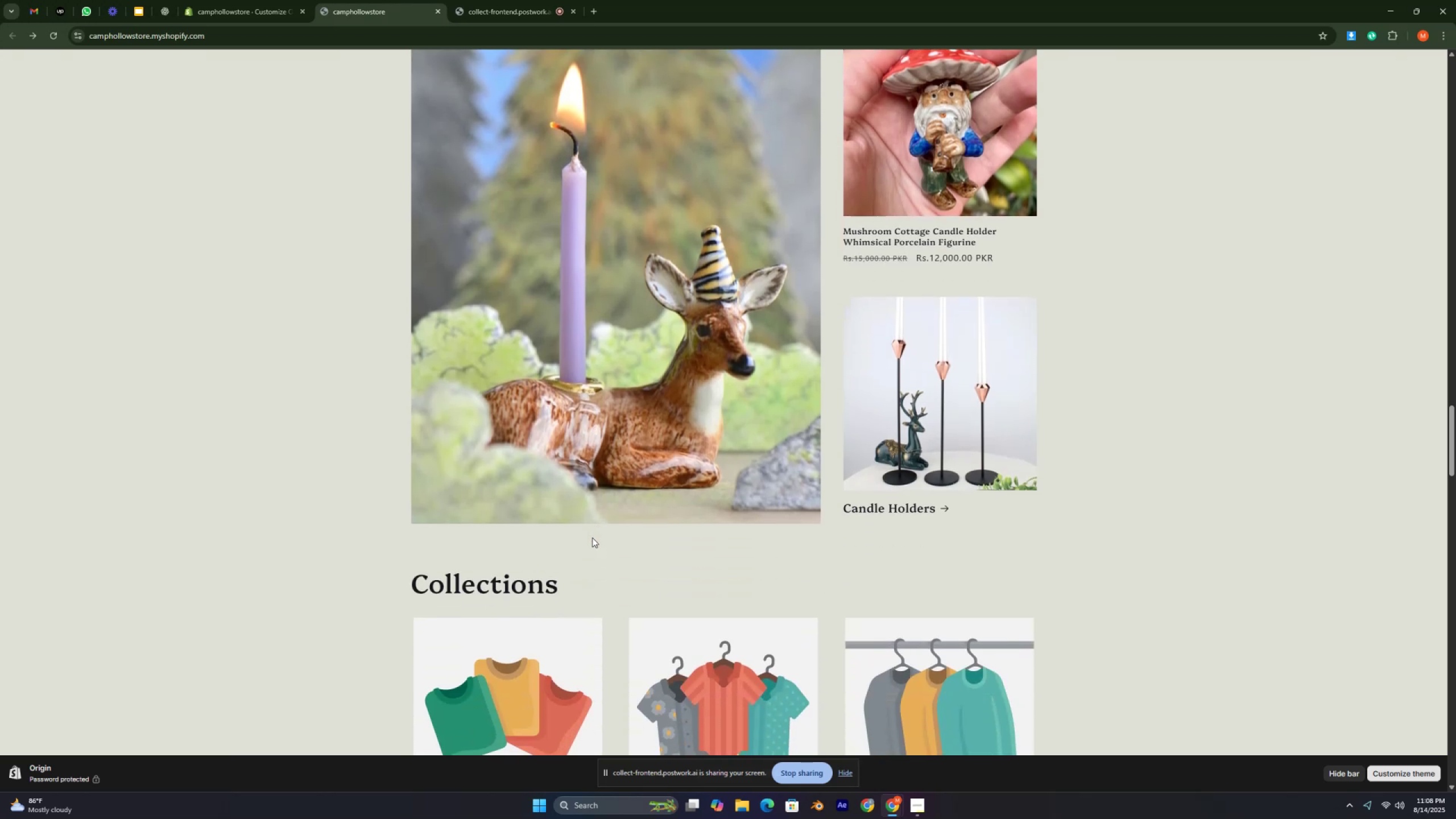 
key(Control+ControlLeft)
 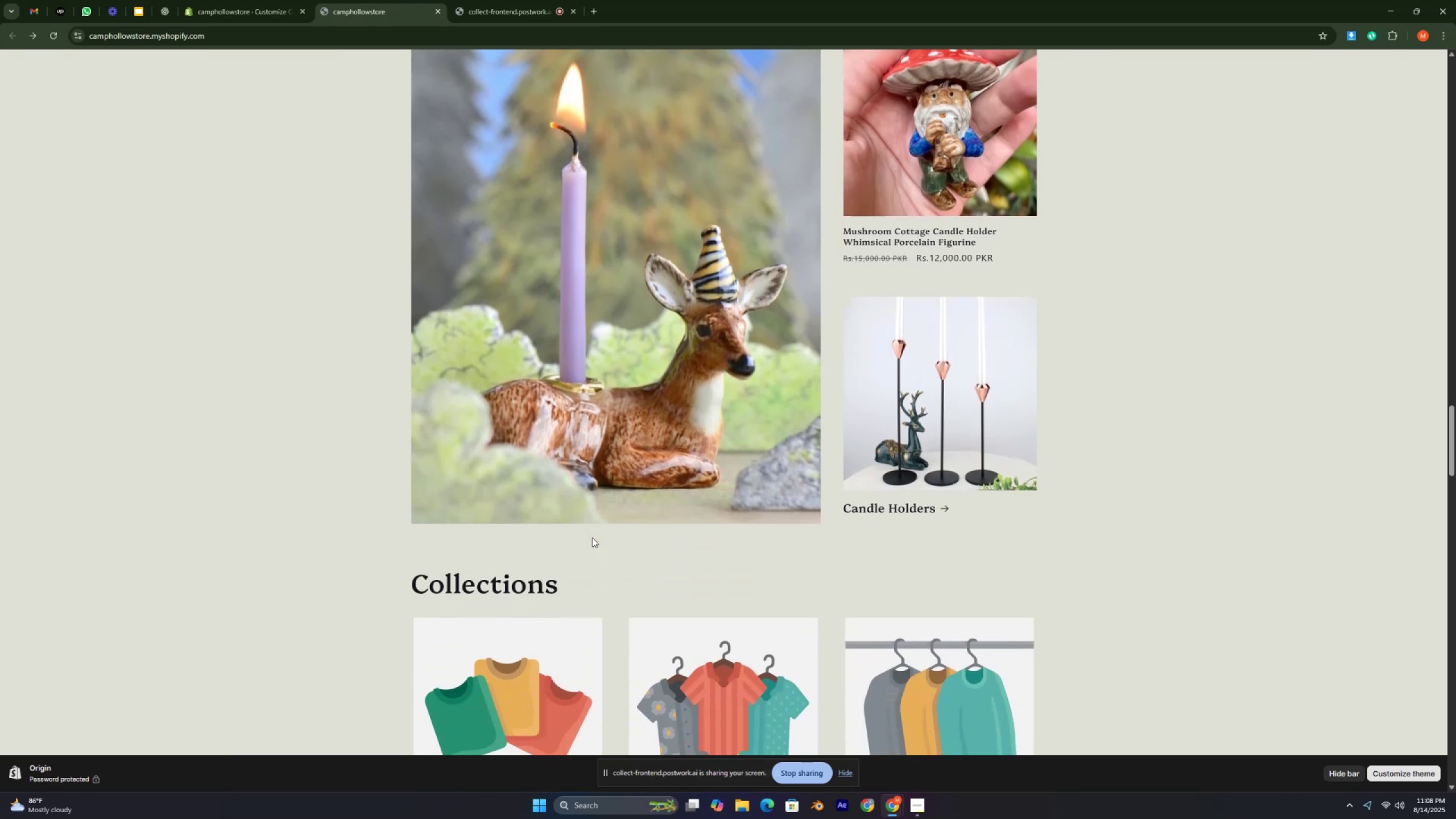 
key(Control+ControlLeft)
 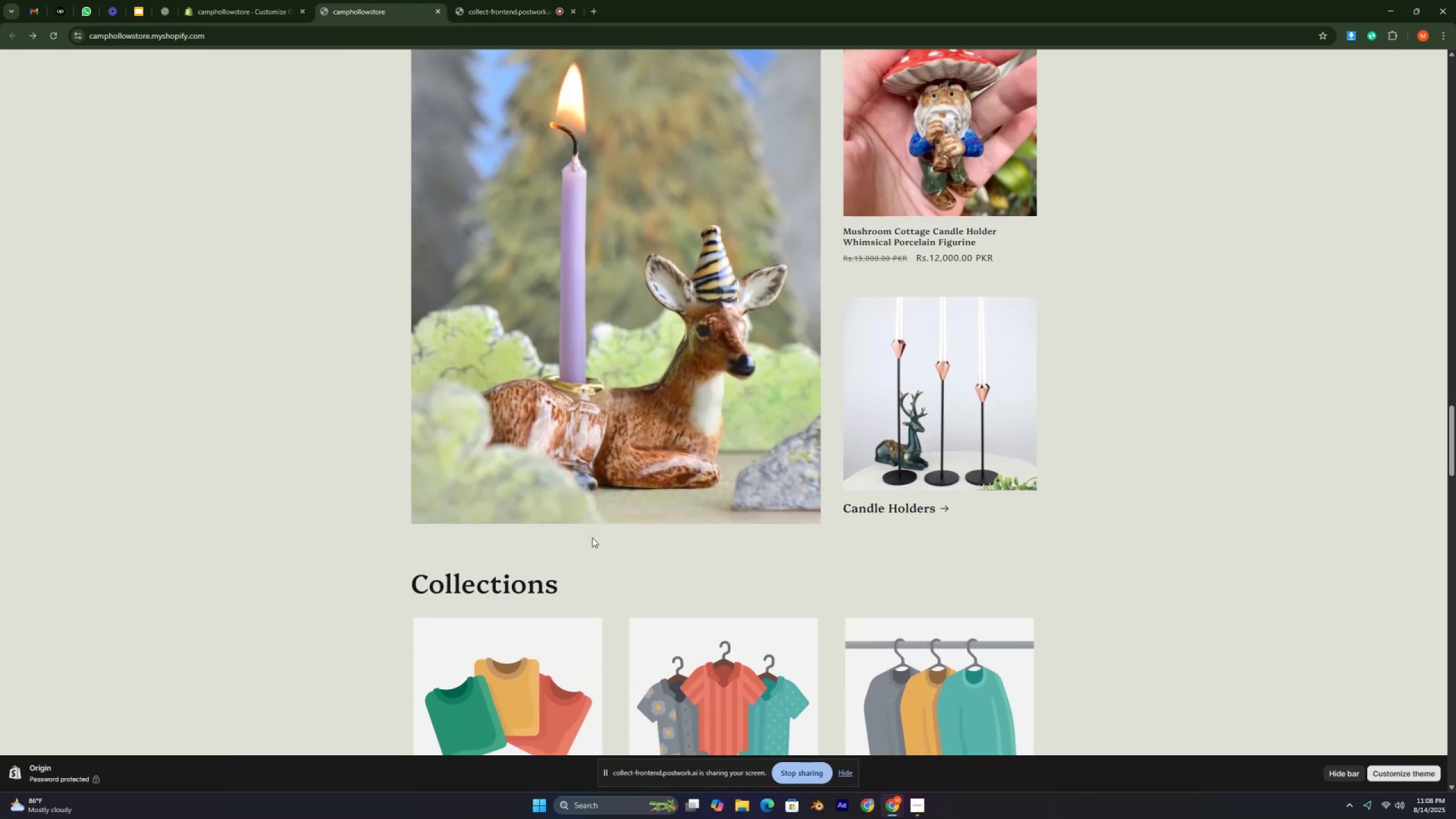 
key(Control+ControlLeft)
 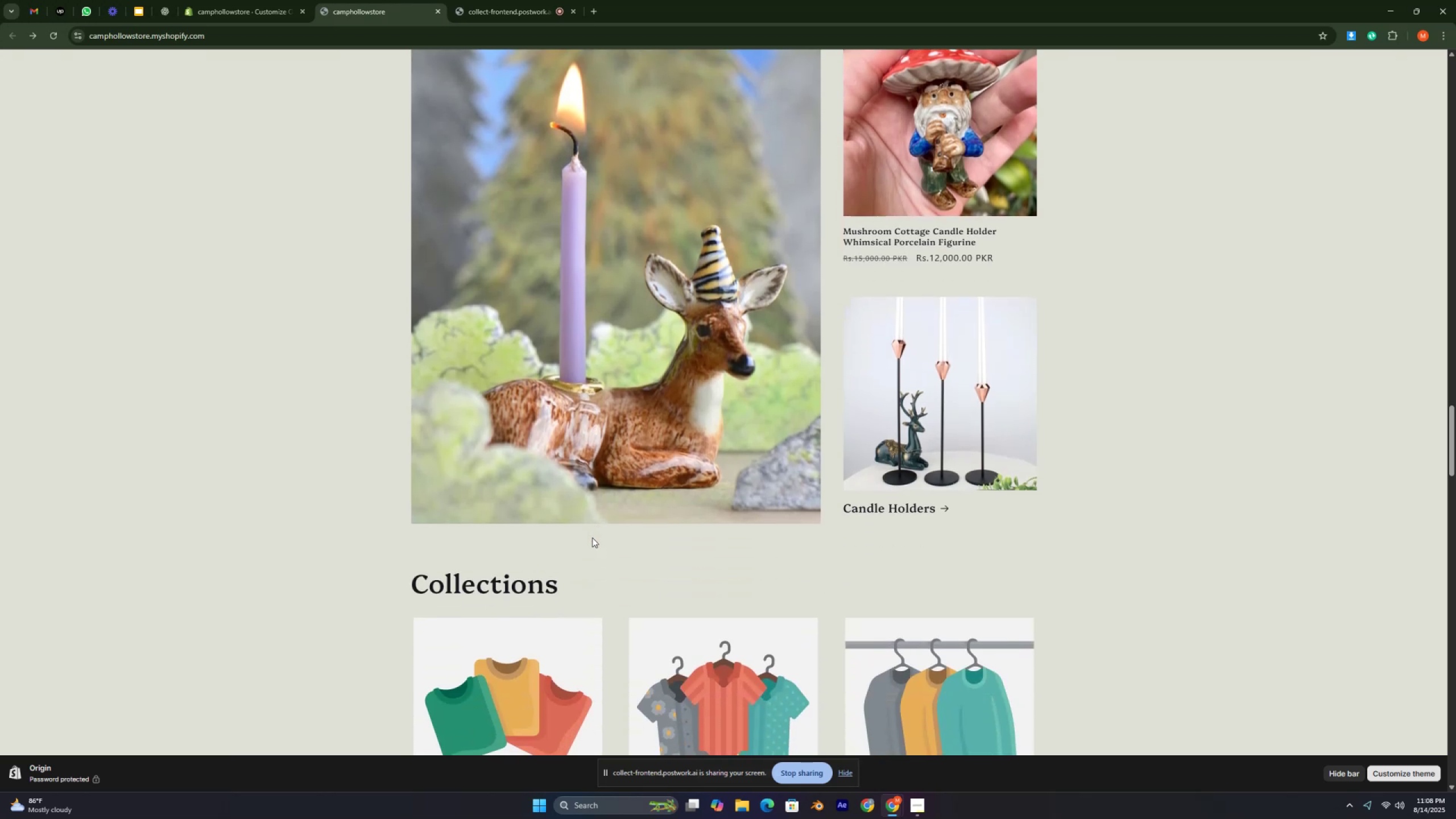 
key(Control+ControlLeft)
 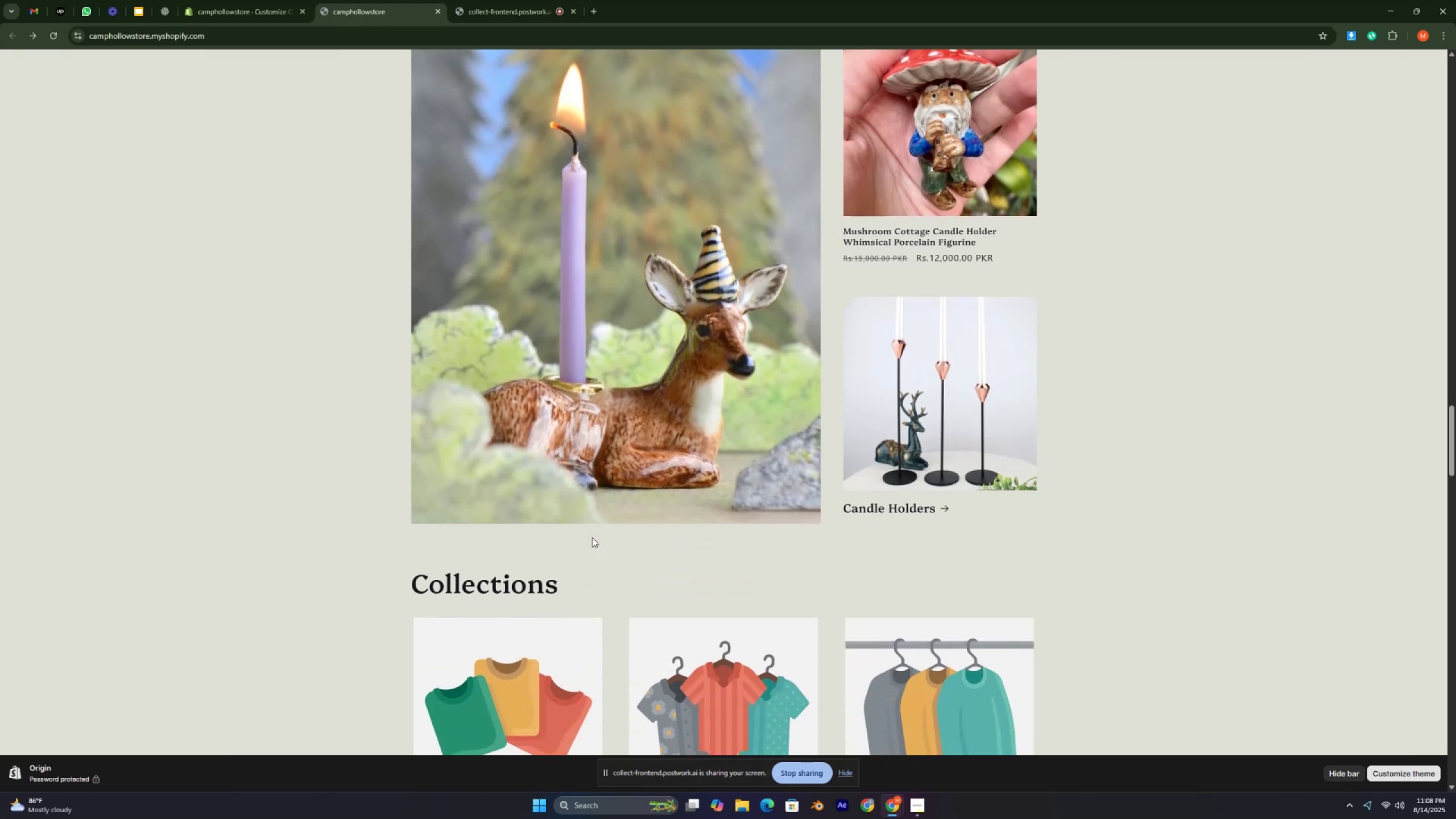 
key(Control+ControlLeft)
 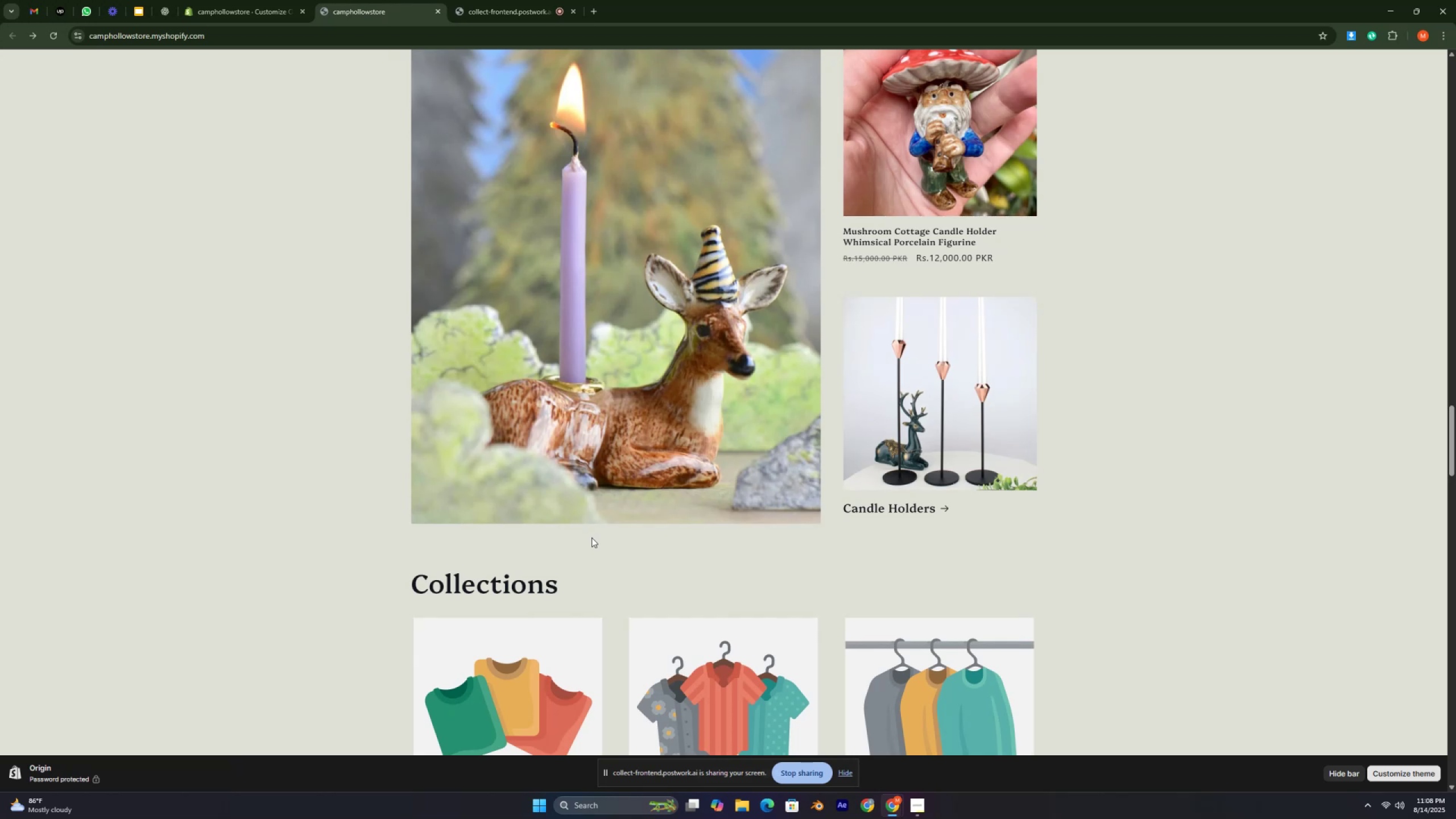 
scroll: coordinate [781, 573], scroll_direction: up, amount: 29.0
 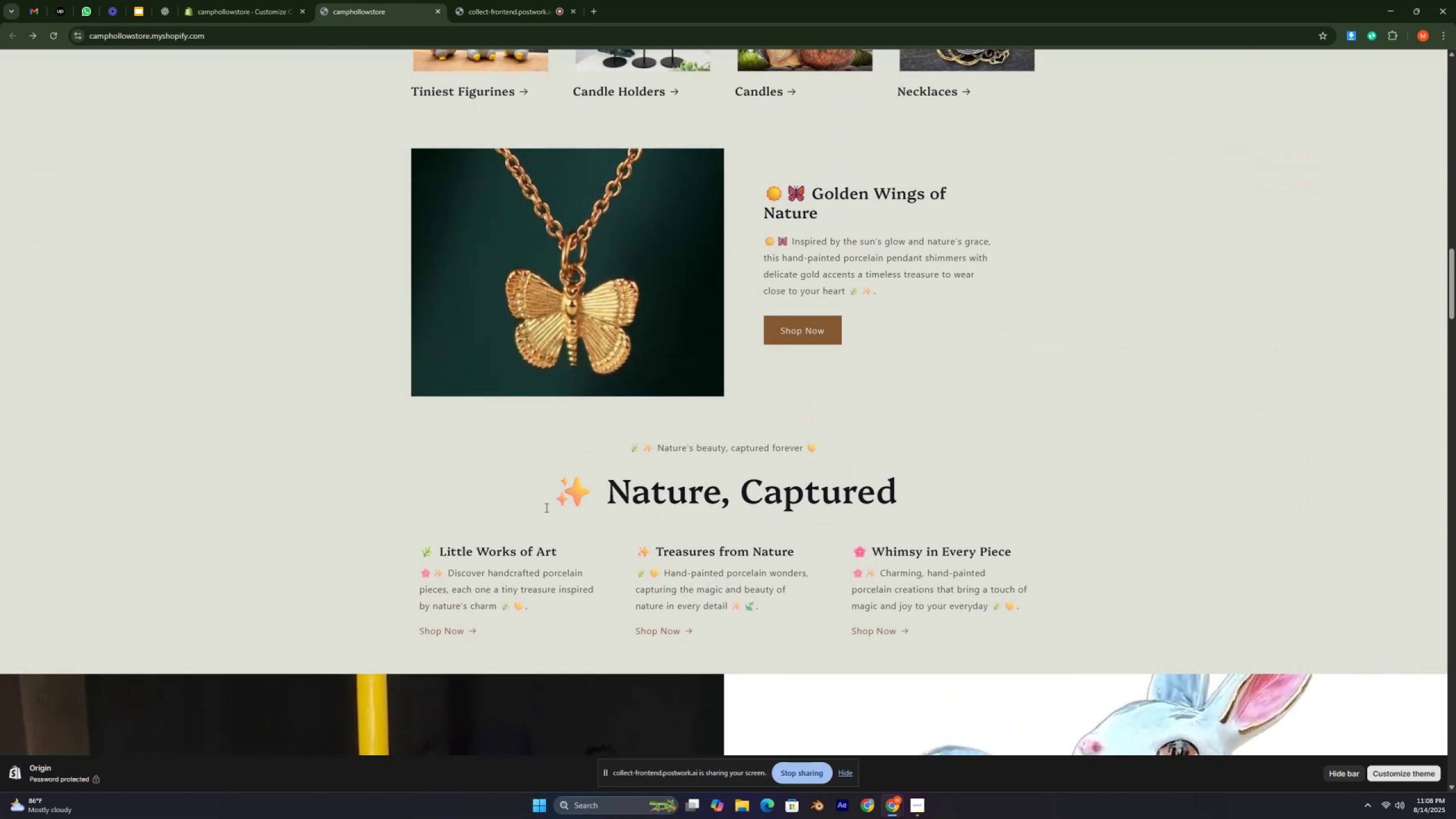 
left_click_drag(start_coordinate=[611, 497], to_coordinate=[925, 512])
 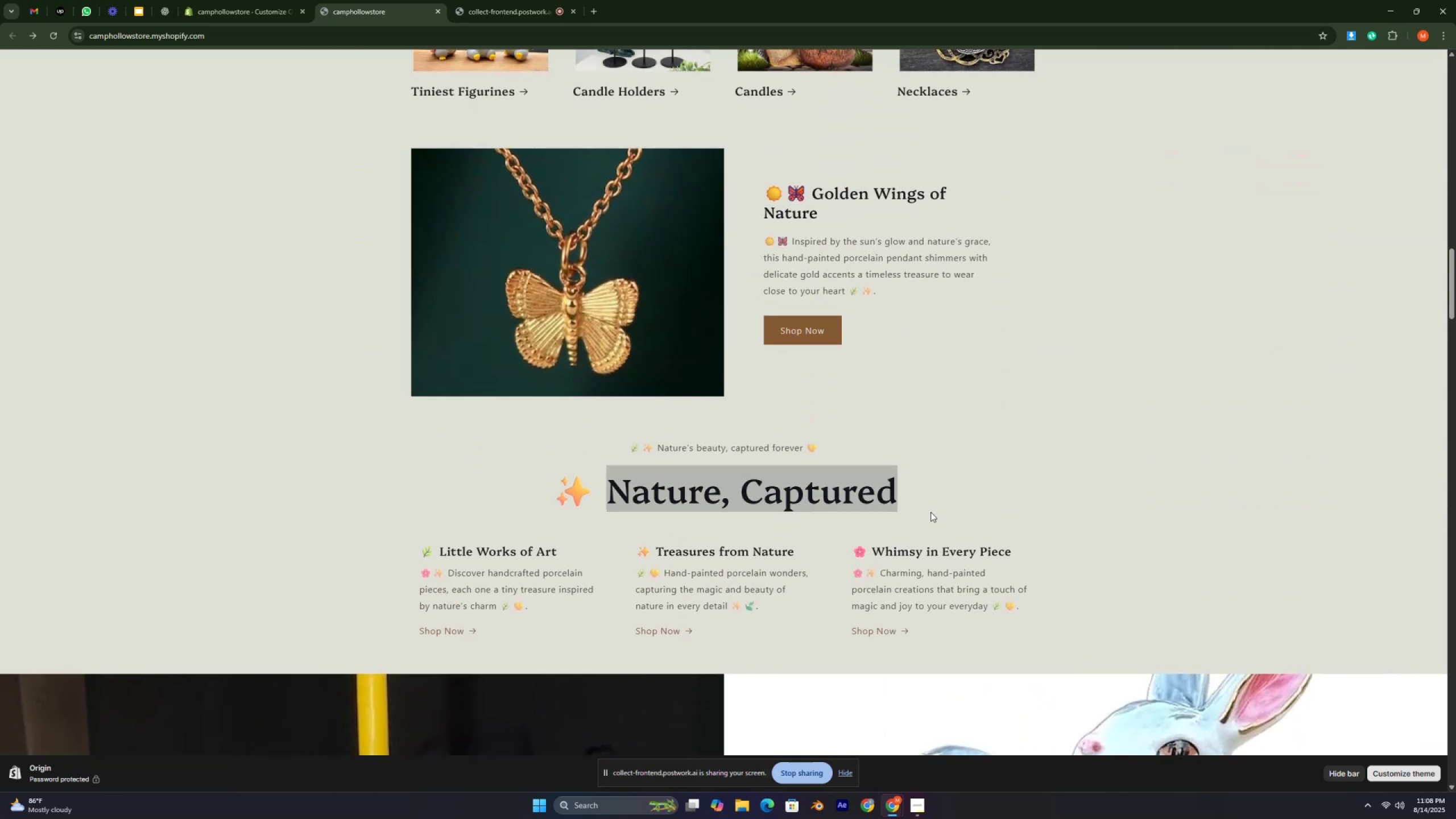 
left_click_drag(start_coordinate=[931, 511], to_coordinate=[534, 491])
 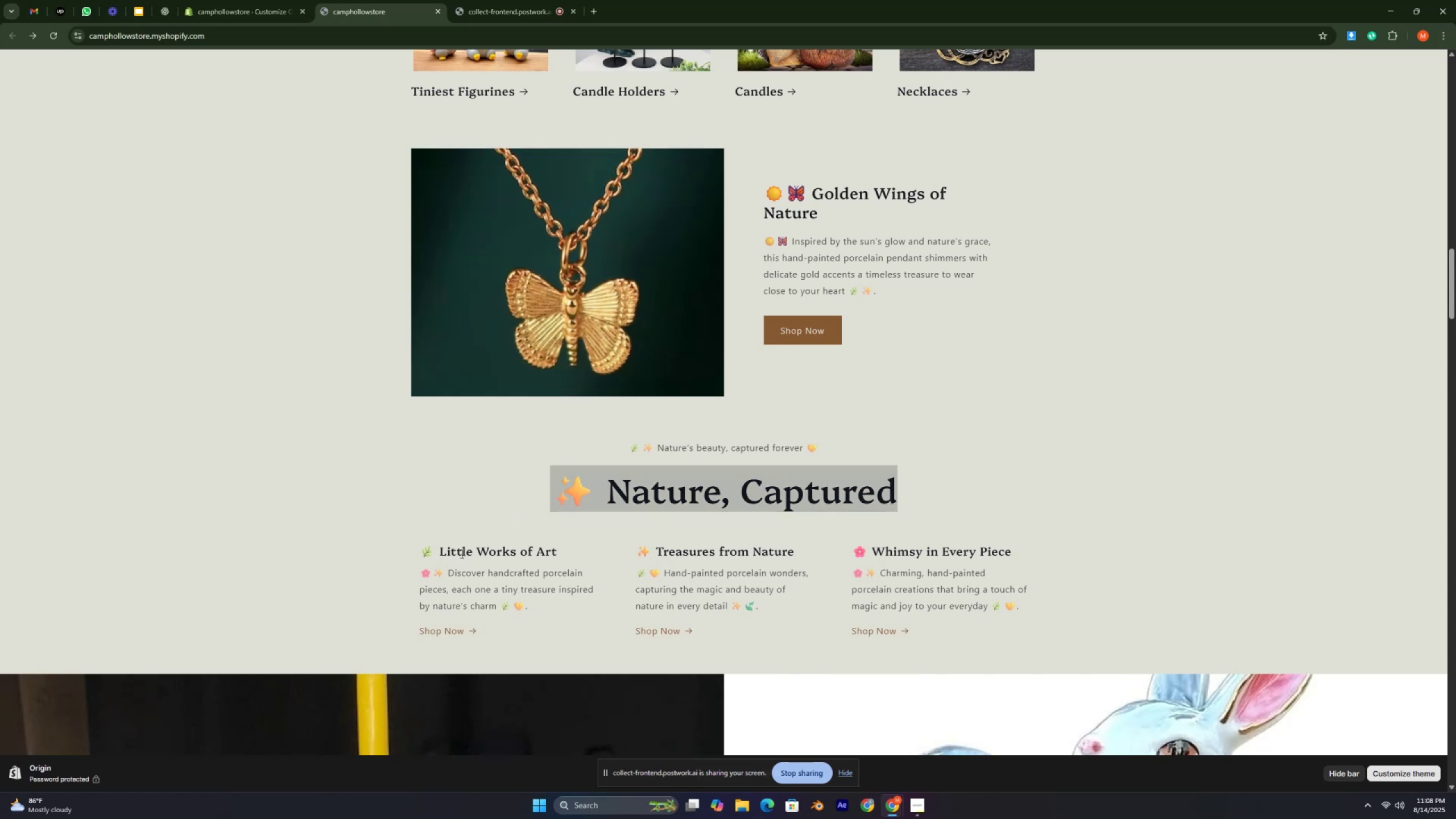 
left_click_drag(start_coordinate=[406, 548], to_coordinate=[599, 620])
 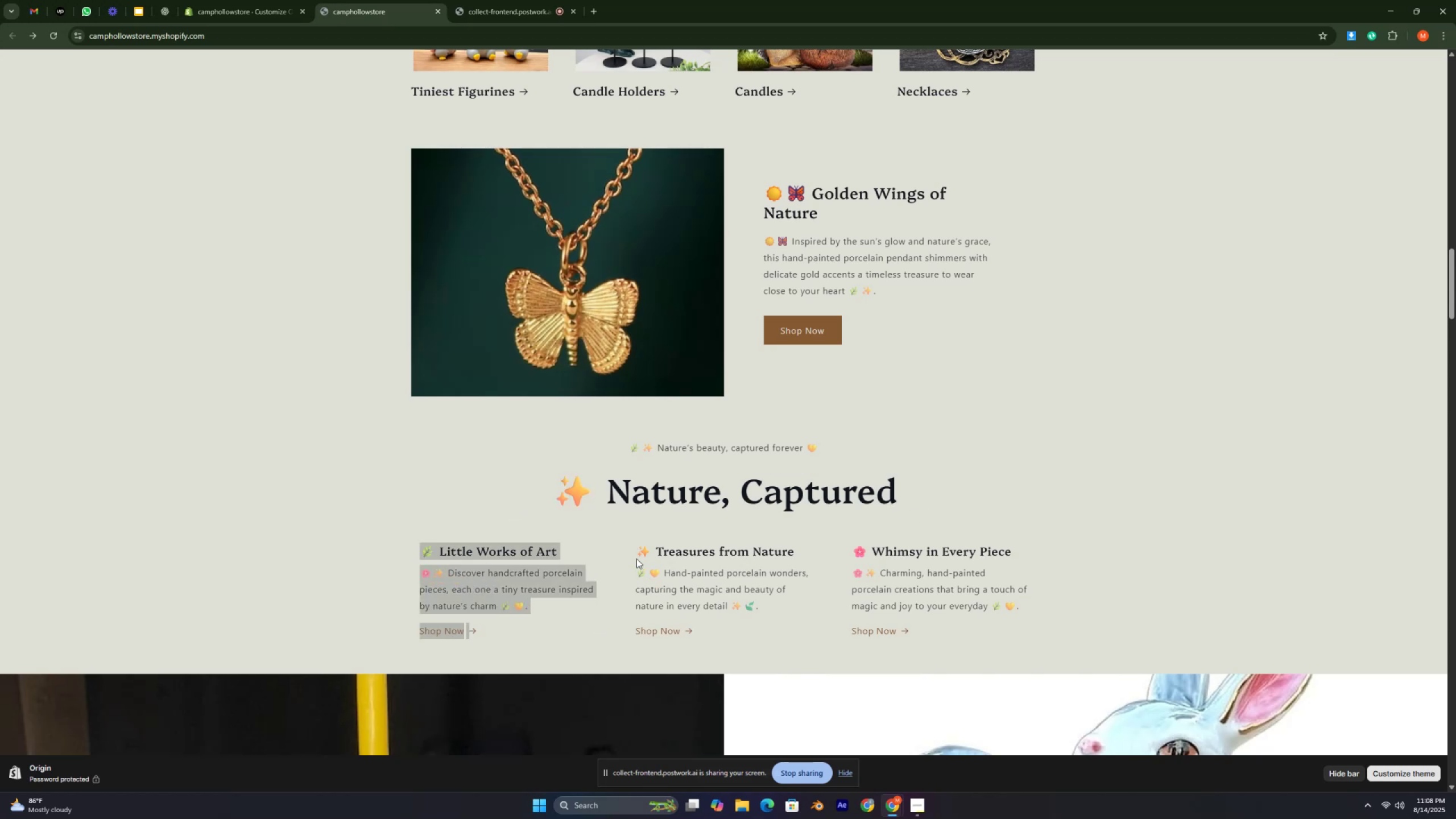 
left_click_drag(start_coordinate=[632, 551], to_coordinate=[746, 634])
 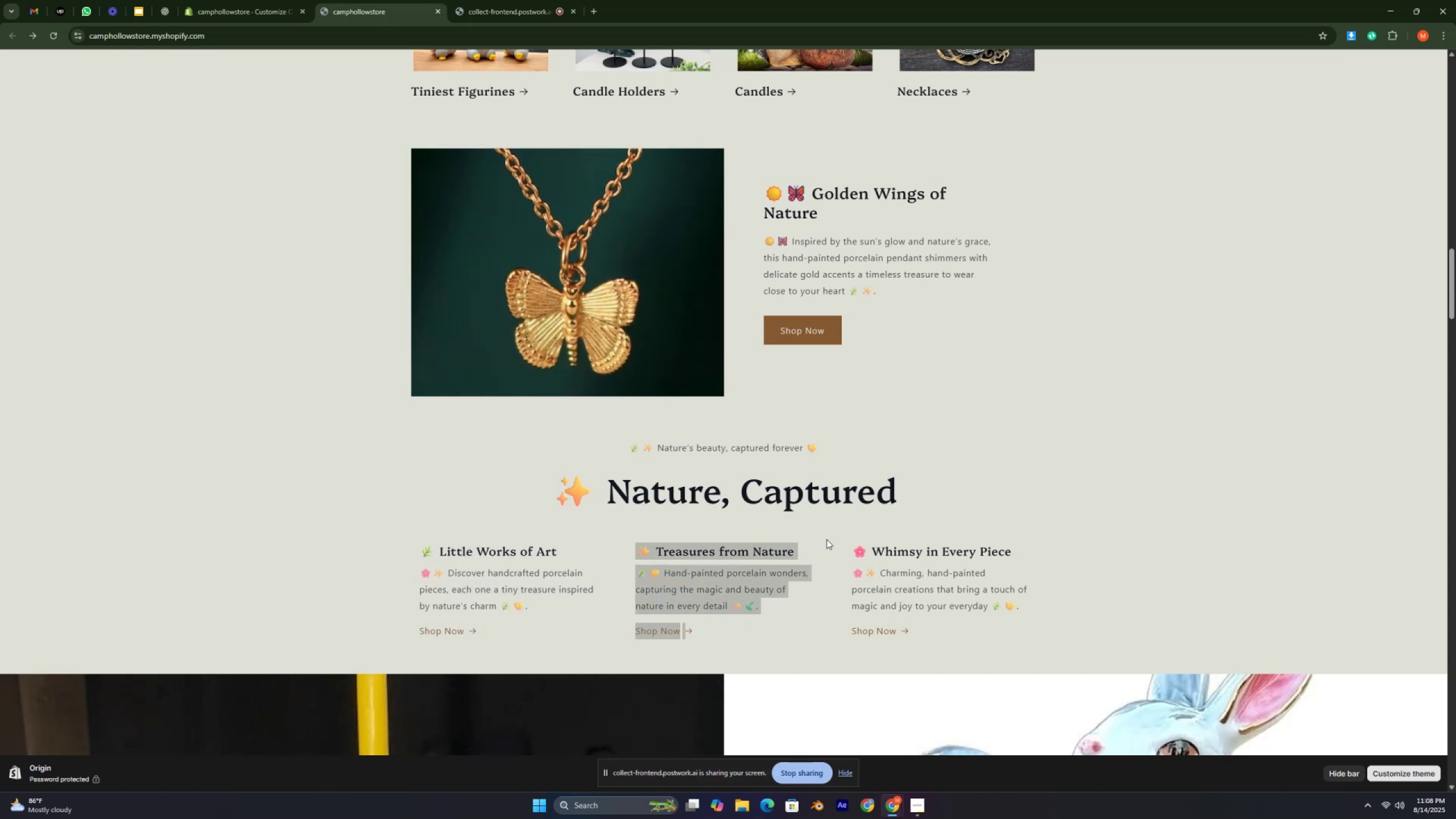 
left_click_drag(start_coordinate=[826, 539], to_coordinate=[947, 612])
 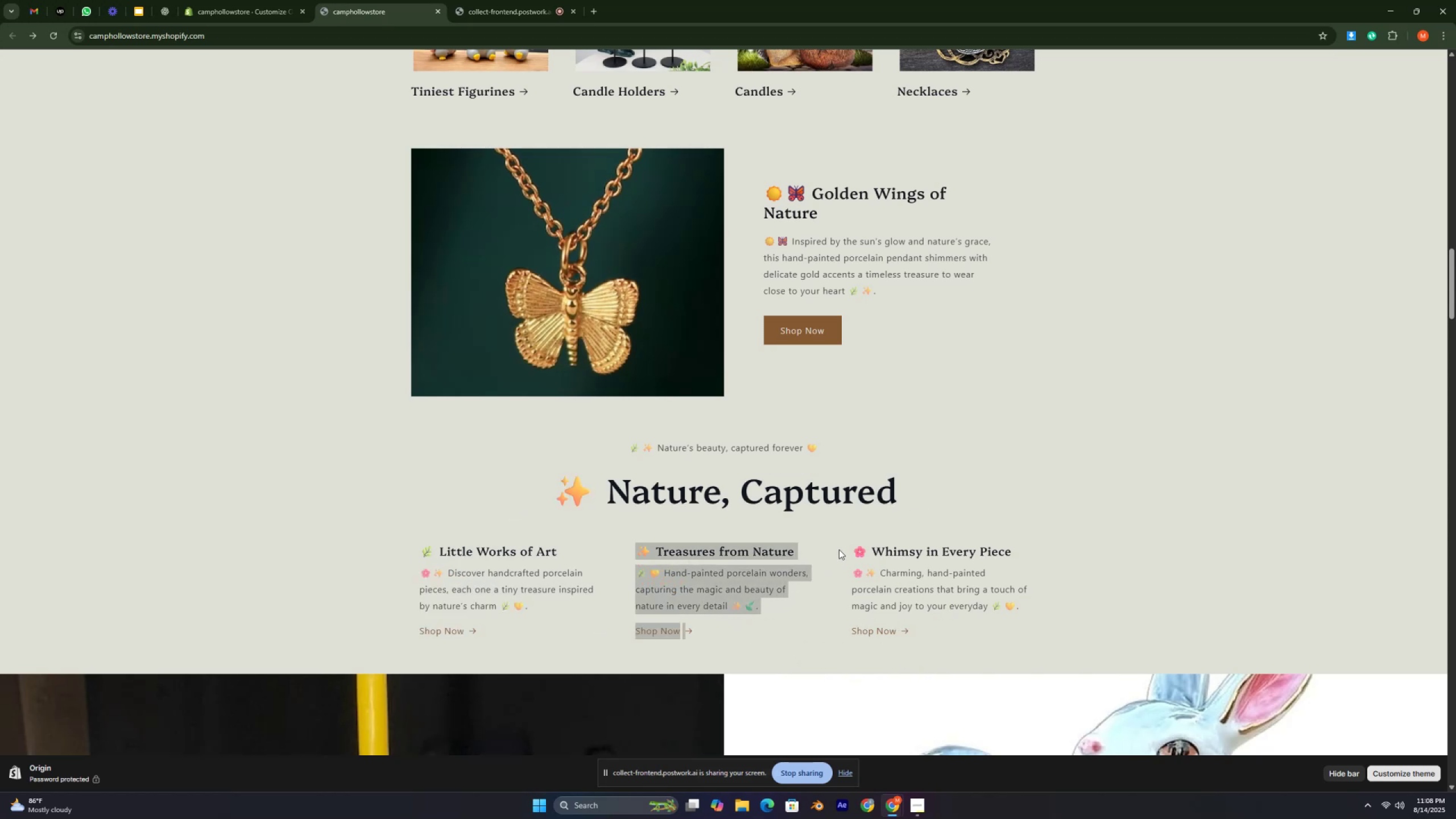 
left_click_drag(start_coordinate=[853, 549], to_coordinate=[924, 599])
 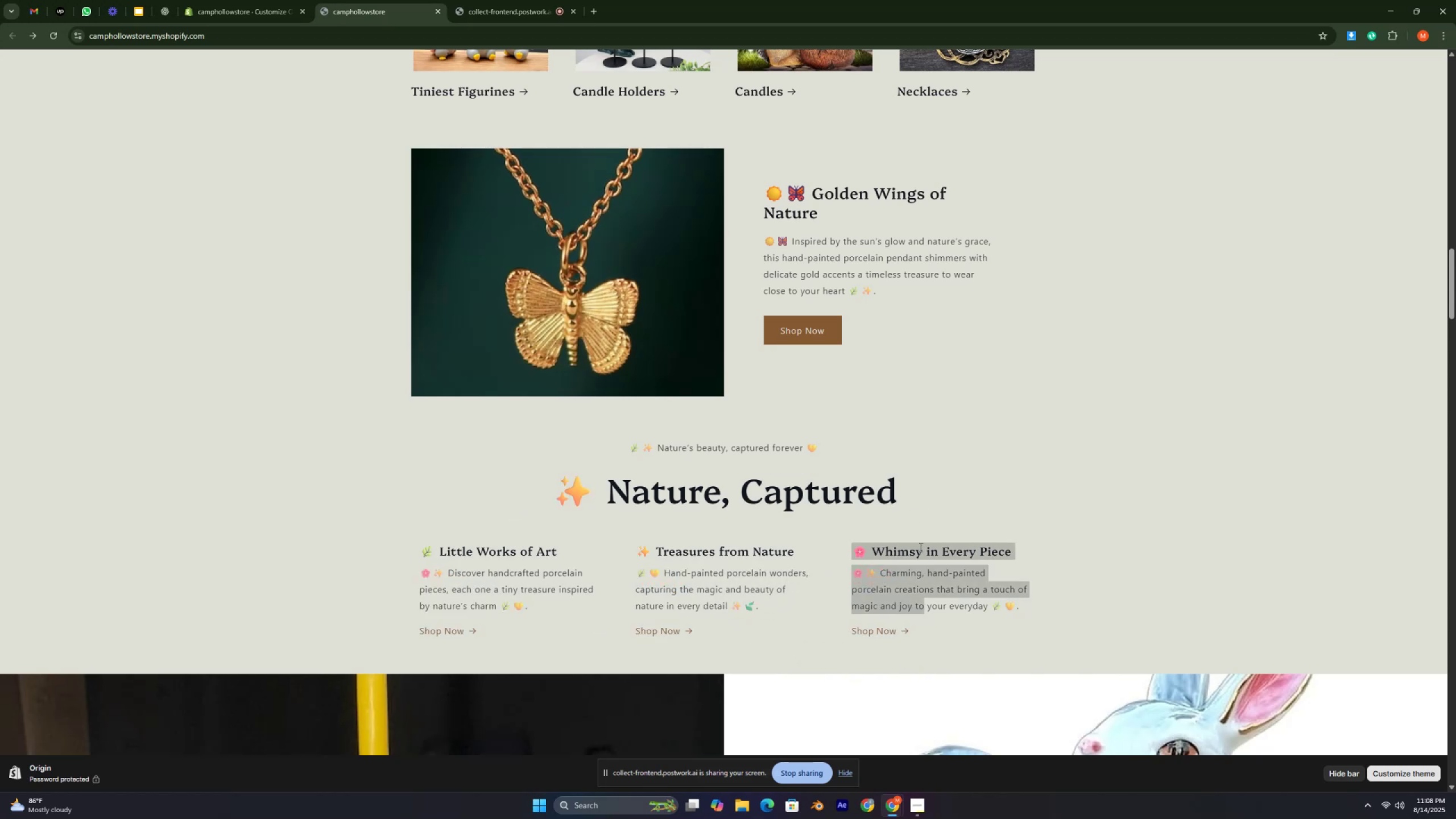 
scroll: coordinate [913, 548], scroll_direction: down, amount: 6.0
 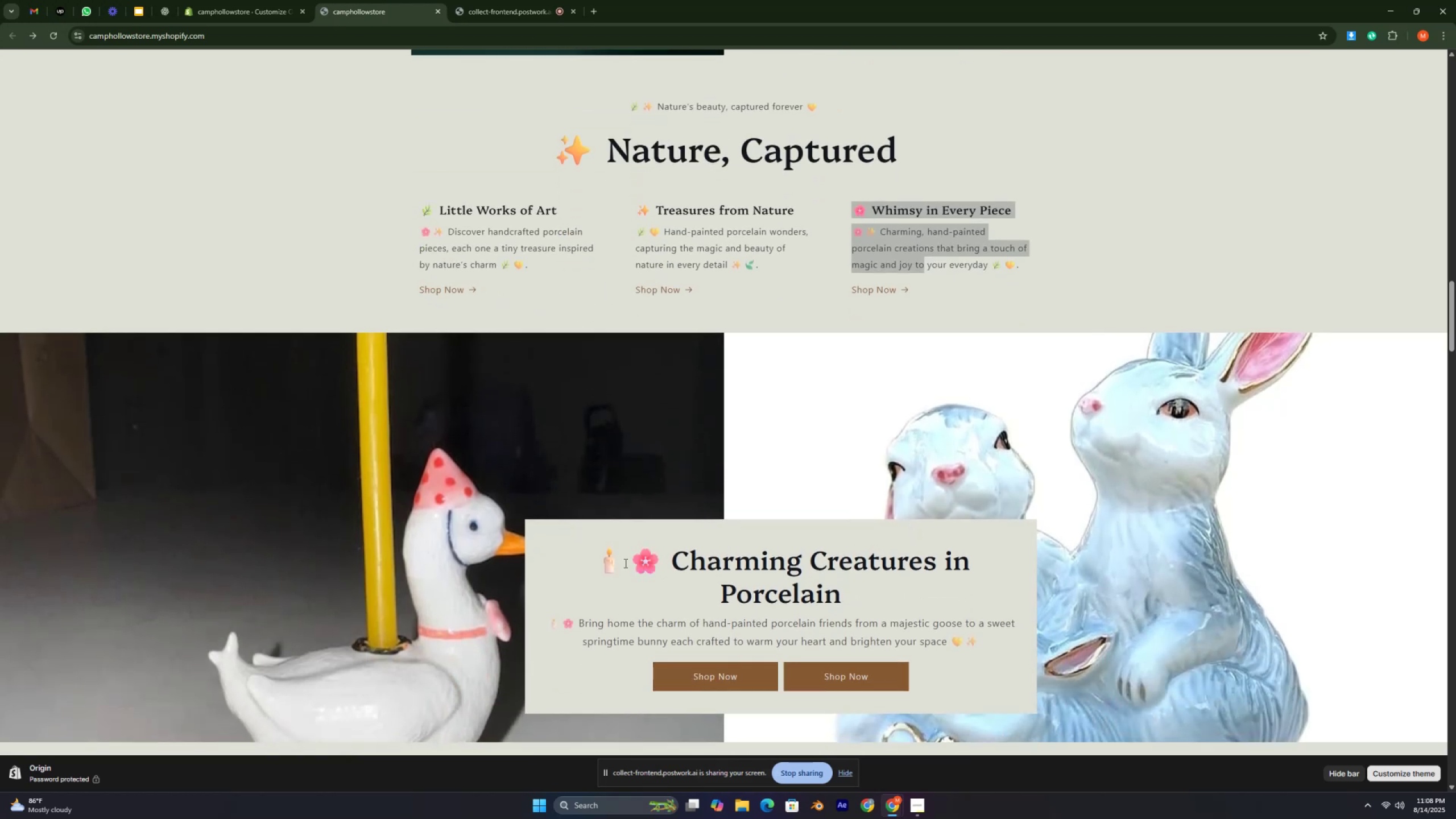 
left_click_drag(start_coordinate=[585, 561], to_coordinate=[980, 644])
 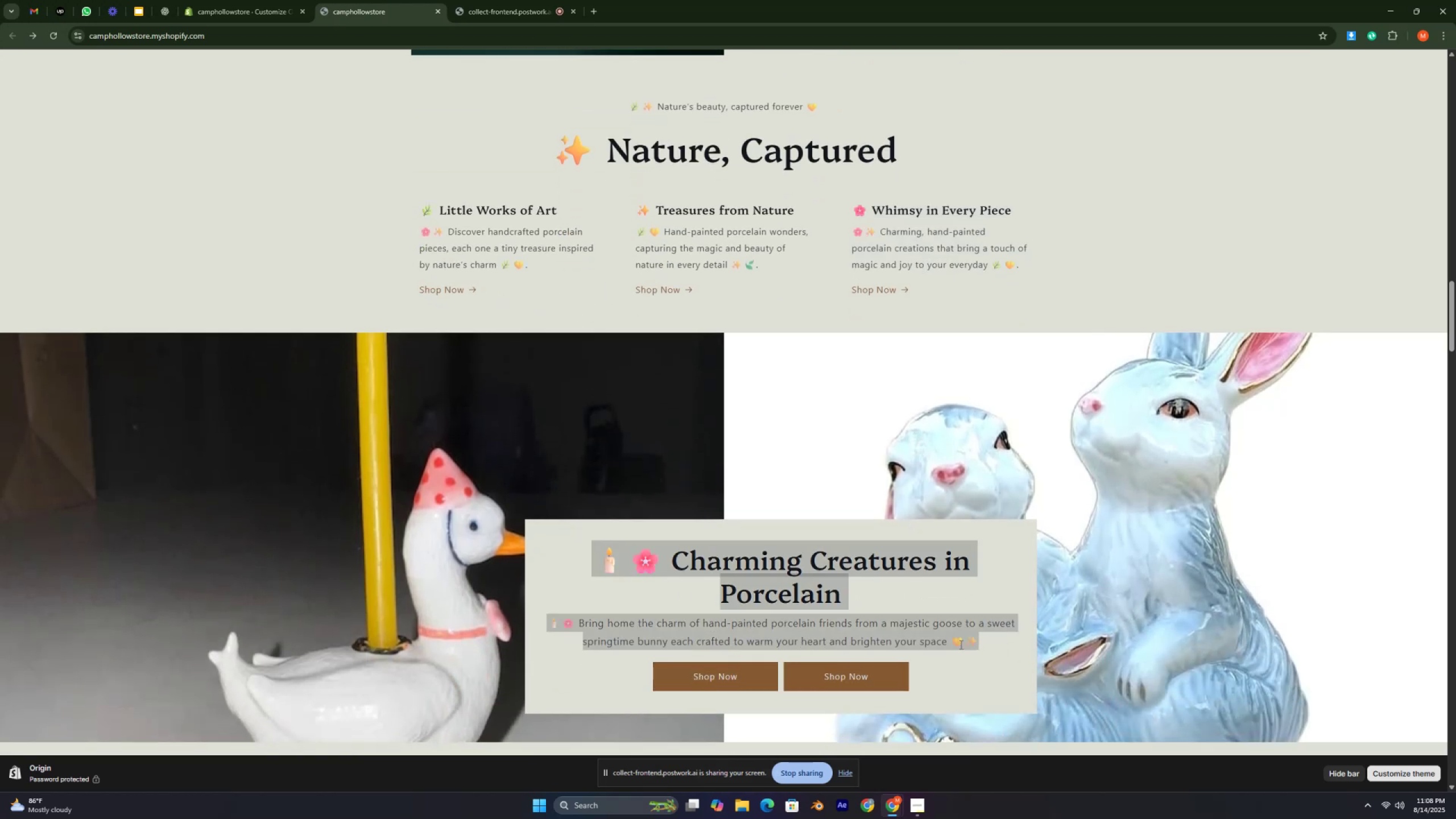 
scroll: coordinate [934, 640], scroll_direction: down, amount: 8.0
 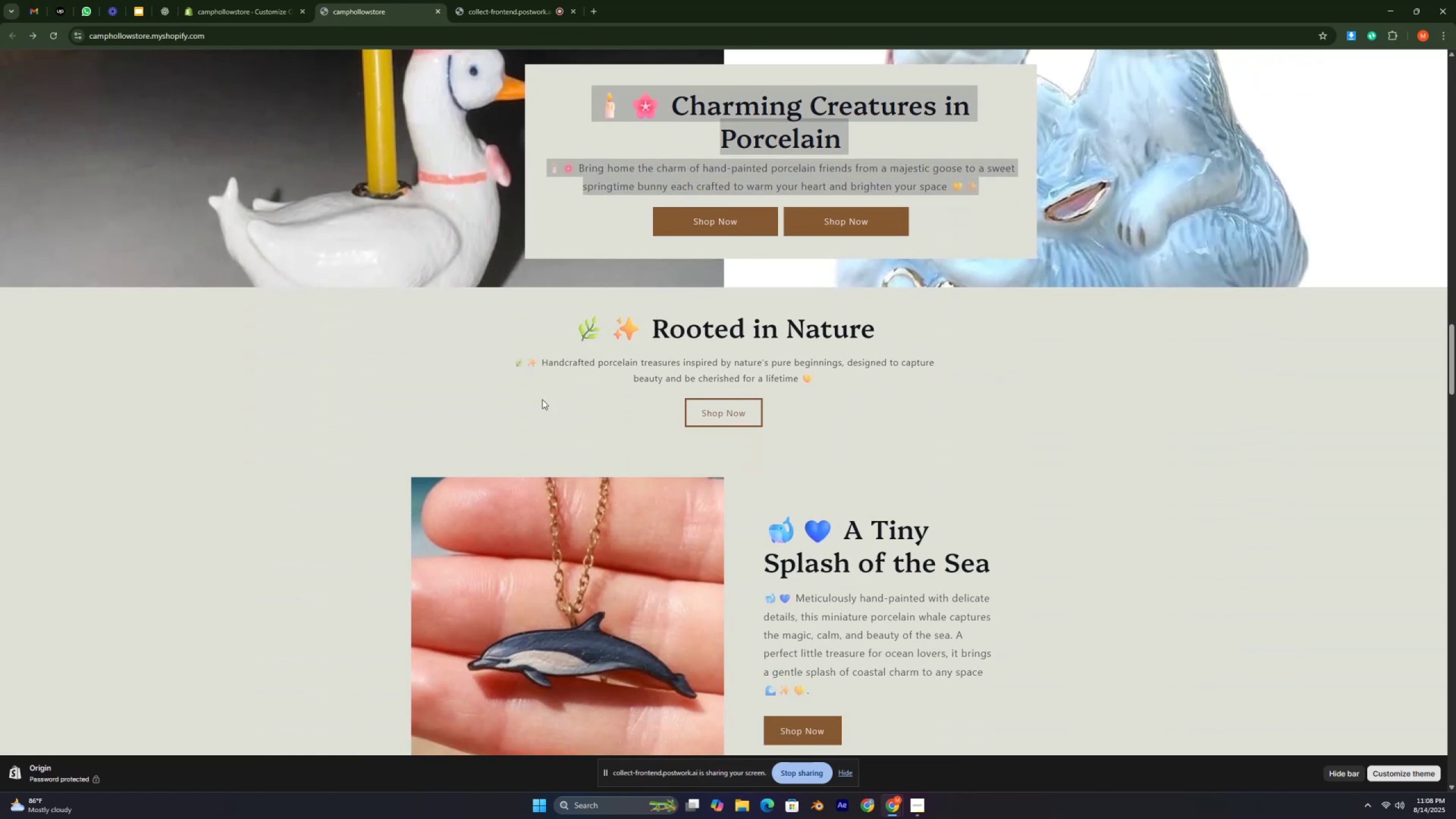 
left_click_drag(start_coordinate=[552, 324], to_coordinate=[892, 382])
 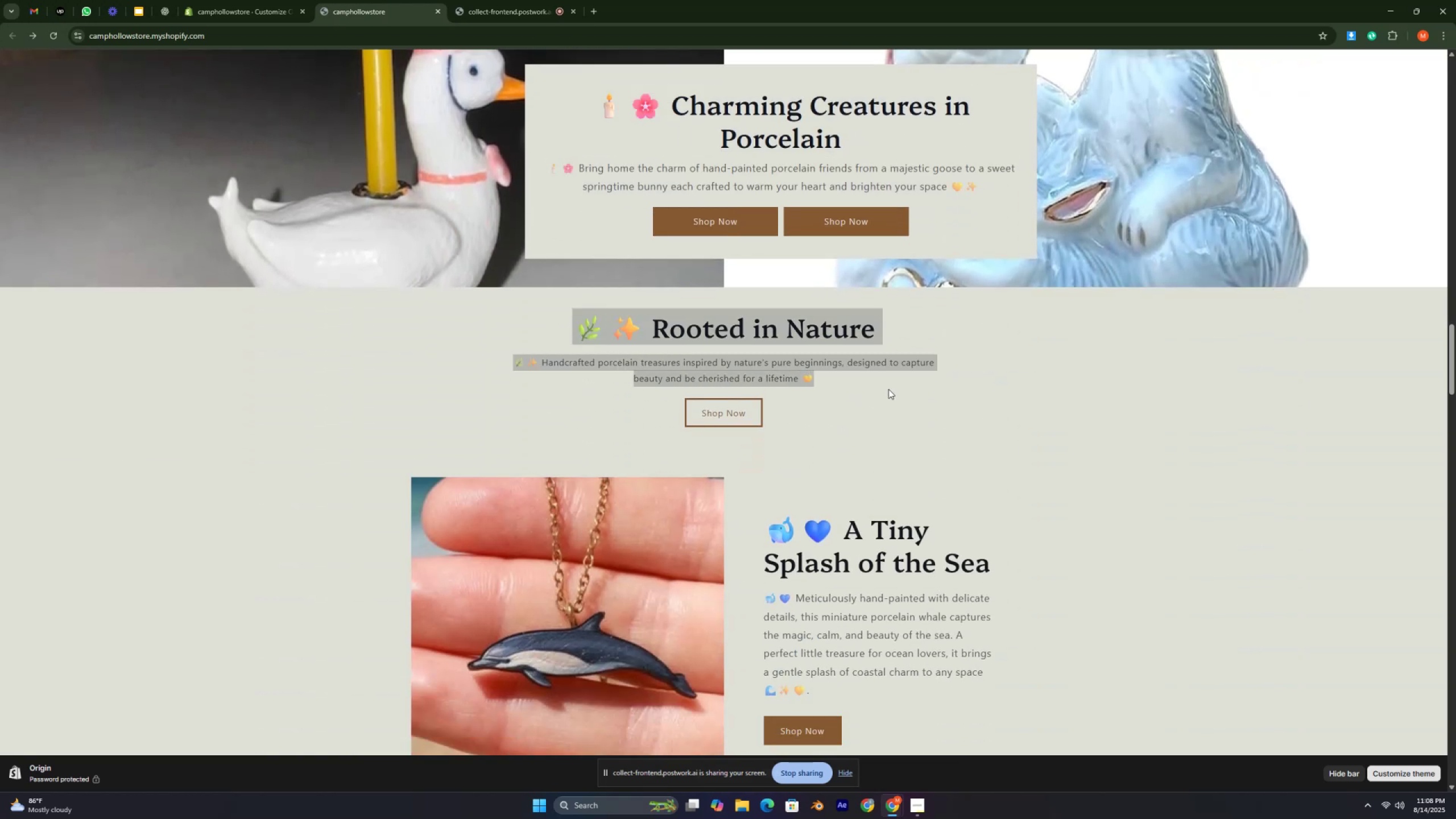 
scroll: coordinate [882, 402], scroll_direction: down, amount: 2.0
 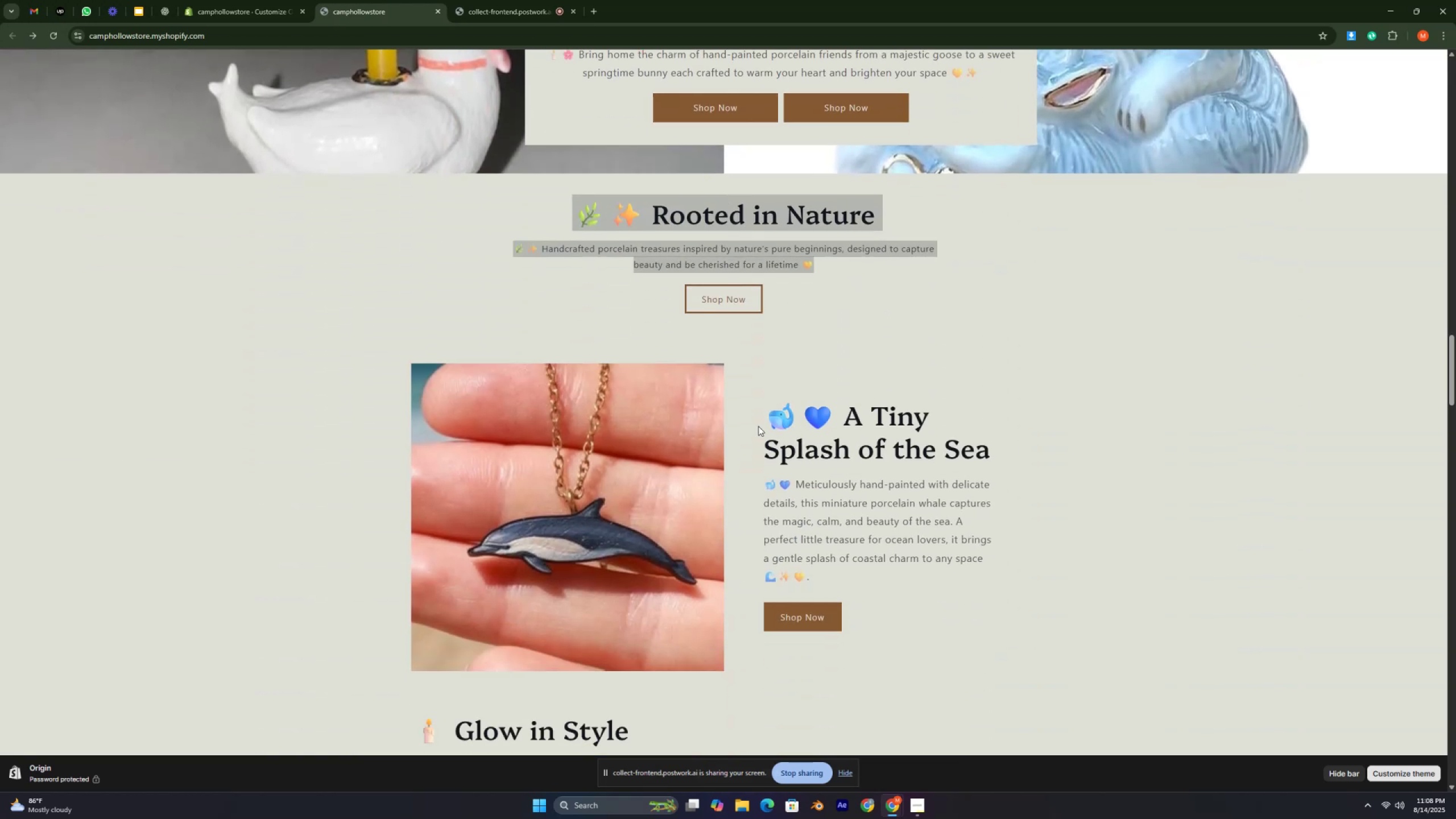 
left_click_drag(start_coordinate=[756, 416], to_coordinate=[763, 418])
 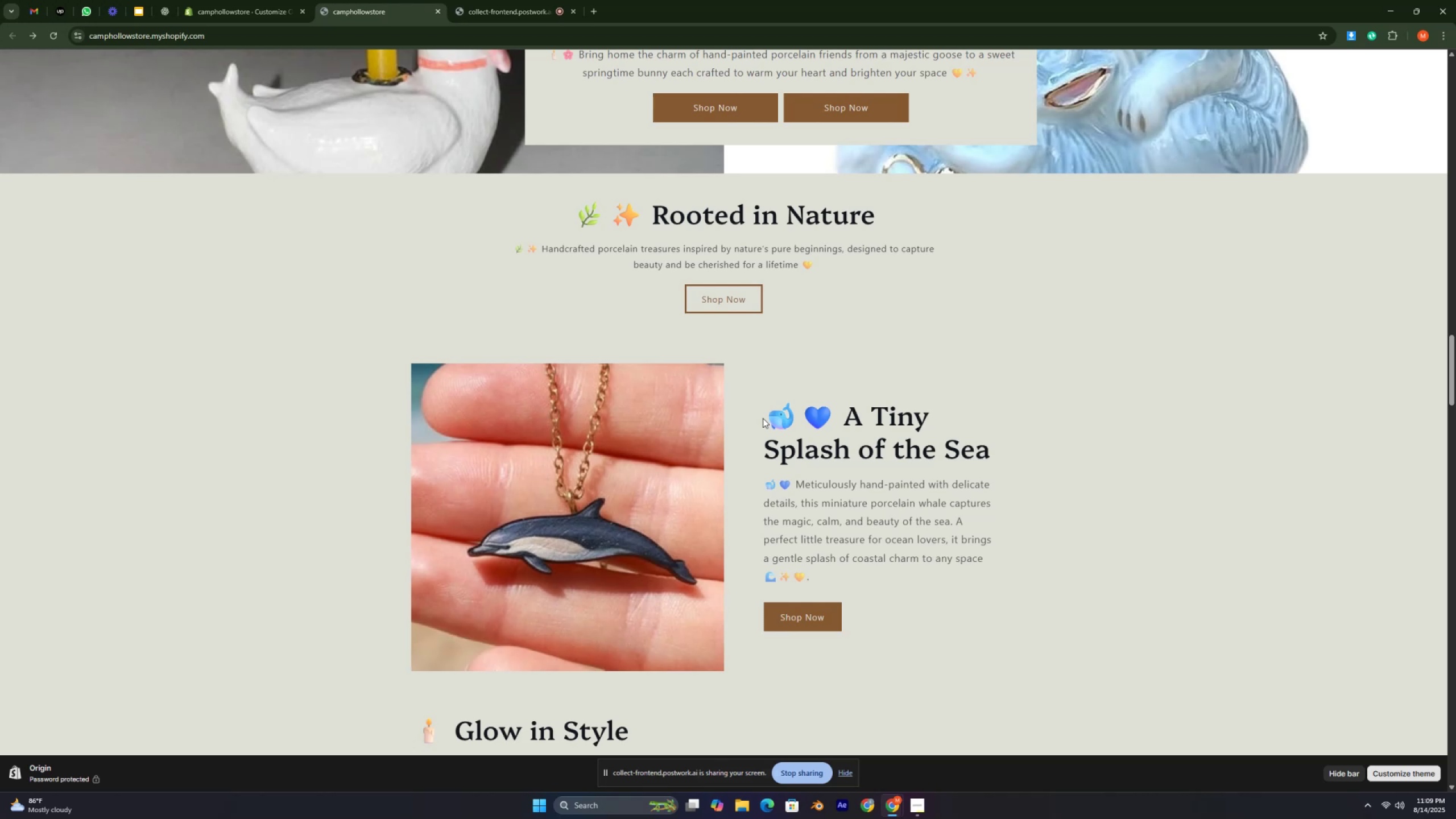 
left_click_drag(start_coordinate=[763, 418], to_coordinate=[776, 420])
 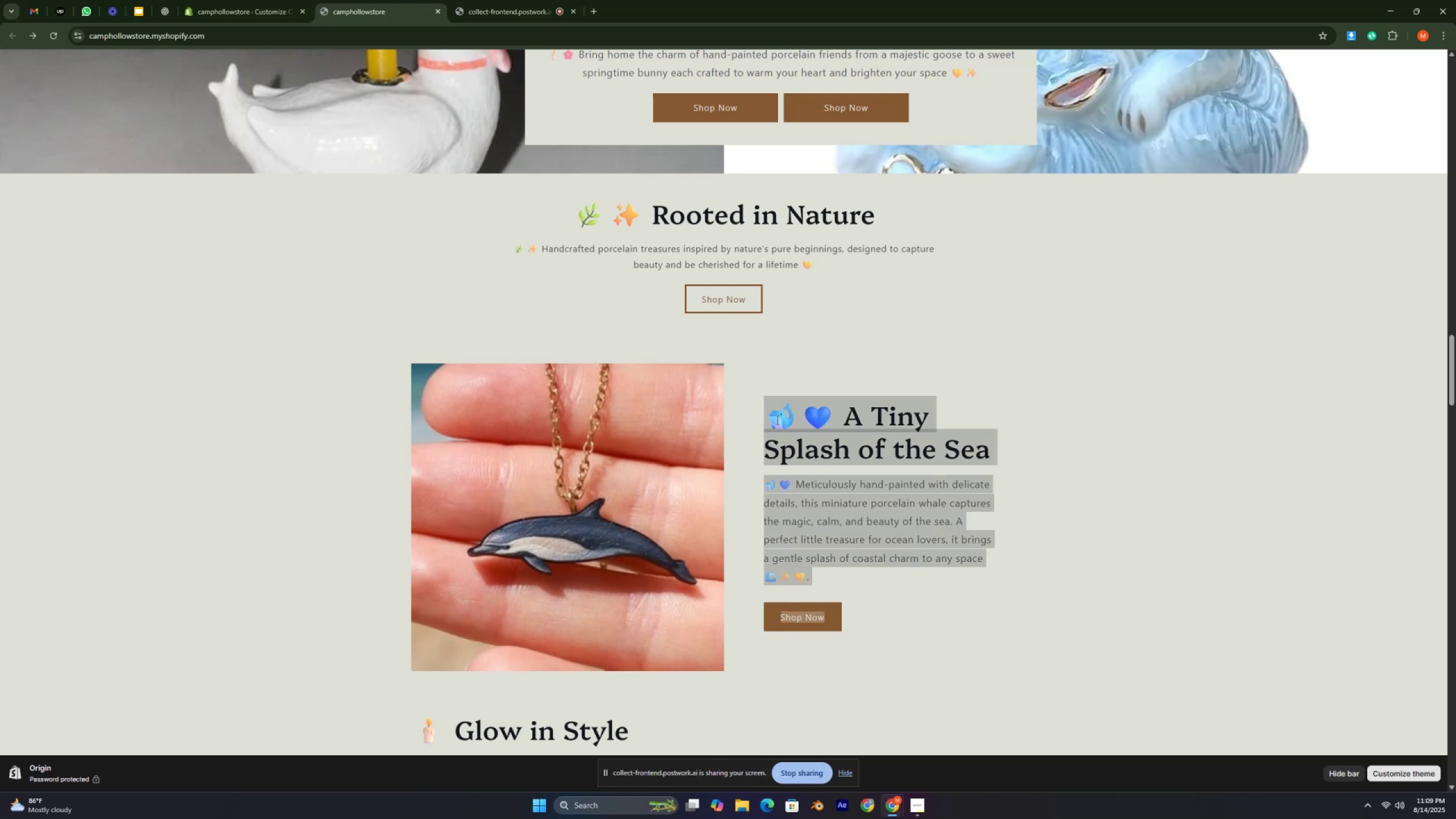 
scroll: coordinate [776, 420], scroll_direction: down, amount: 3.0
 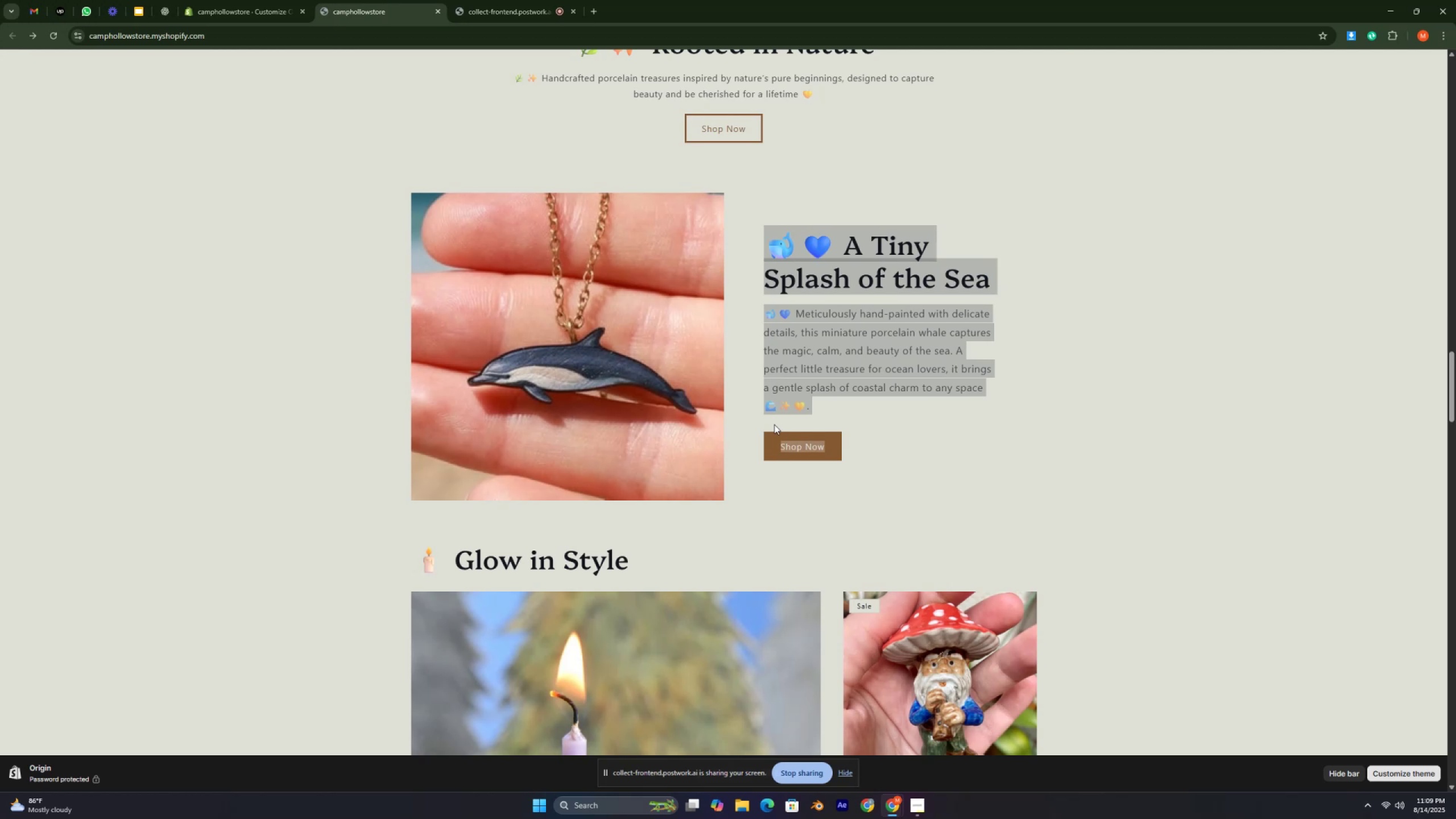 
wait(10.24)
 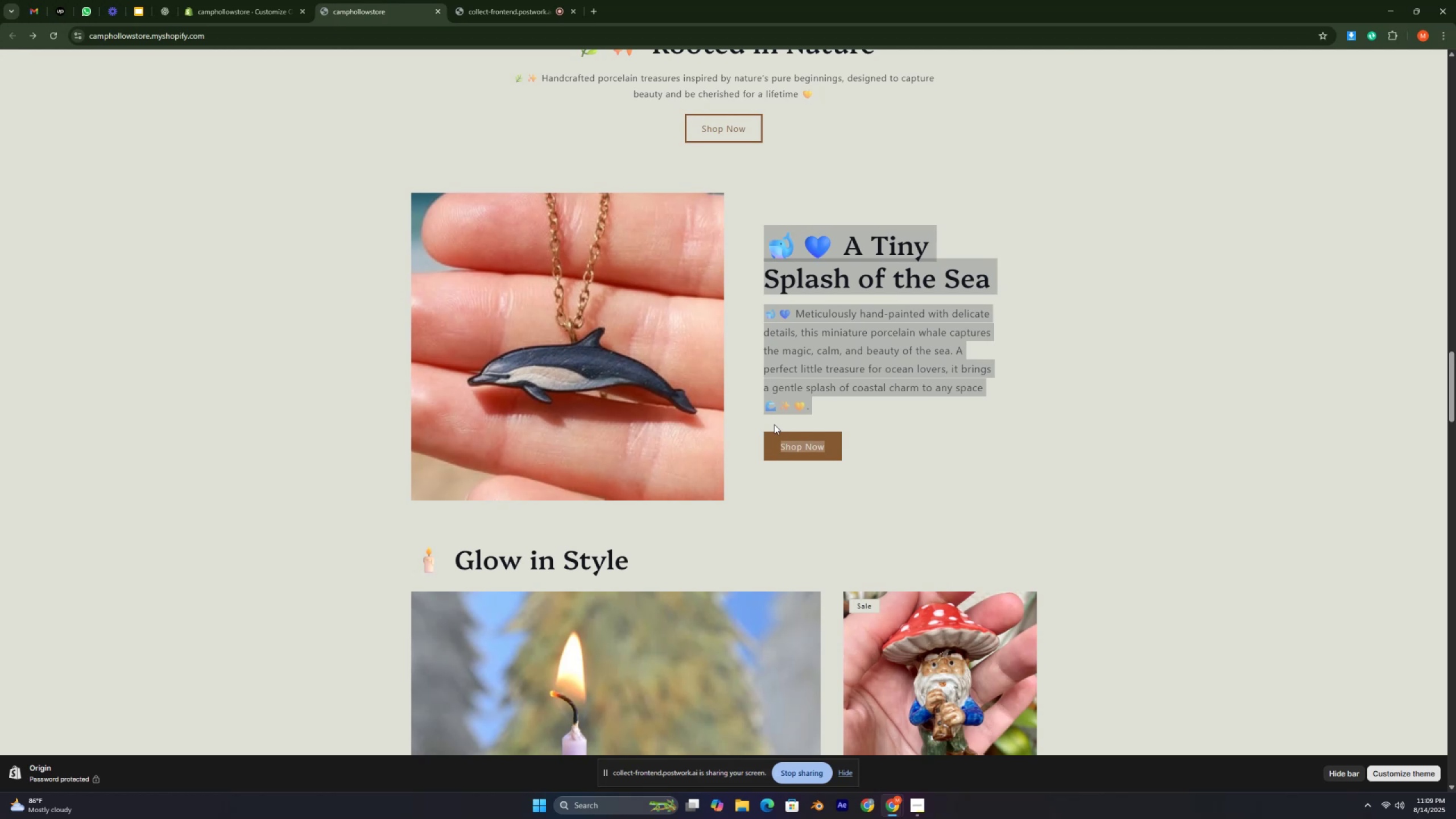 
scroll: coordinate [760, 429], scroll_direction: up, amount: 2.0
 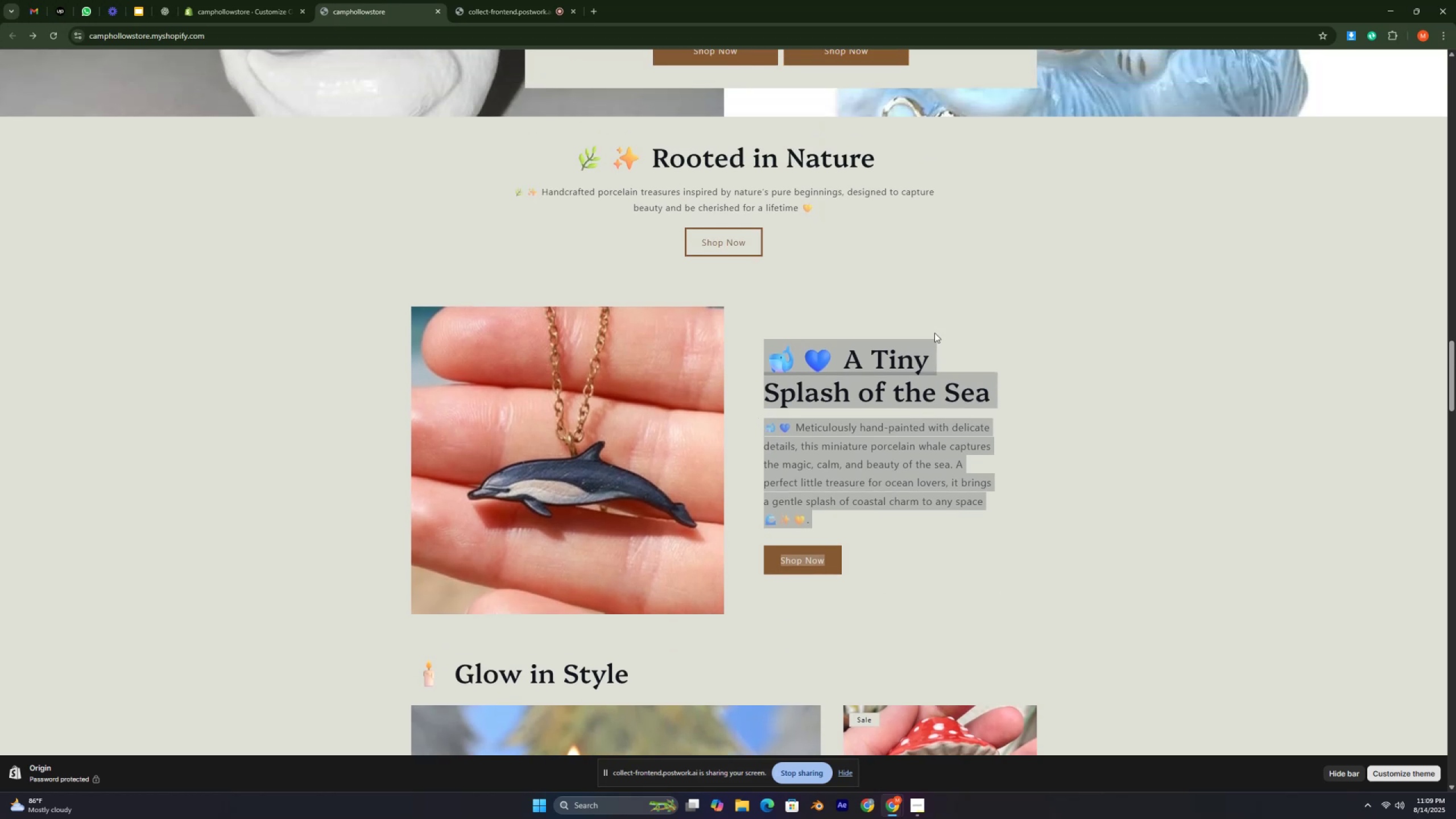 
left_click([938, 315])
 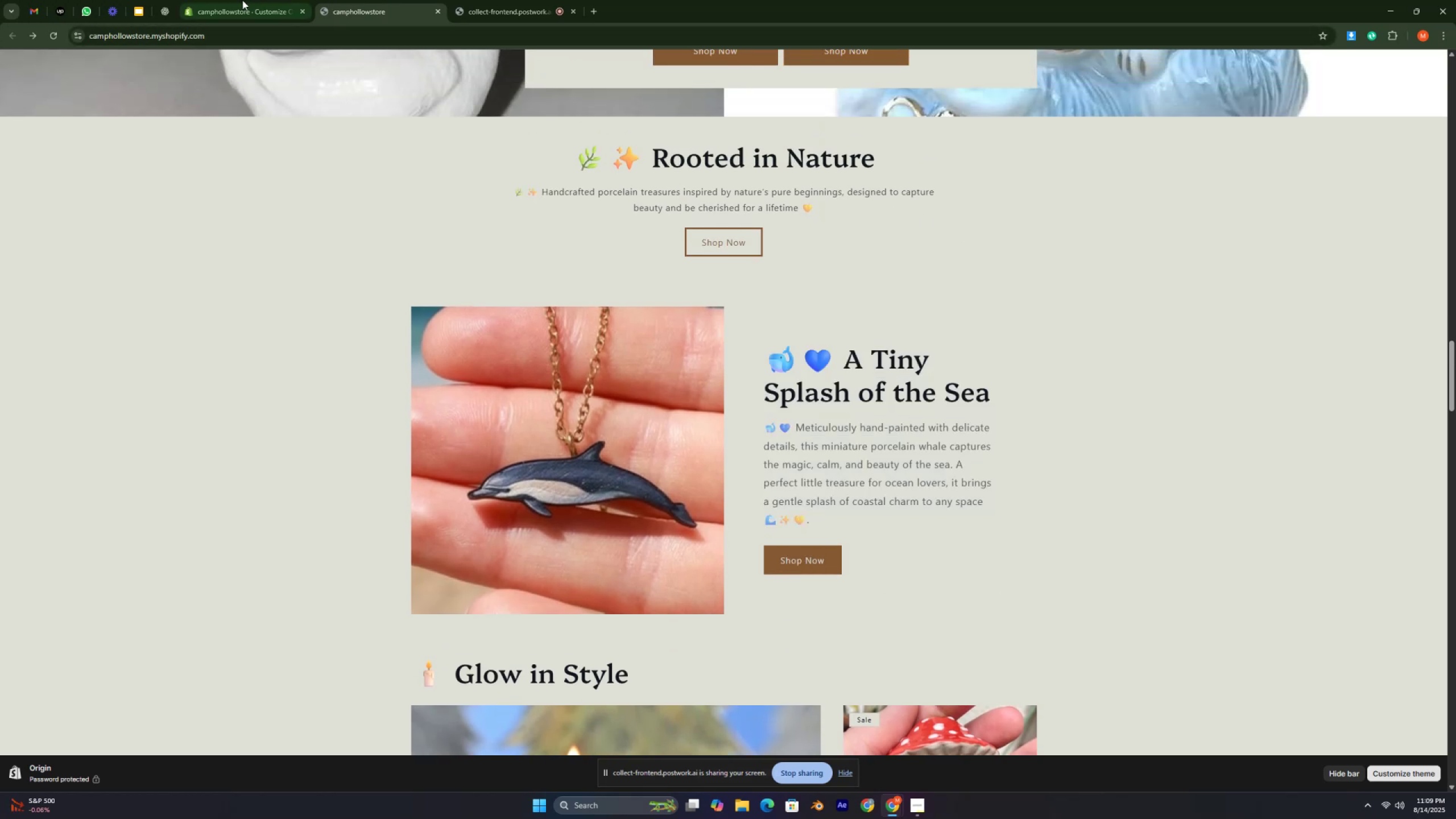 
left_click([231, 7])
 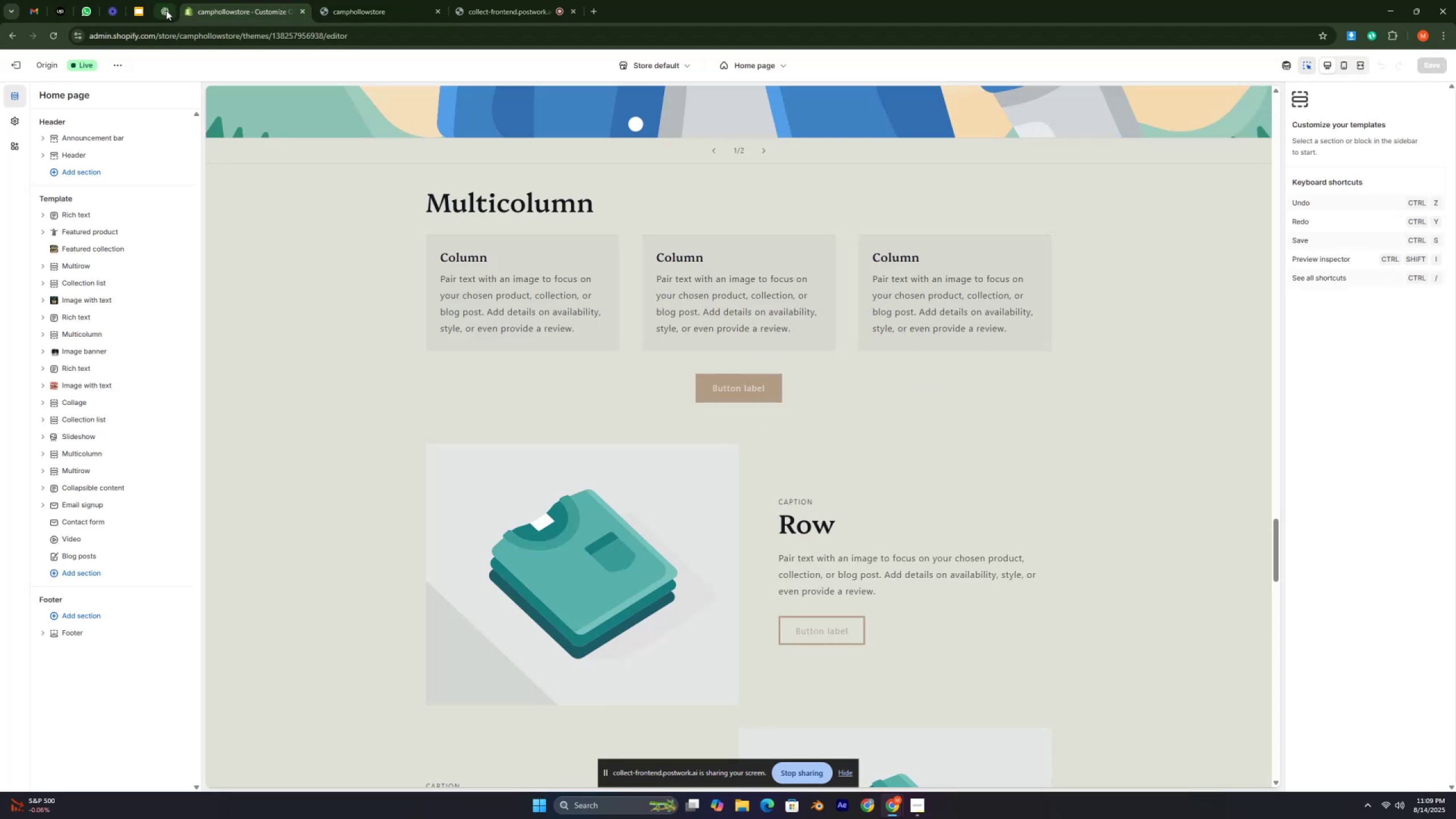 
left_click([166, 10])
 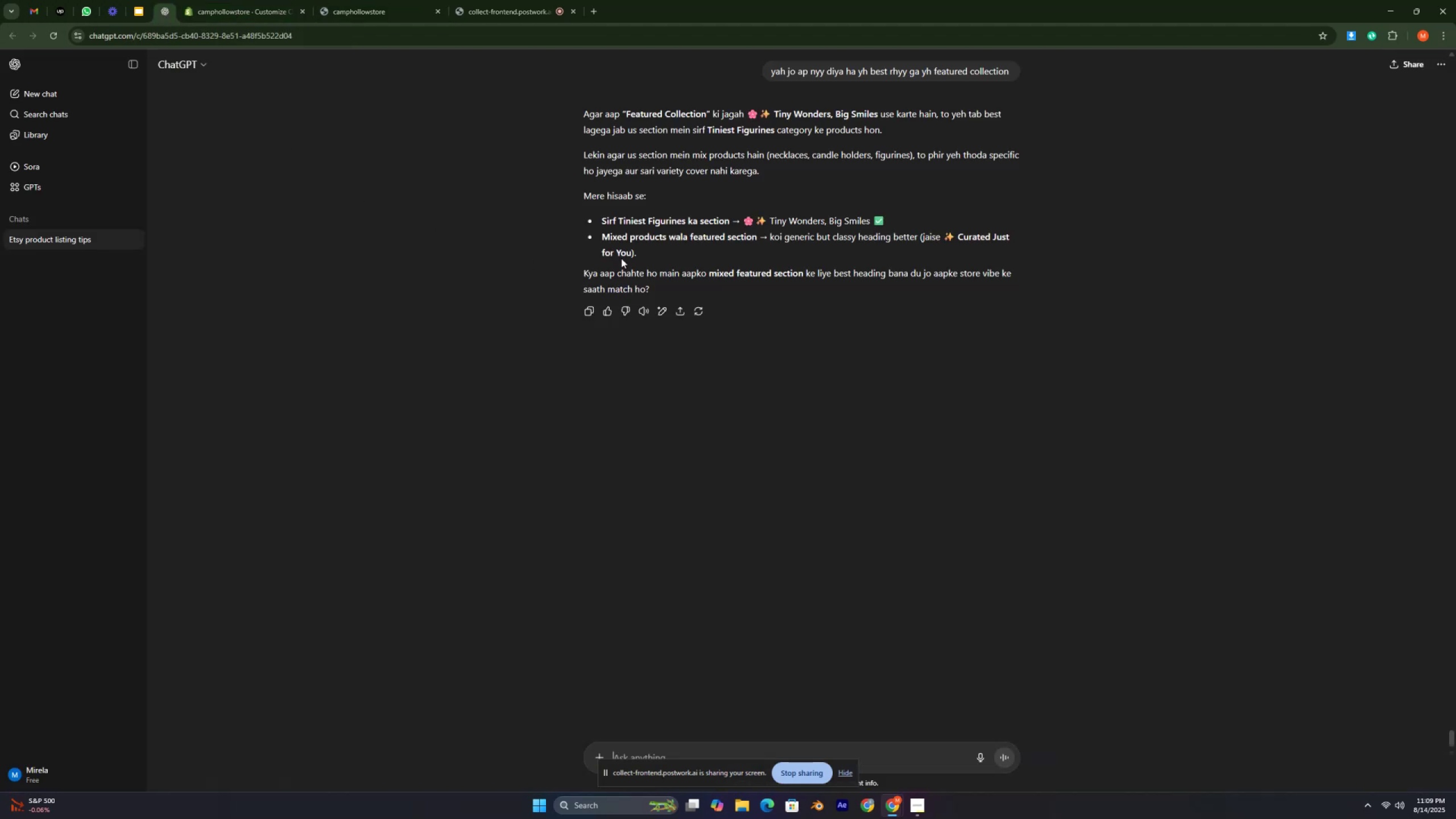 
scroll: coordinate [737, 202], scroll_direction: up, amount: 4.0
 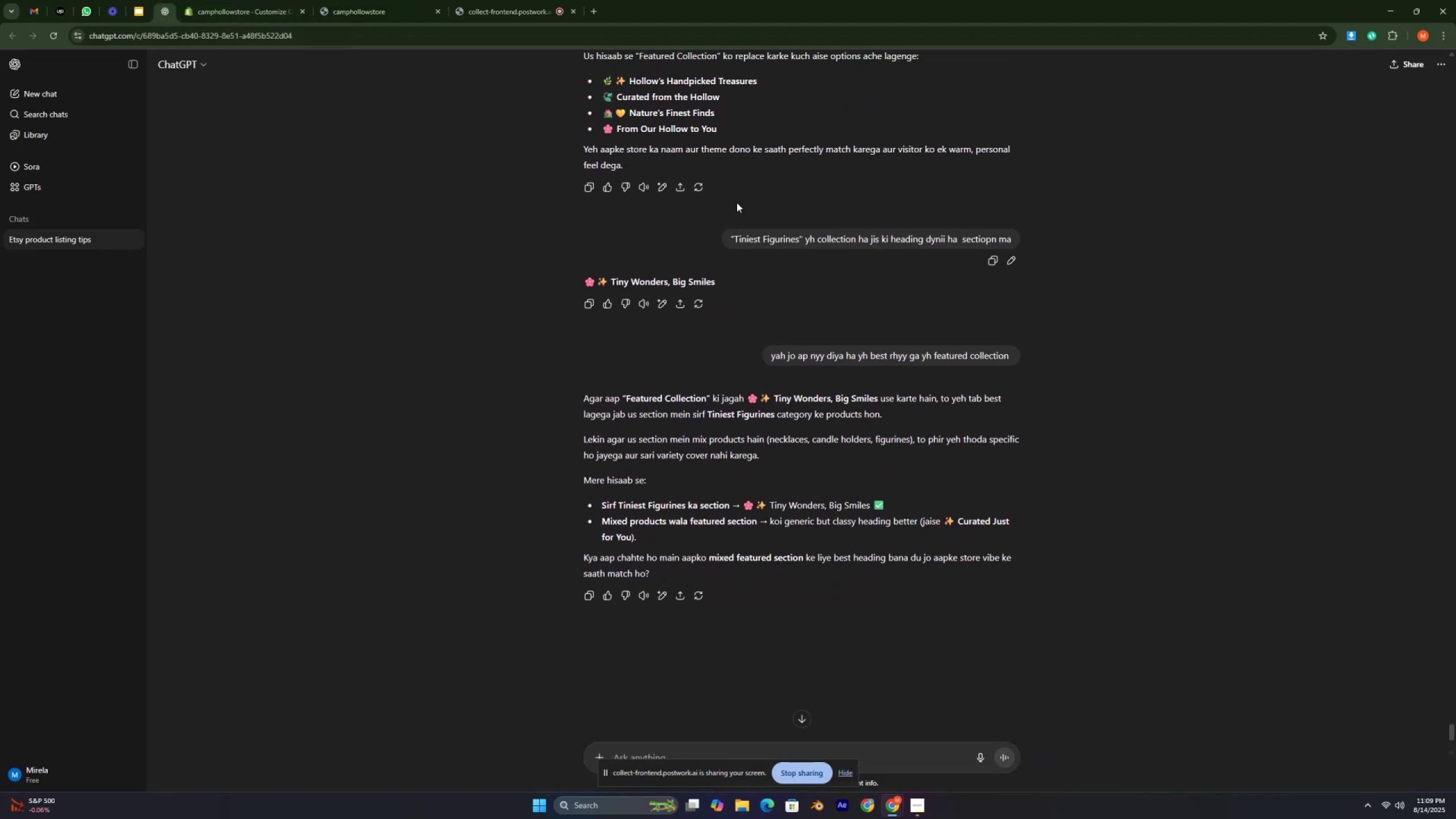 
scroll: coordinate [737, 202], scroll_direction: down, amount: 8.0
 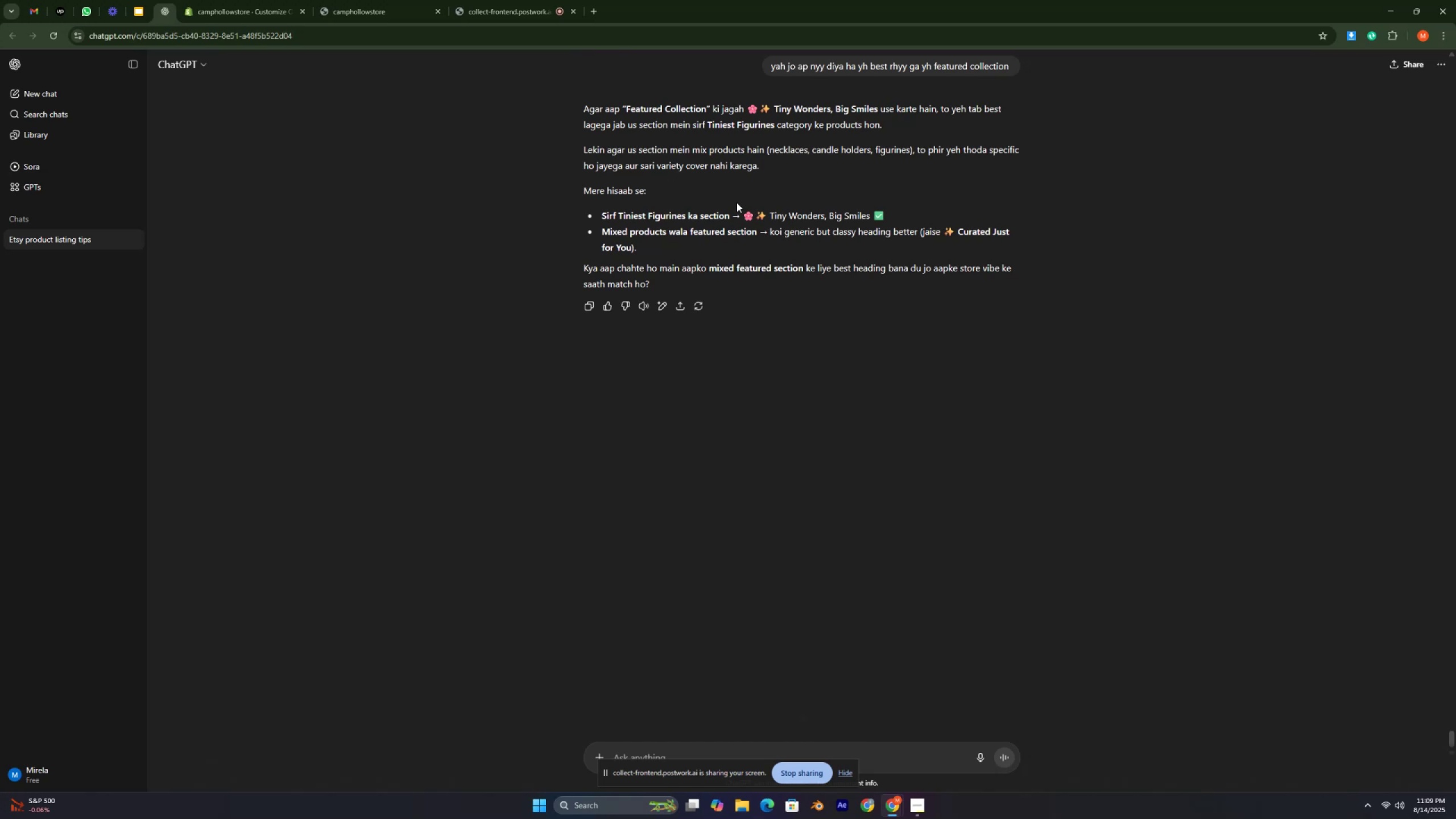 
wait(11.45)
 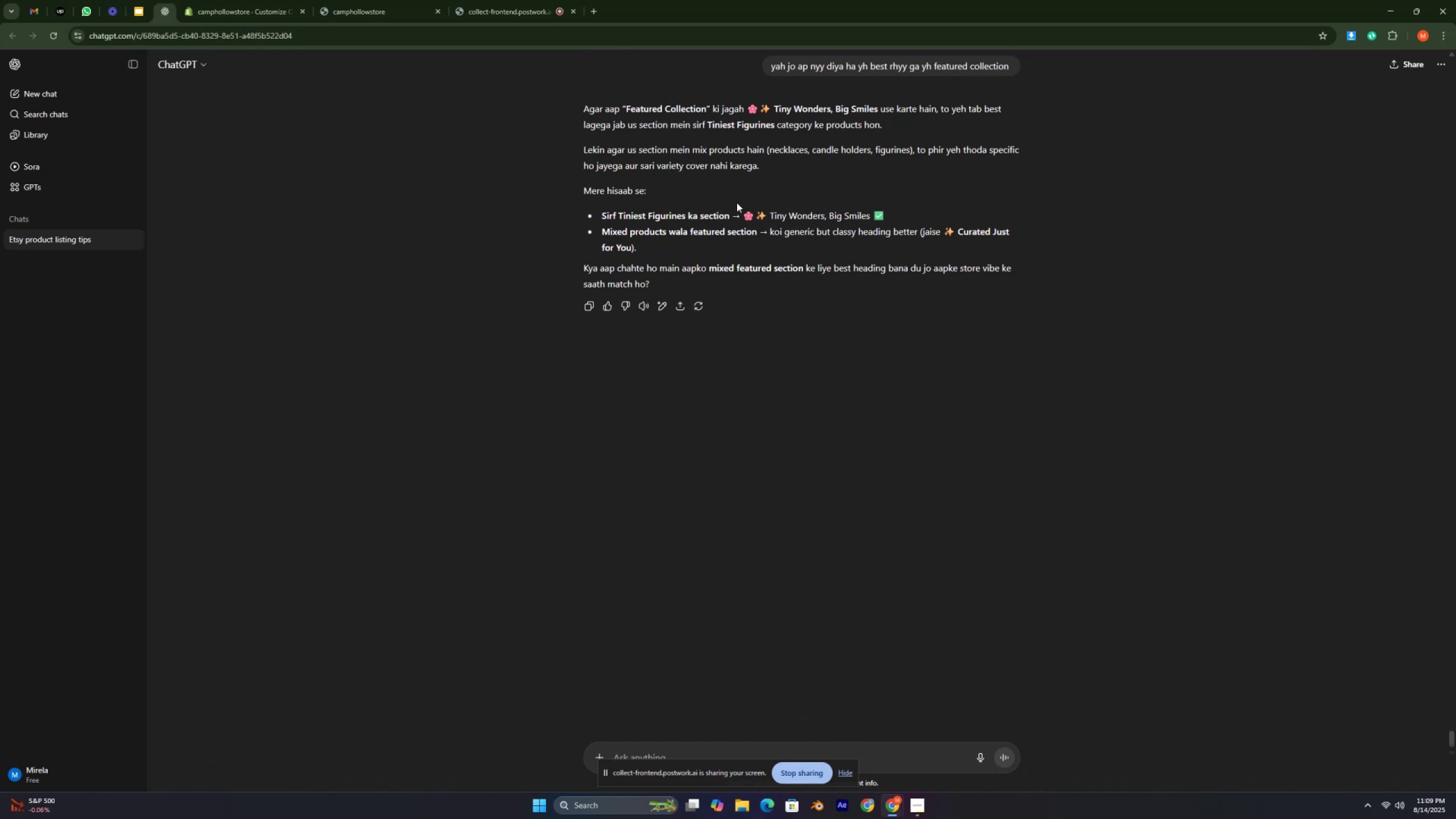 
scroll: coordinate [749, 220], scroll_direction: down, amount: 2.0
 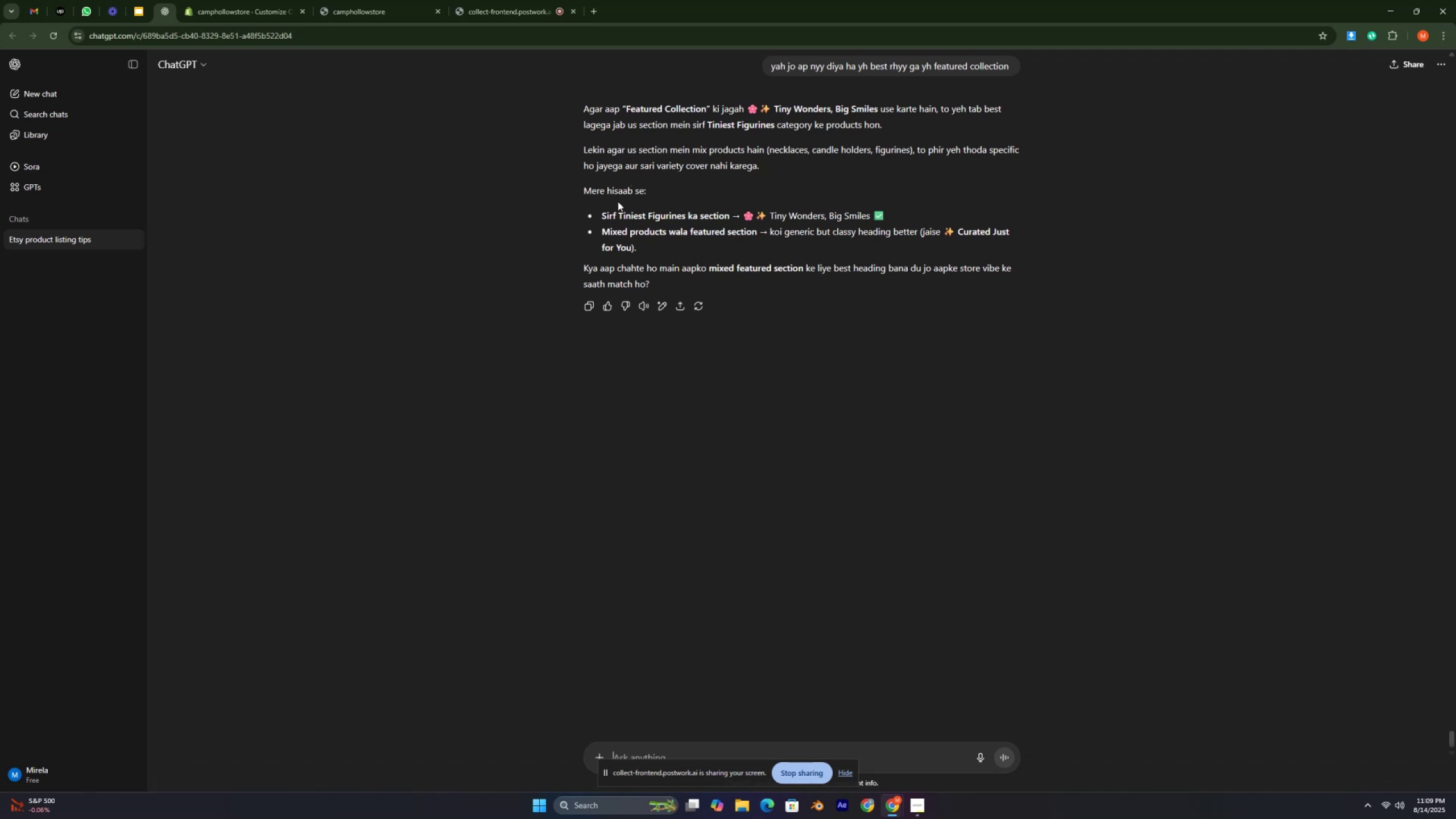 
left_click_drag(start_coordinate=[577, 210], to_coordinate=[1015, 229])
 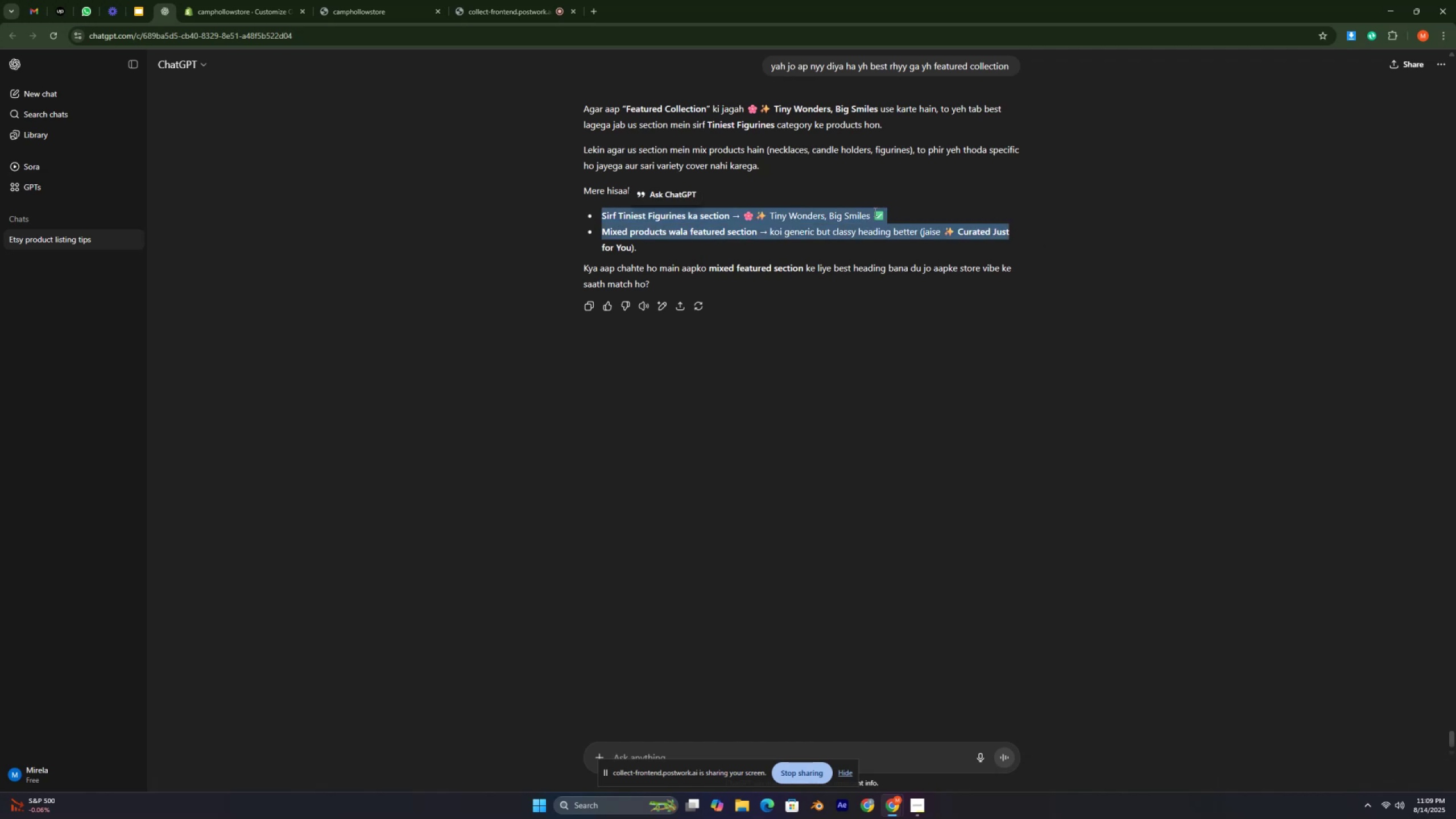 
left_click([874, 212])
 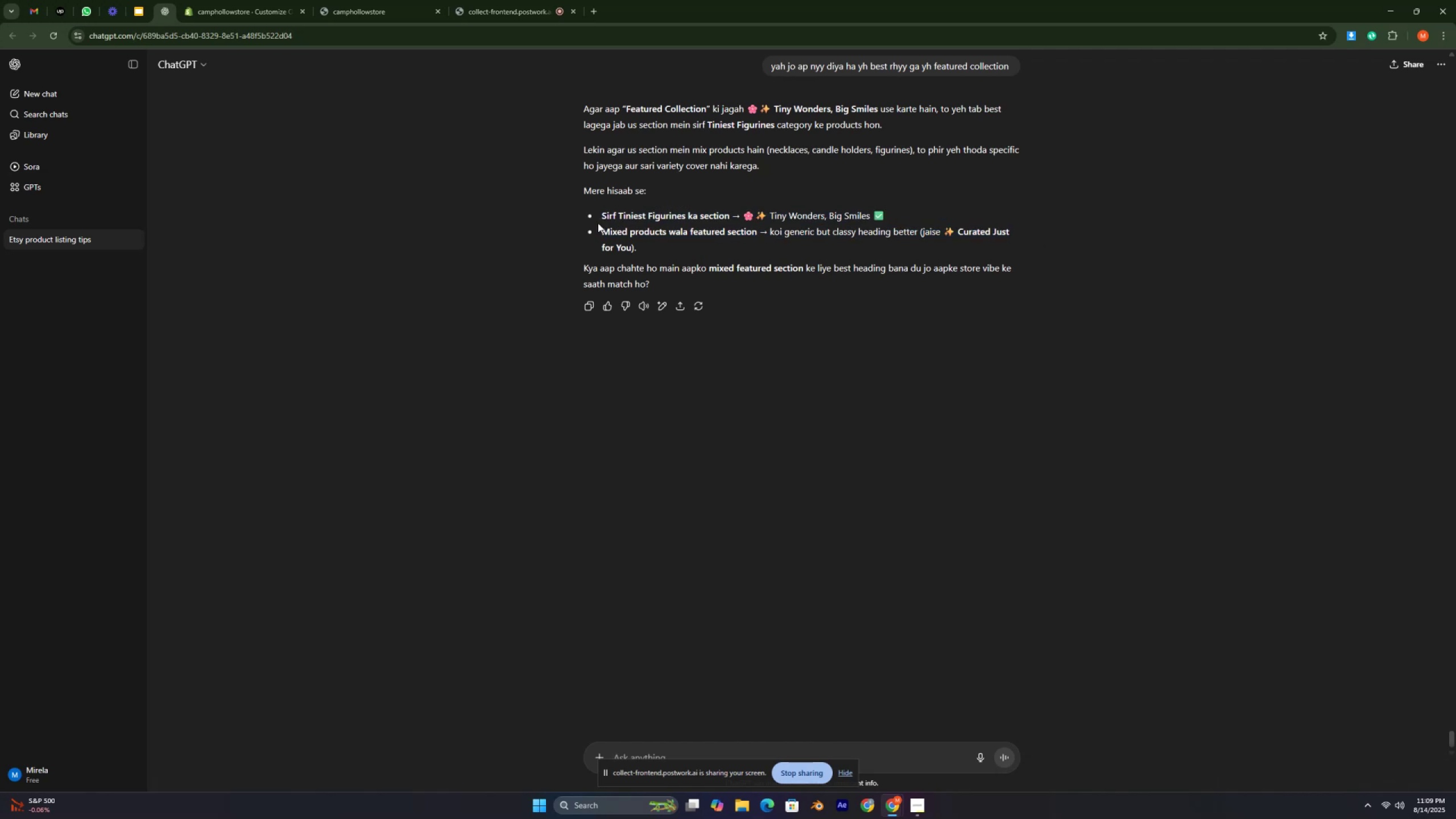 
left_click_drag(start_coordinate=[601, 212], to_coordinate=[653, 246])
 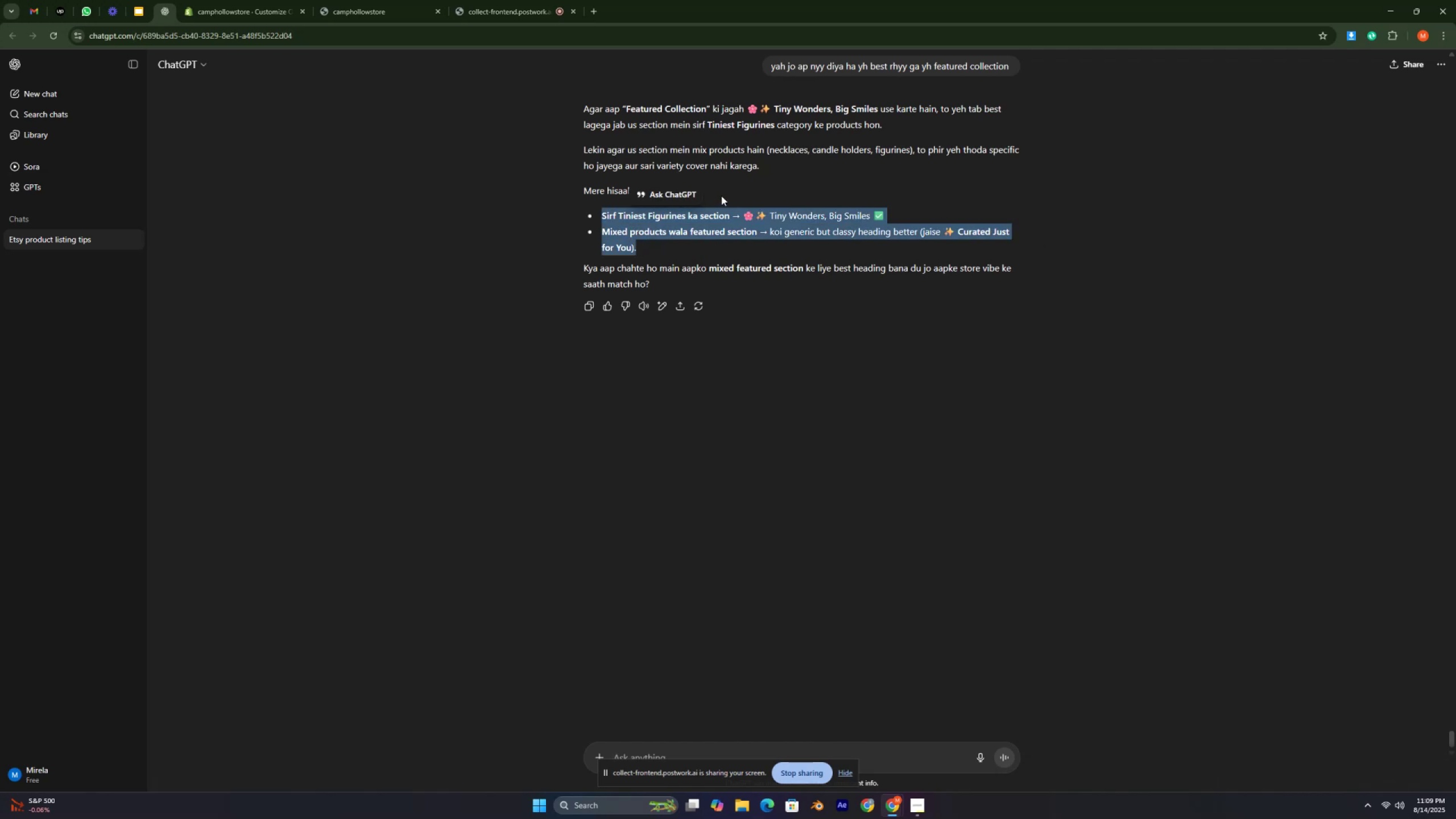 
left_click([721, 196])
 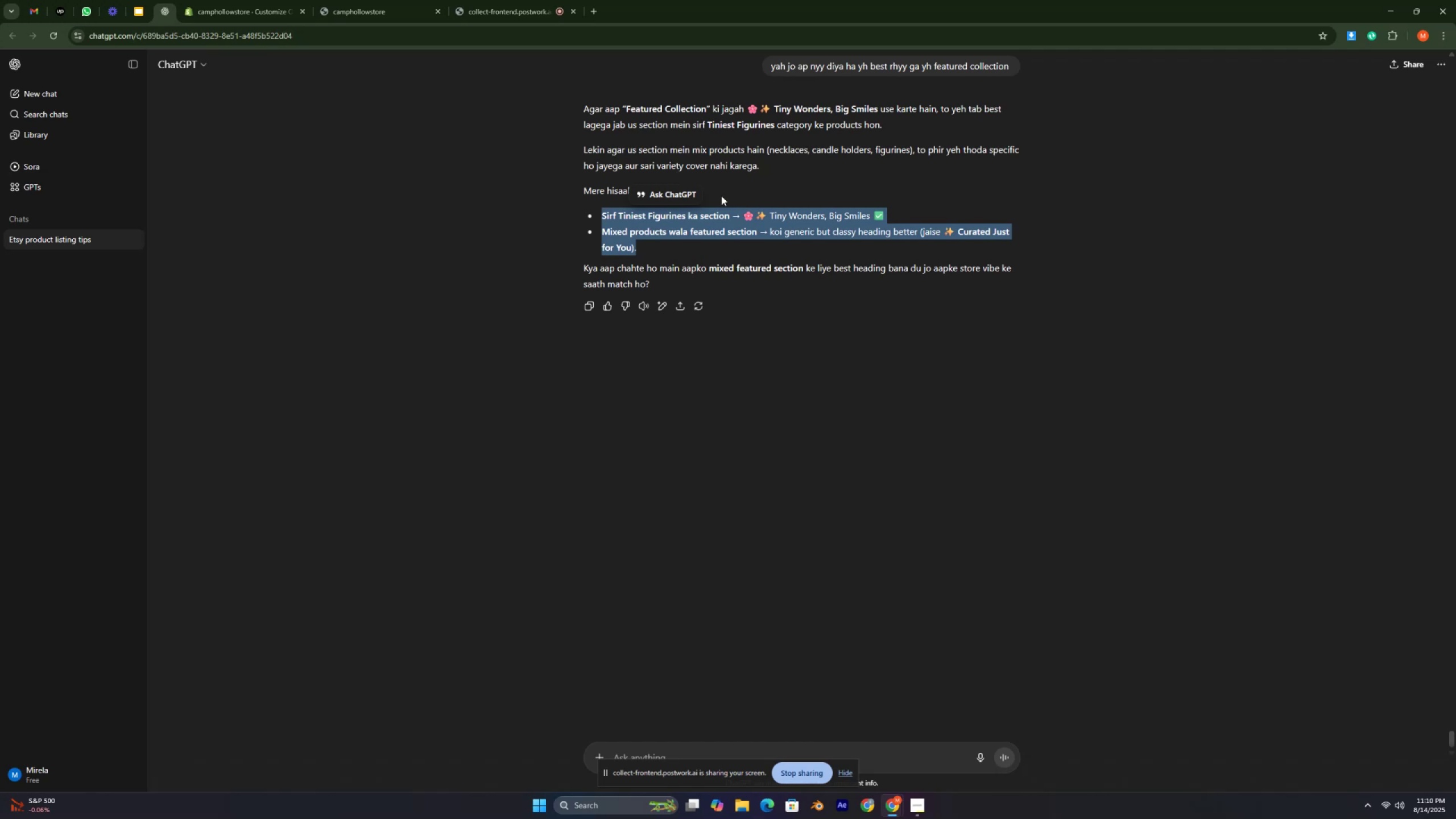 
wait(28.99)
 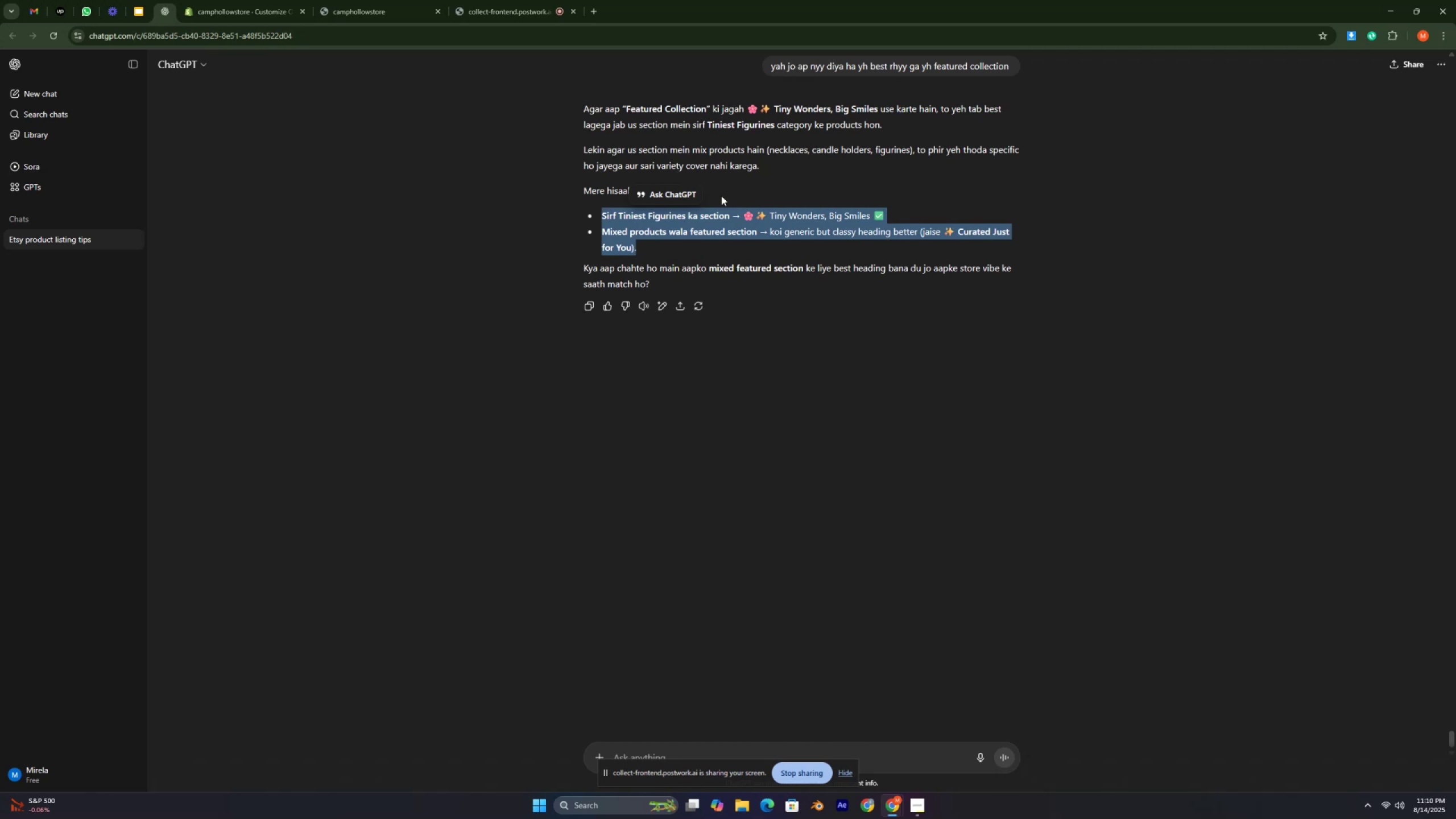 
key(ArrowDown)
 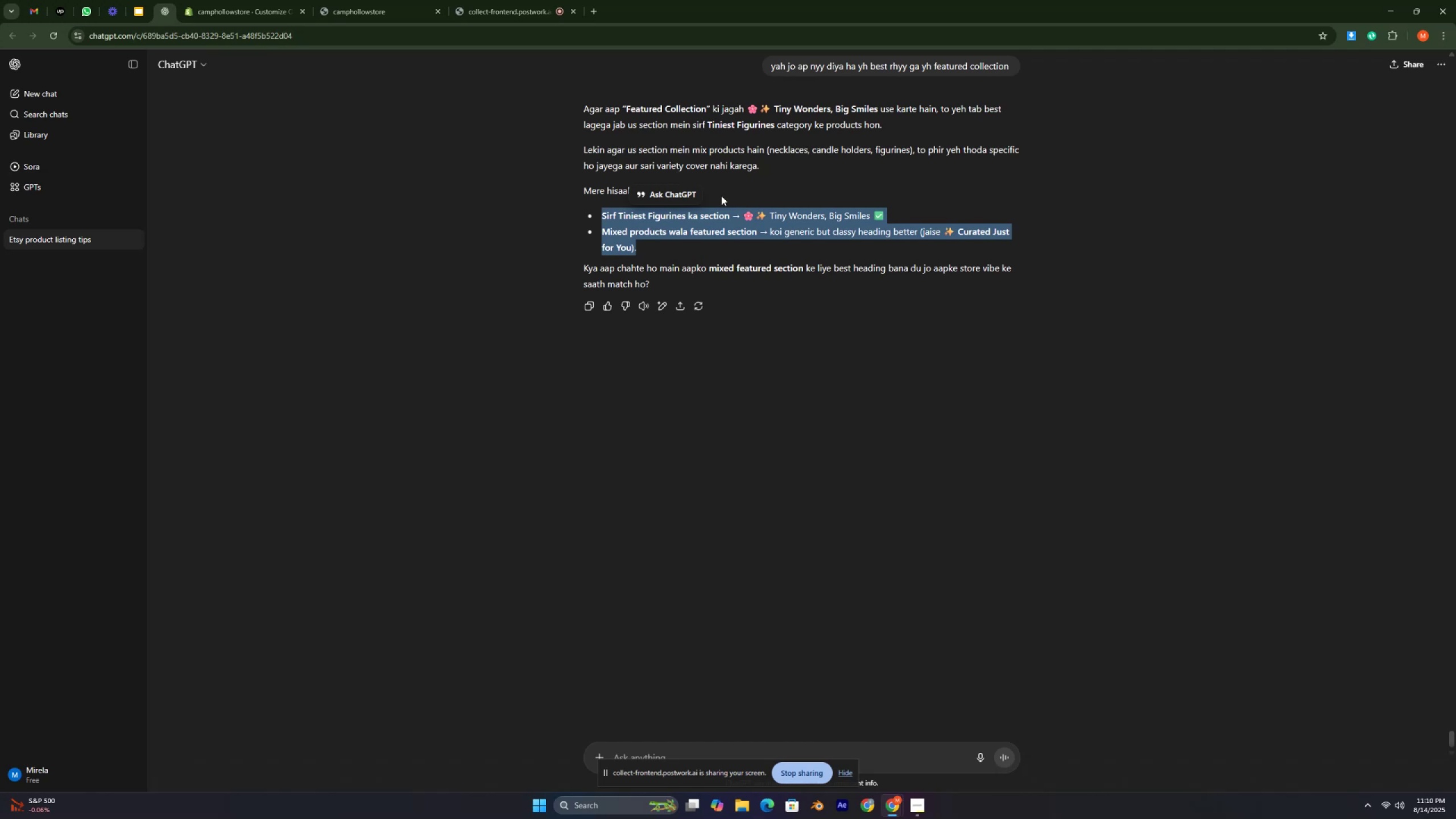 
key(ArrowDown)
 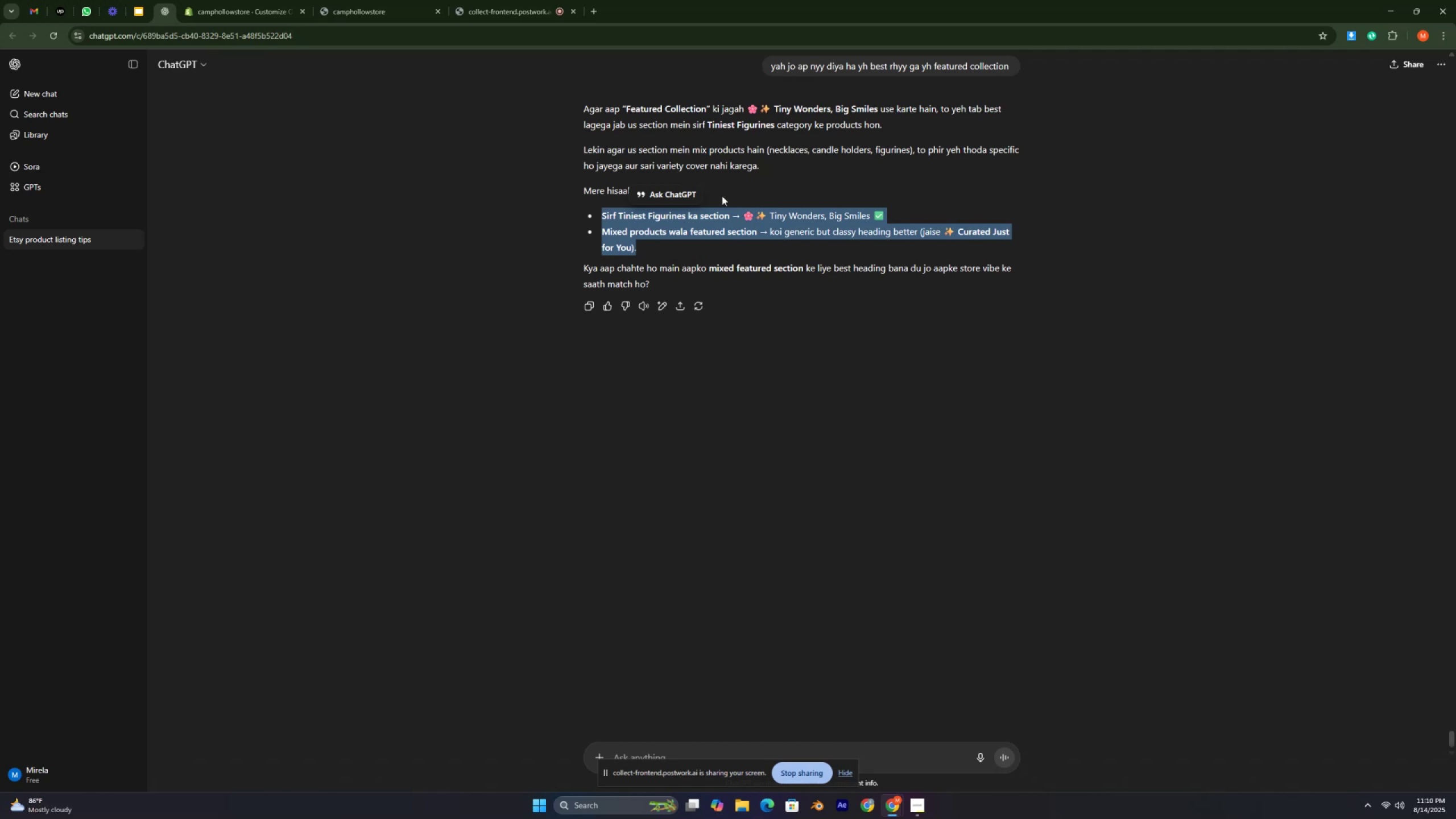 
key(Control+C)
 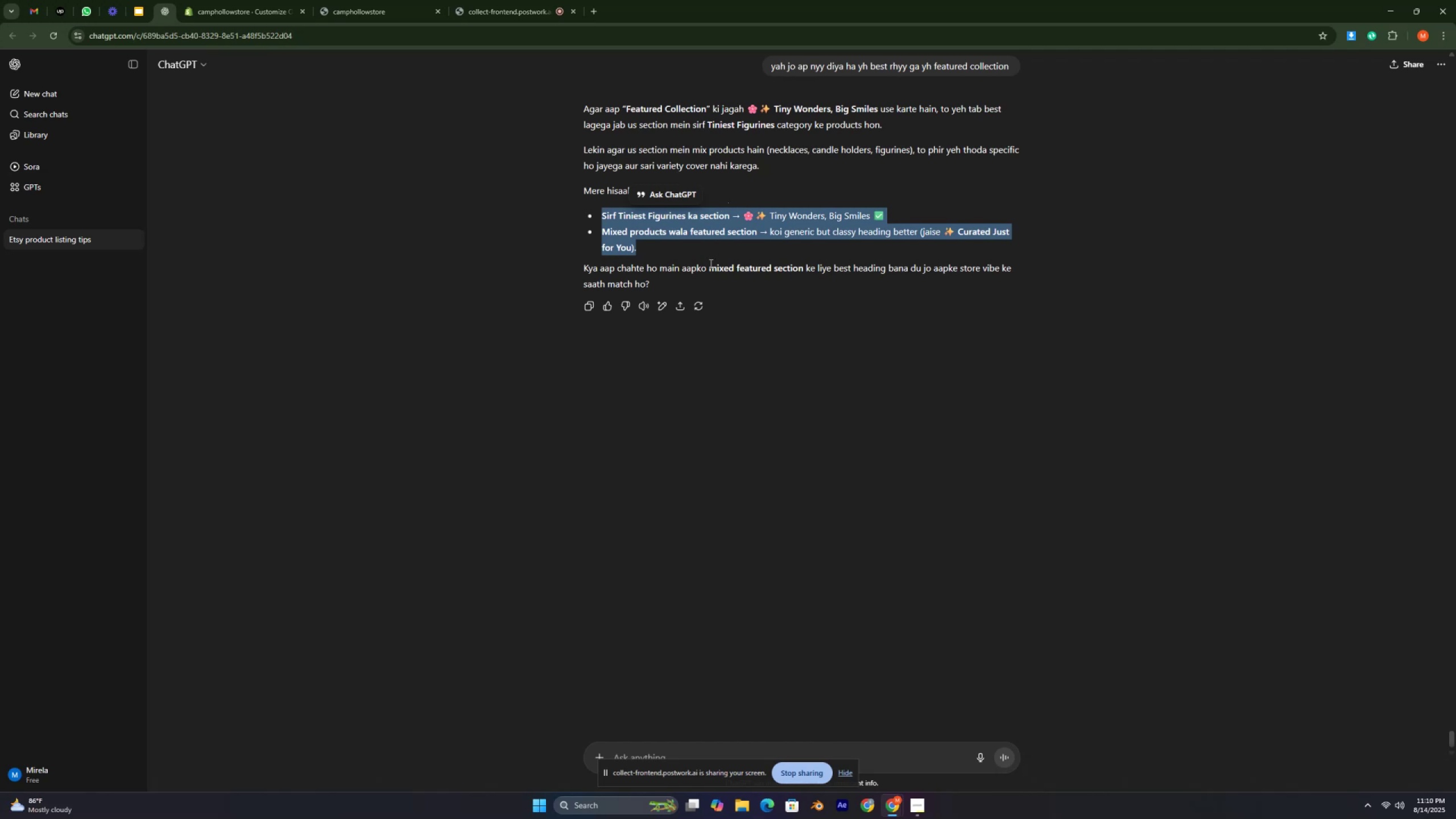 
key(Control+V)
 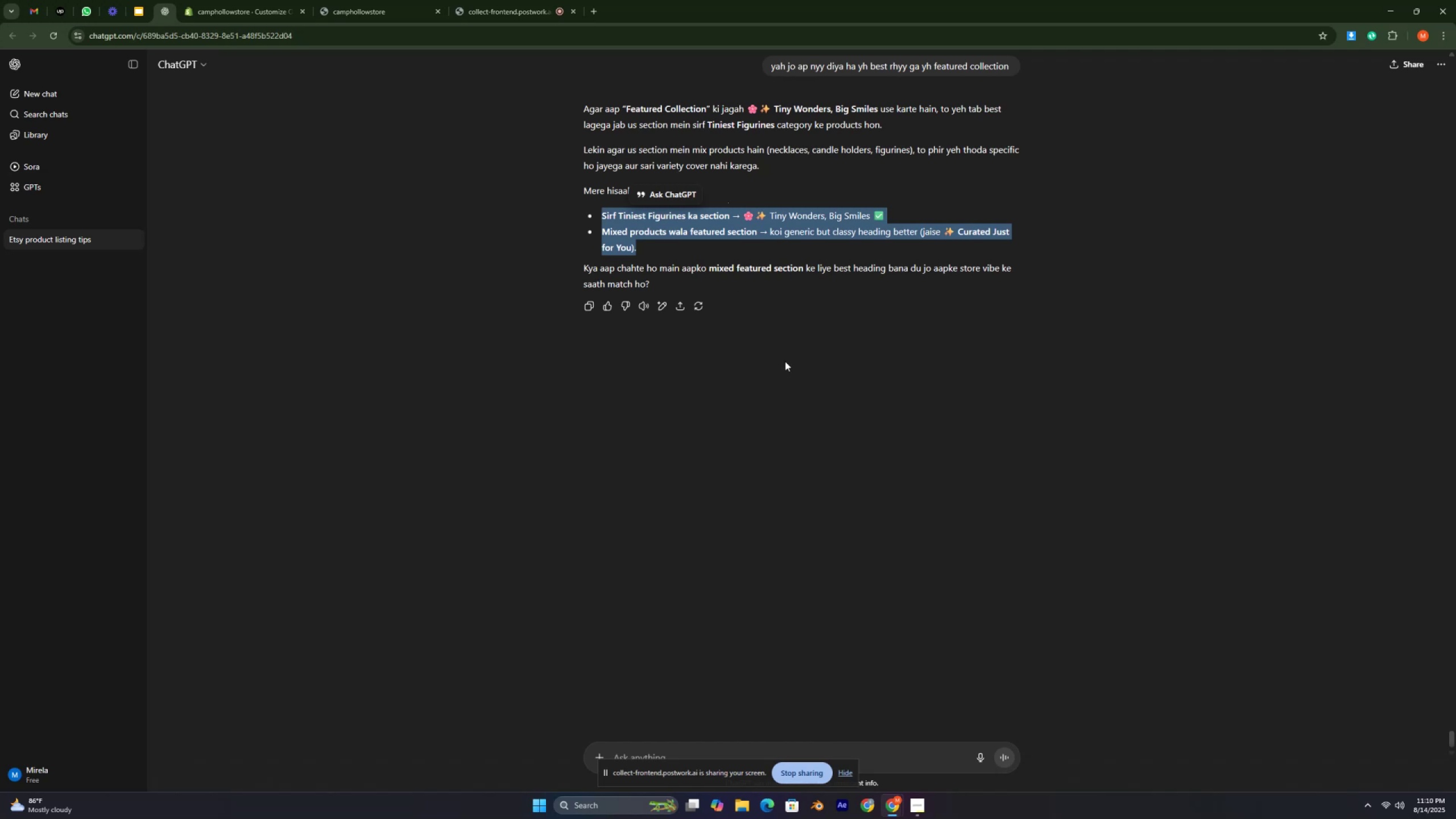 
key(Control+C)
 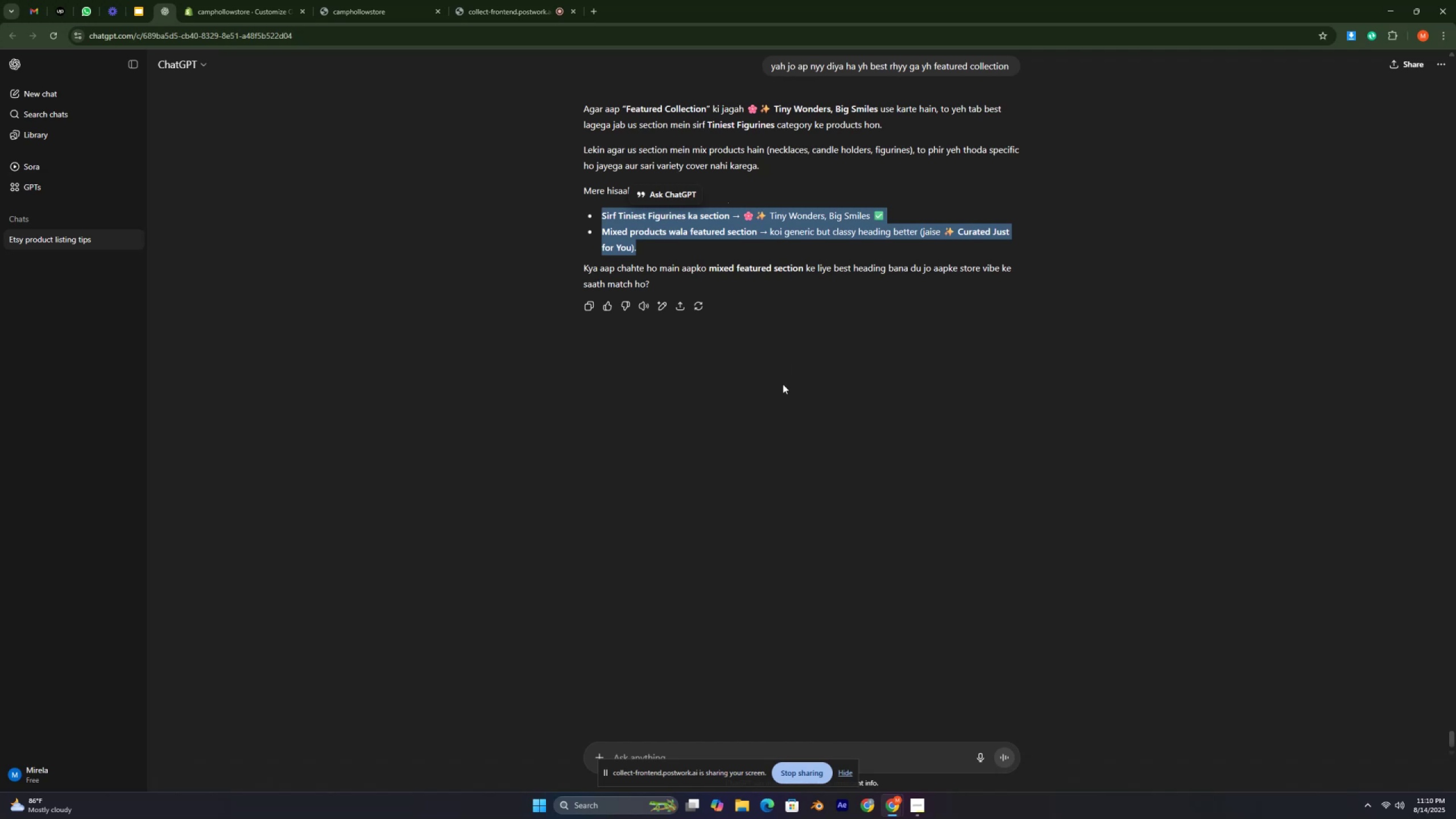 
hold_key(key=ControlLeft, duration=0.4)
 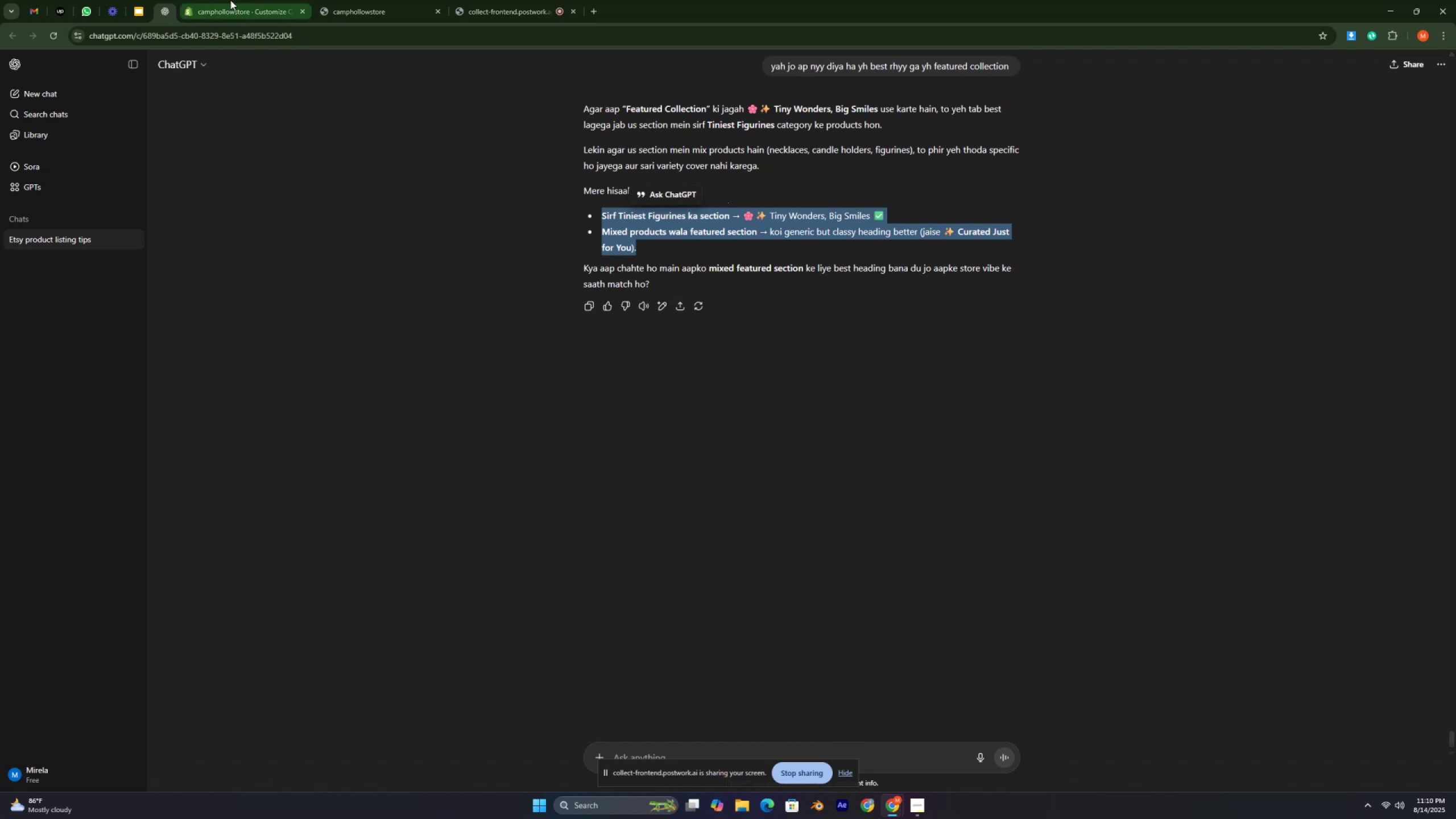 
left_click([242, 13])
 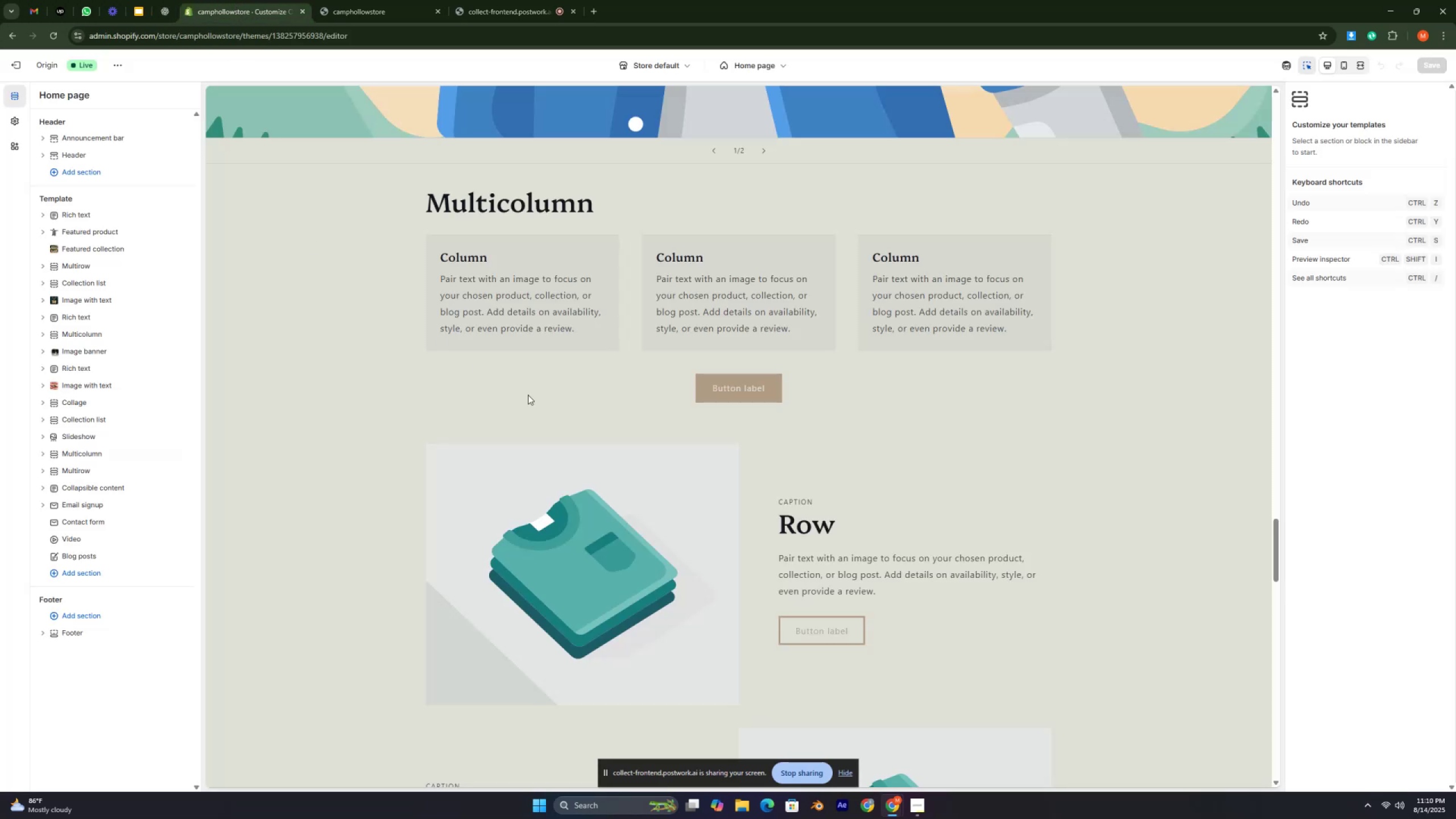 
scroll: coordinate [762, 508], scroll_direction: up, amount: 6.0
 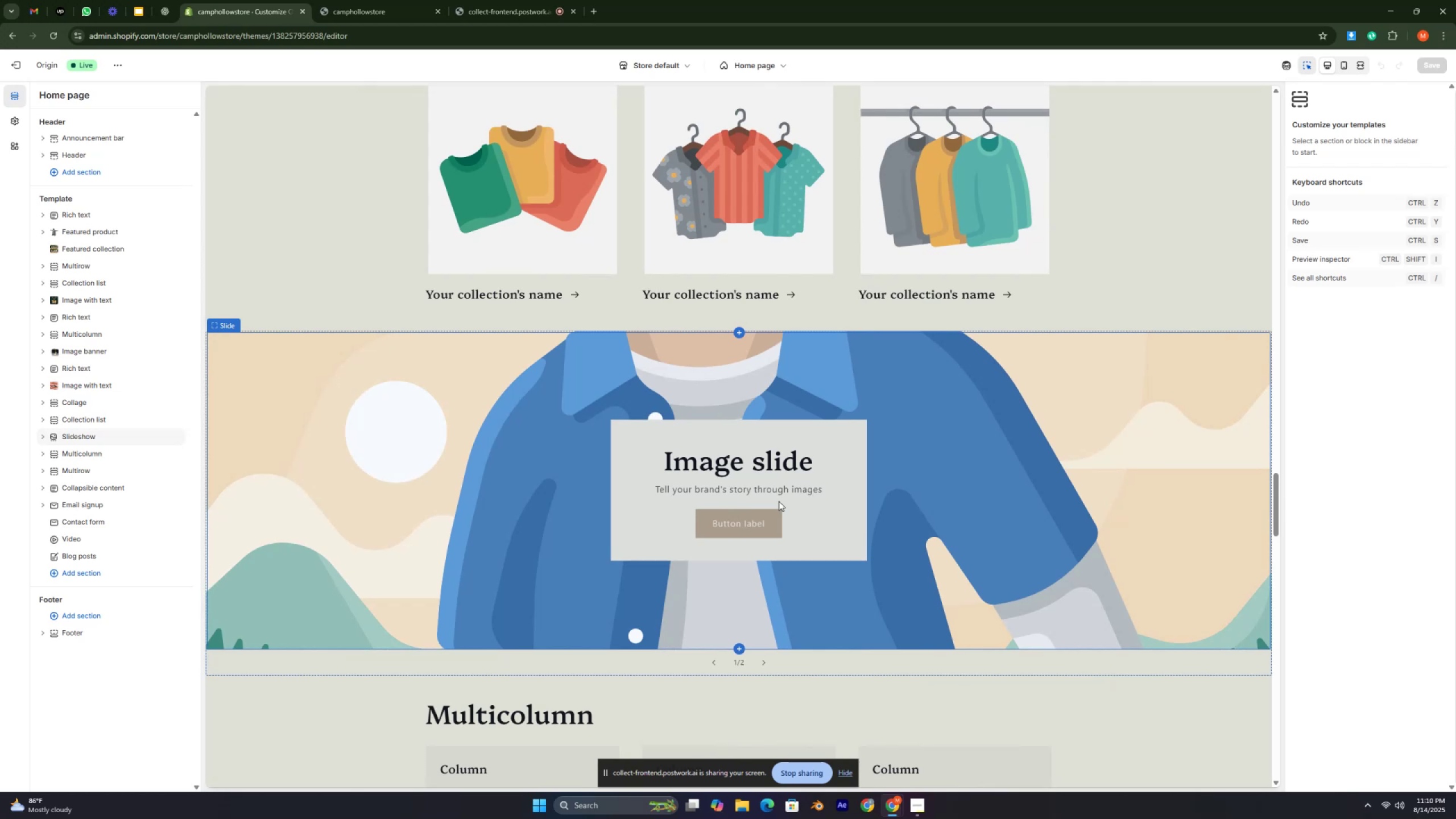 
wait(36.11)
 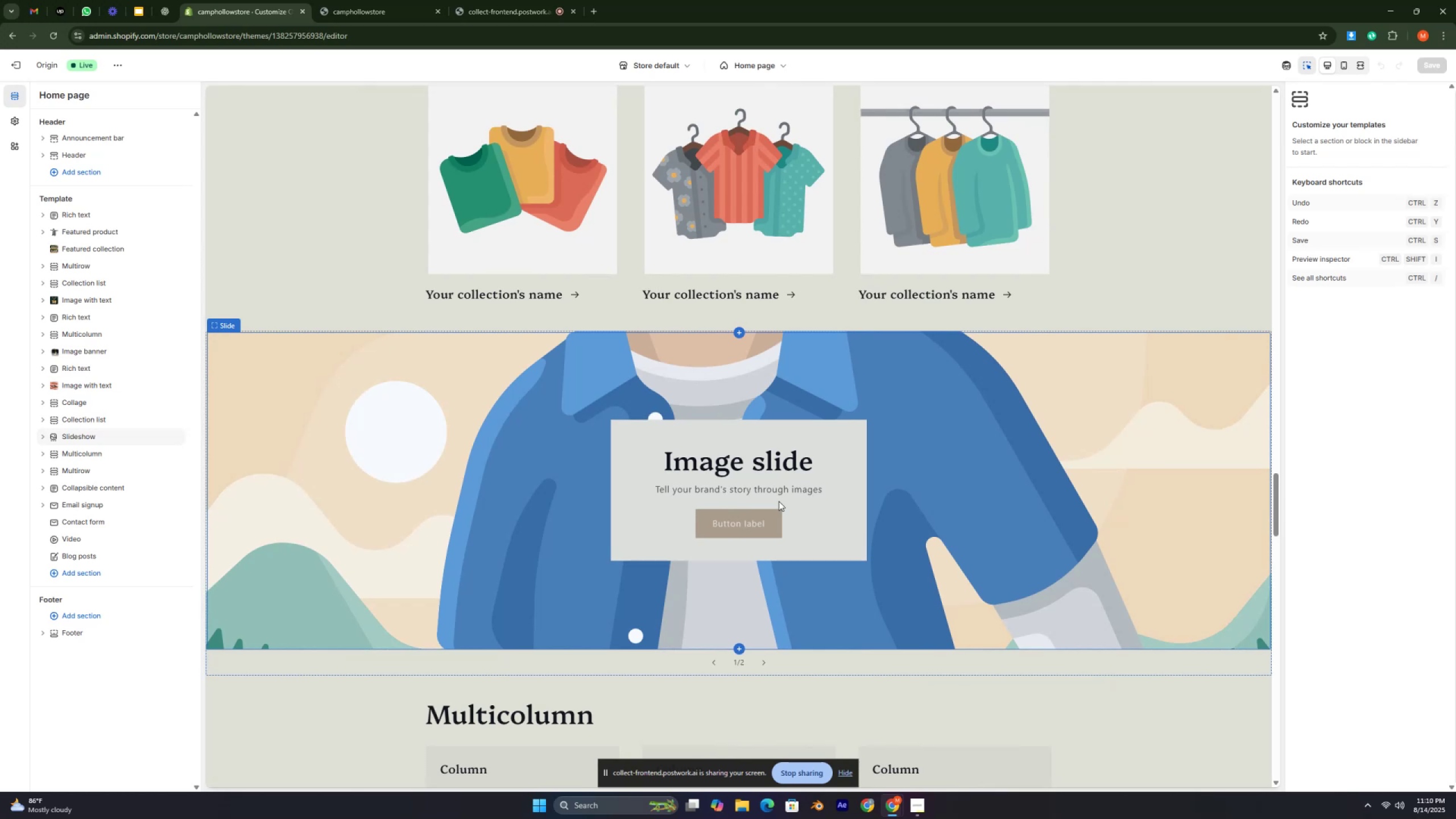 
key(Control+ControlRight)
 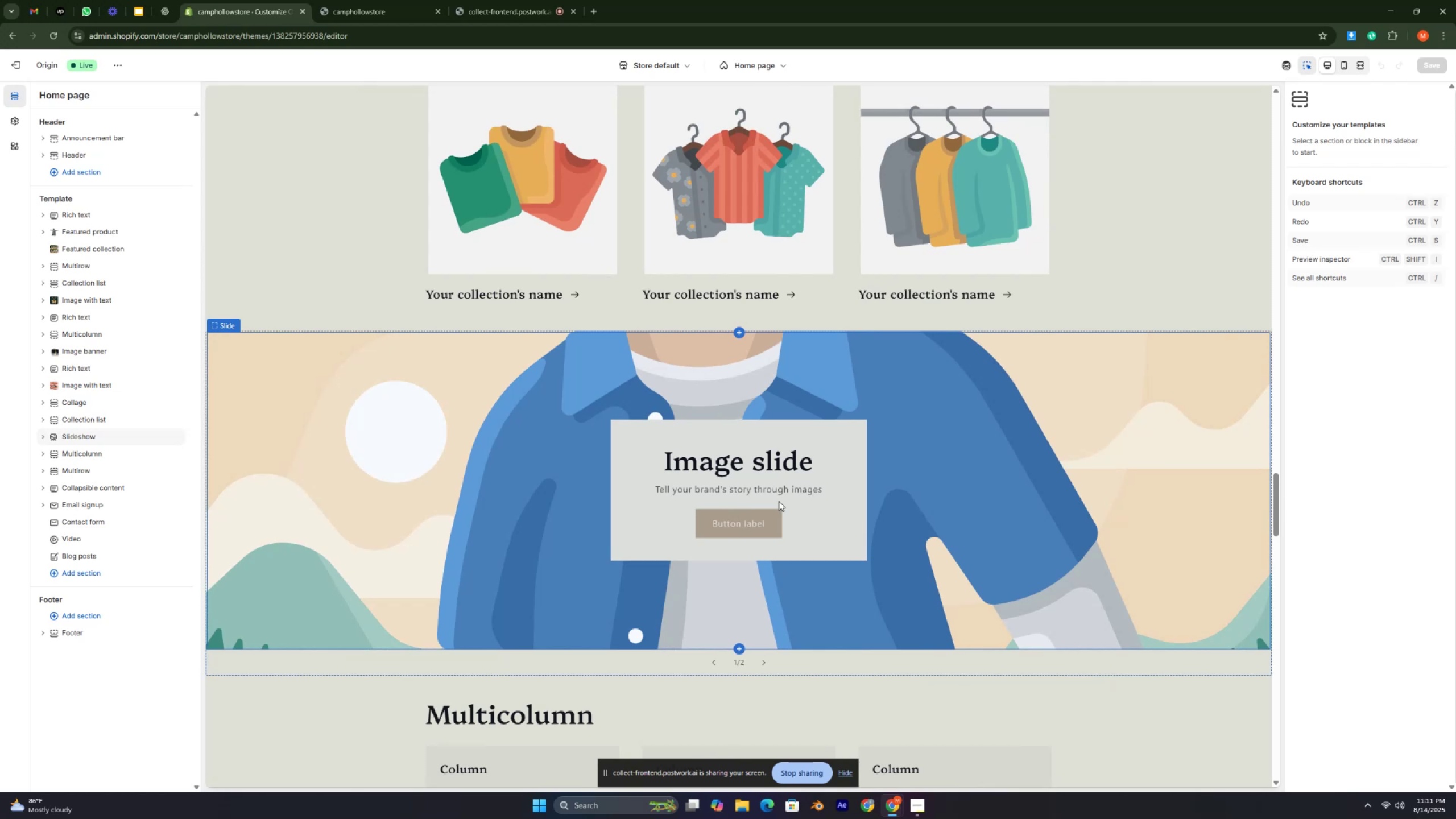 
key(Control+ControlRight)
 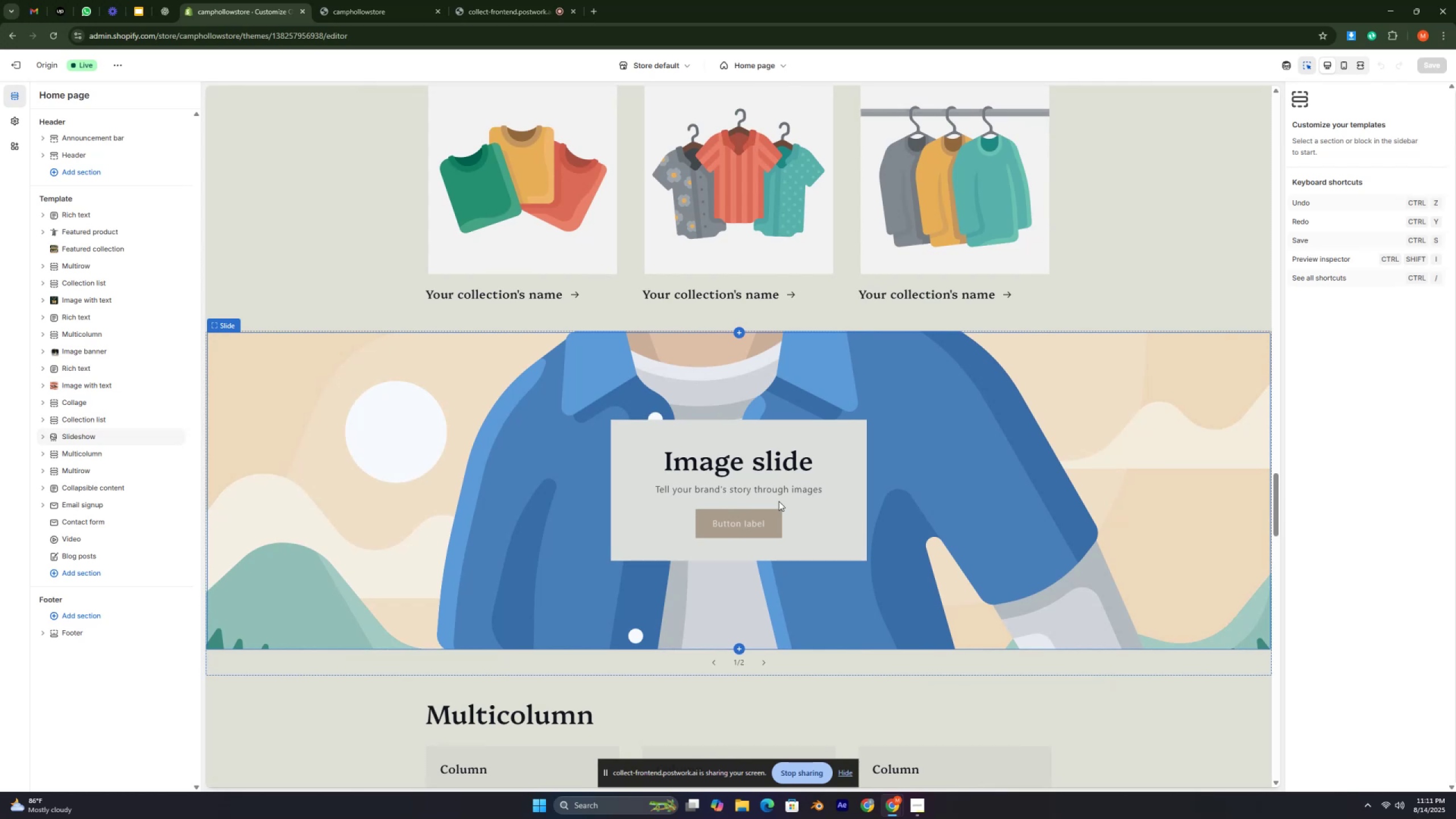 
key(Control+ControlRight)
 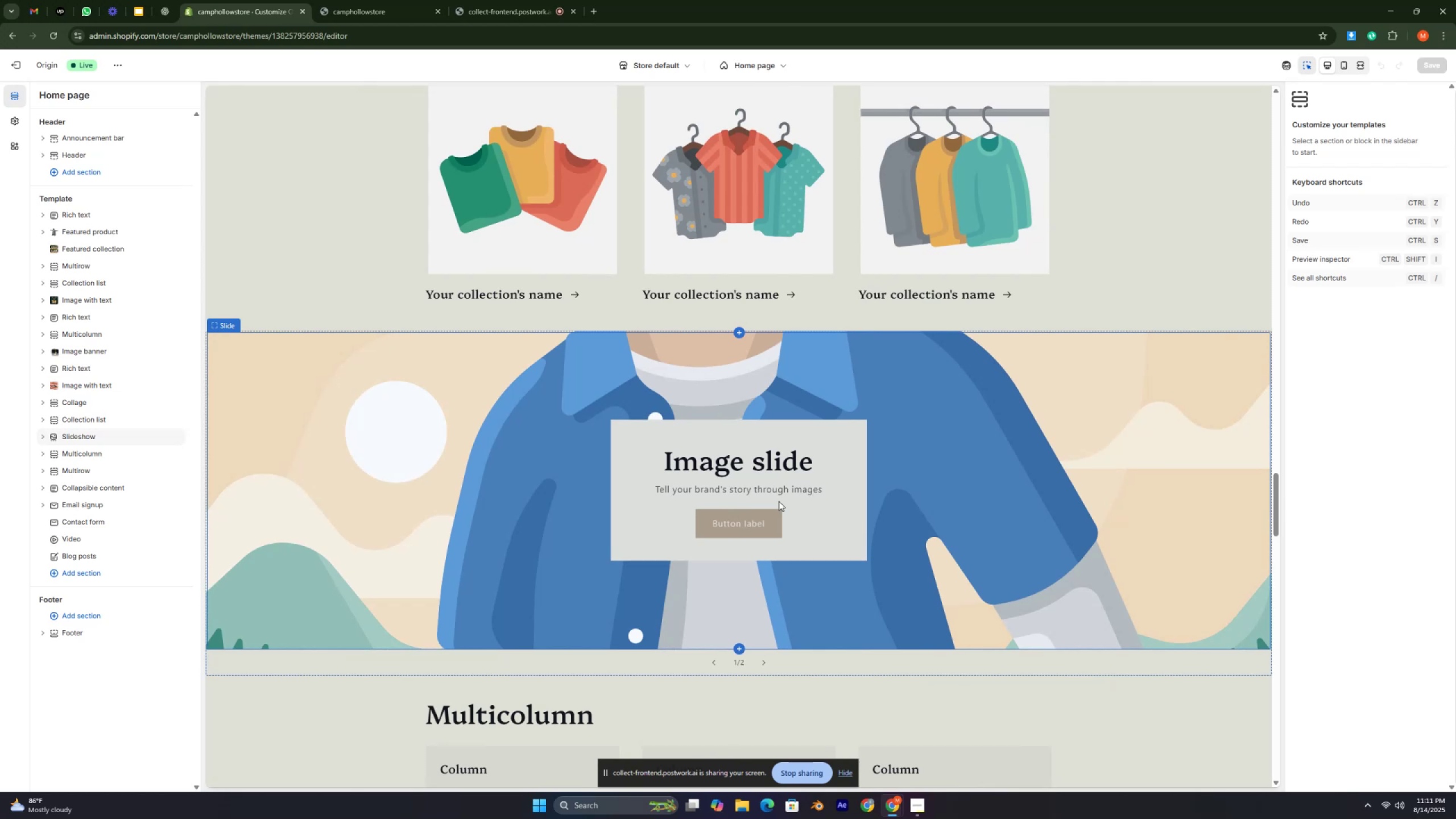 
key(Control+ControlRight)
 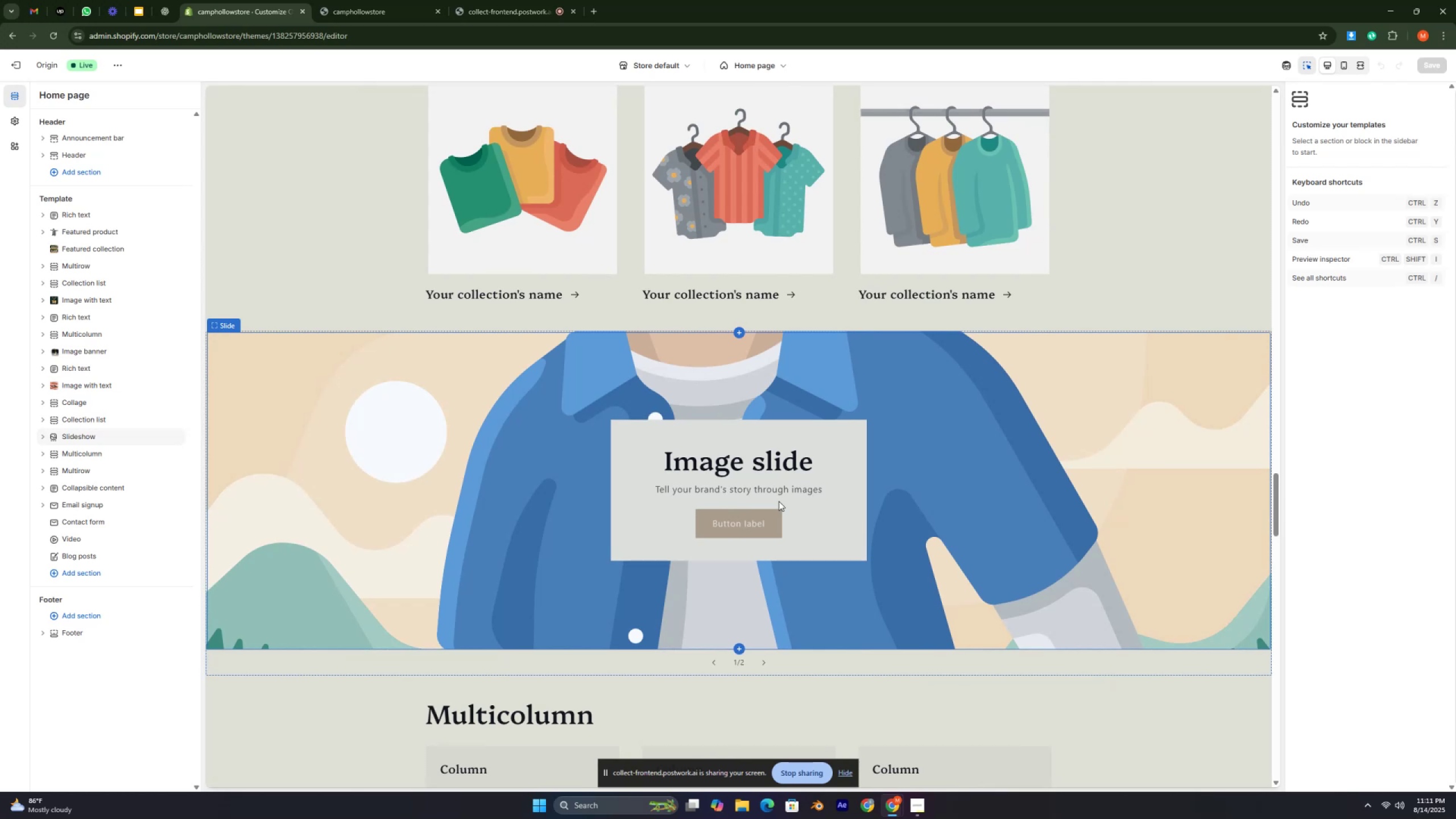 
key(Control+ControlRight)
 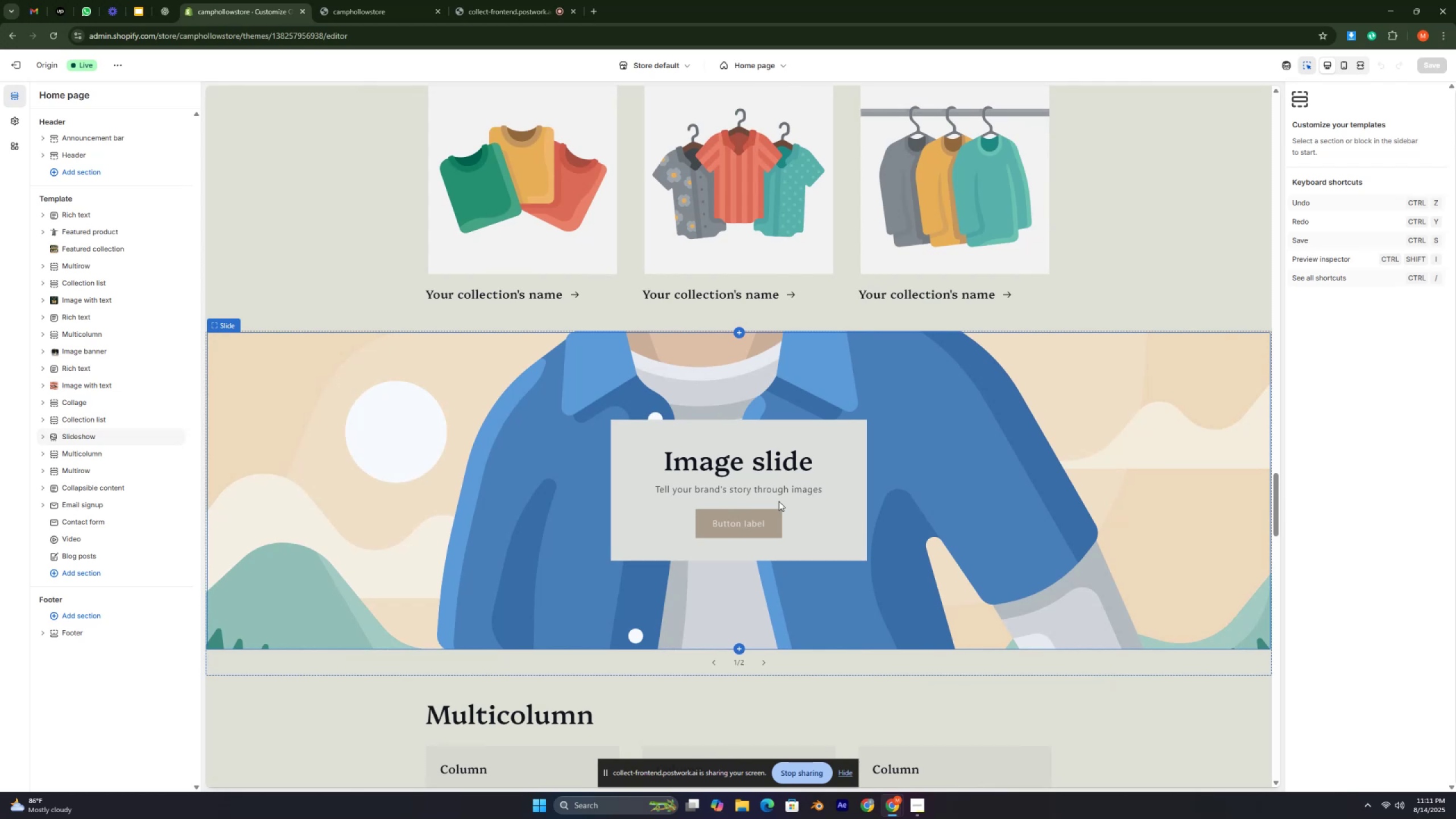 
key(Control+ControlRight)
 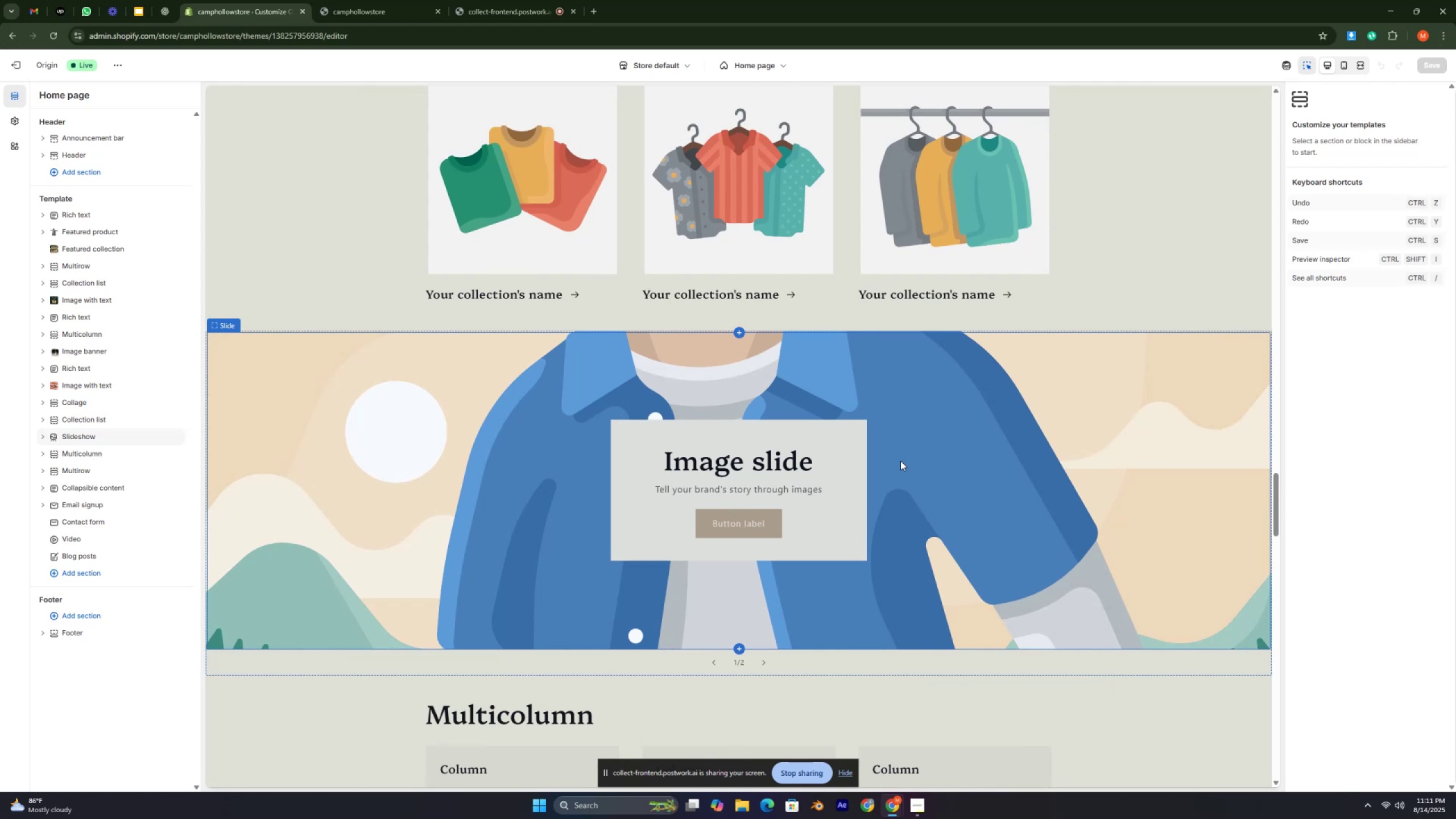 
scroll: coordinate [977, 425], scroll_direction: up, amount: 19.0
 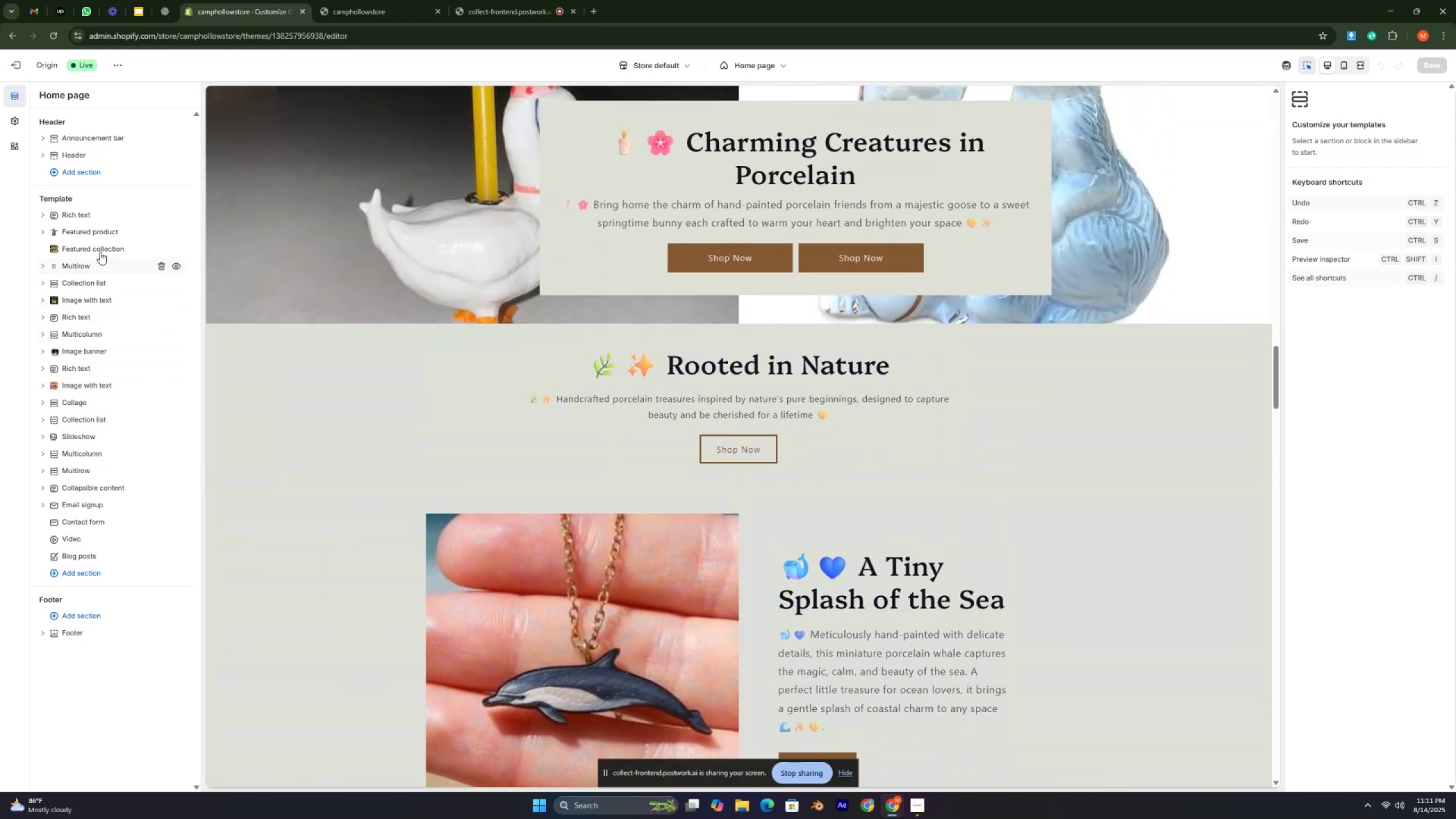 
left_click([94, 235])
 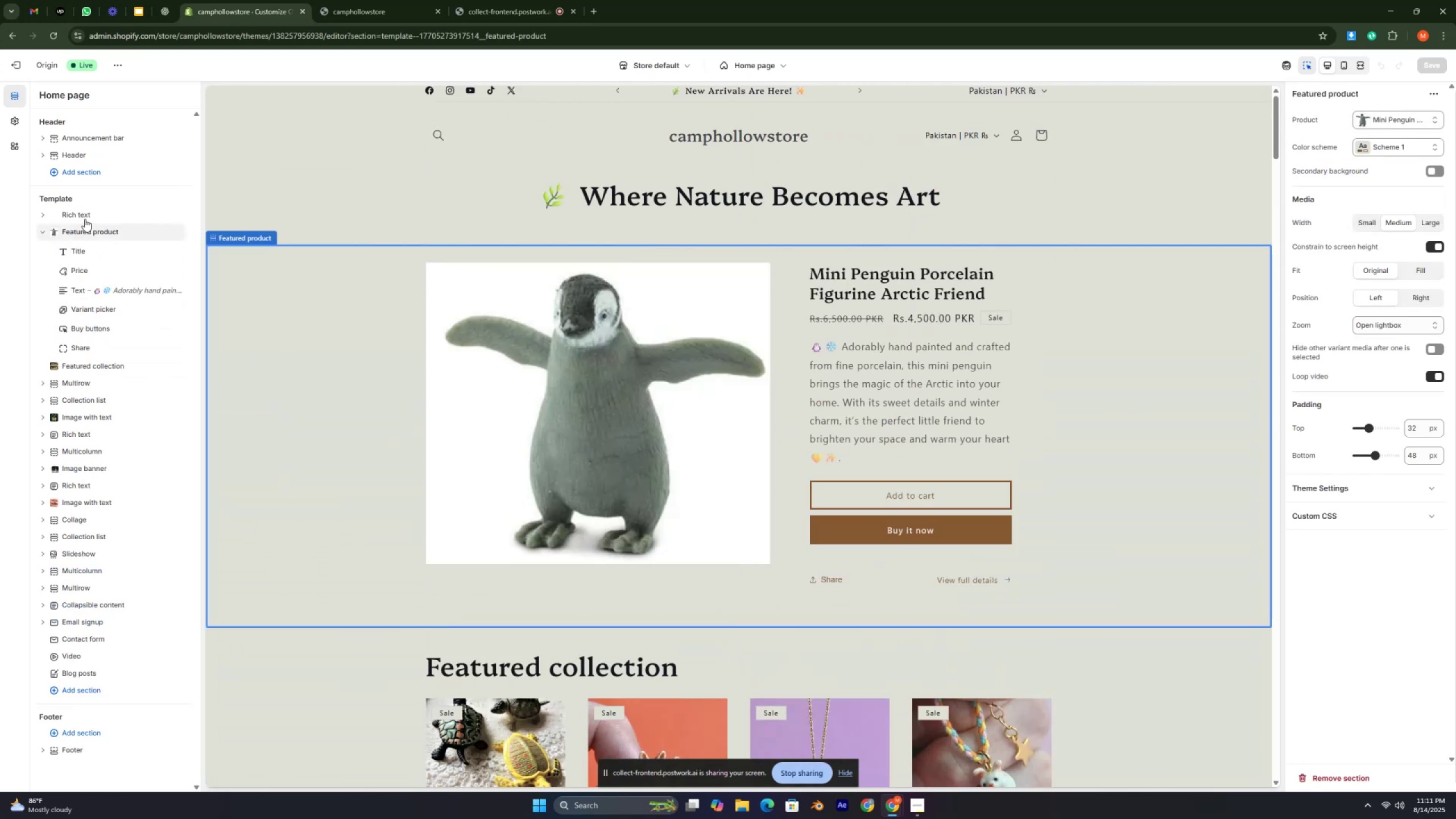 
left_click([84, 218])
 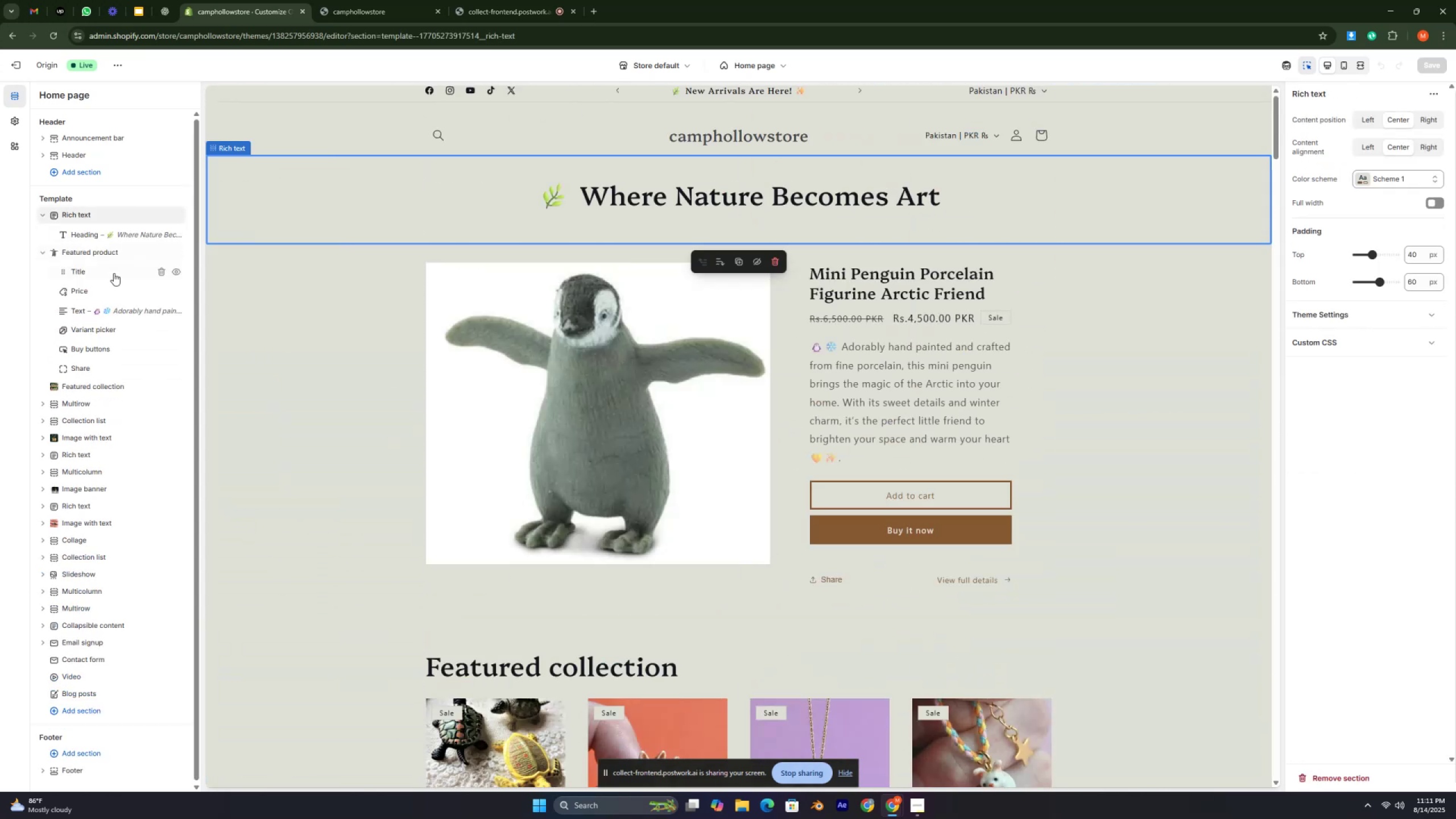 
scroll: coordinate [94, 282], scroll_direction: down, amount: 6.0
 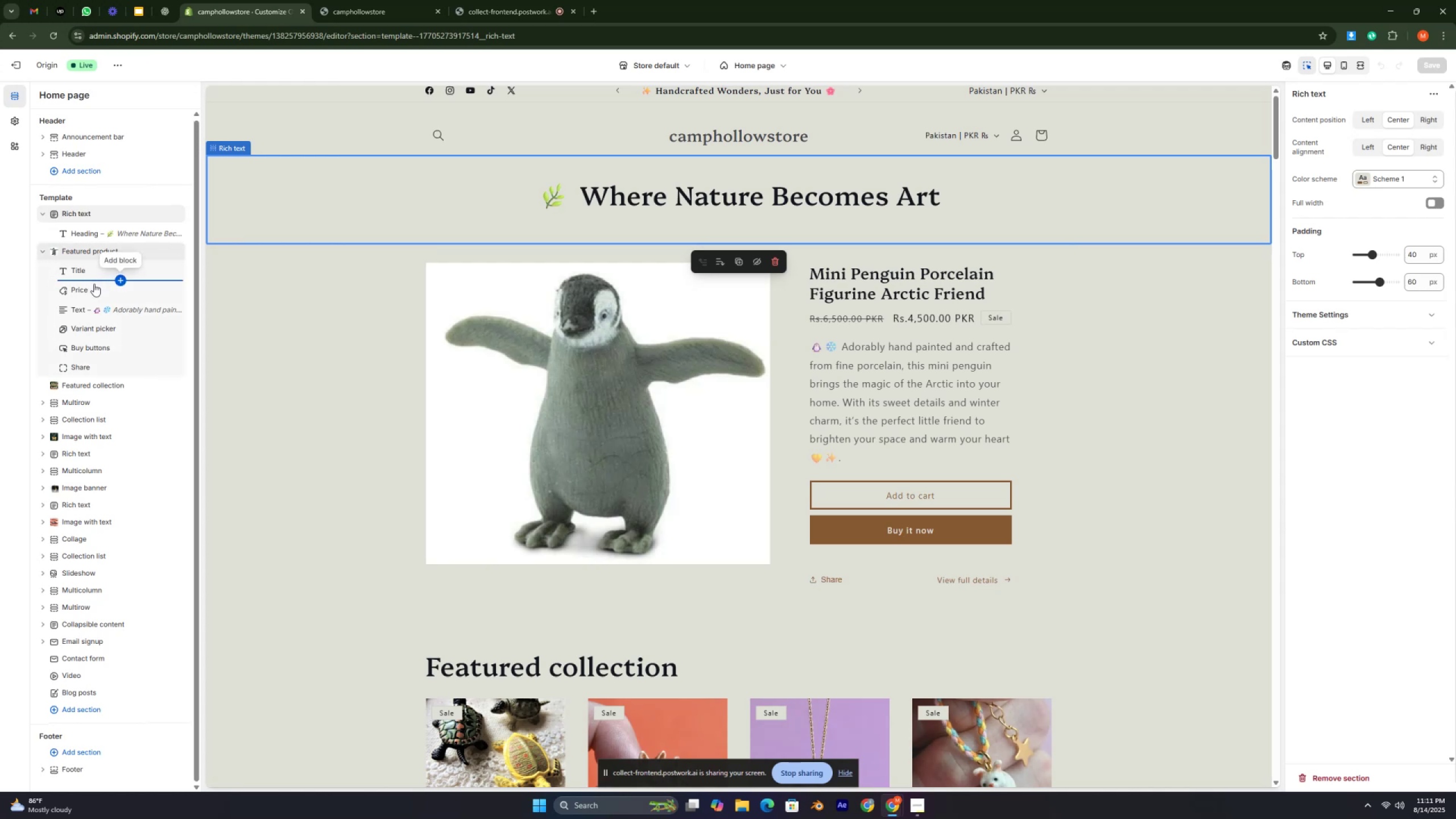 
key(Control+ControlLeft)
 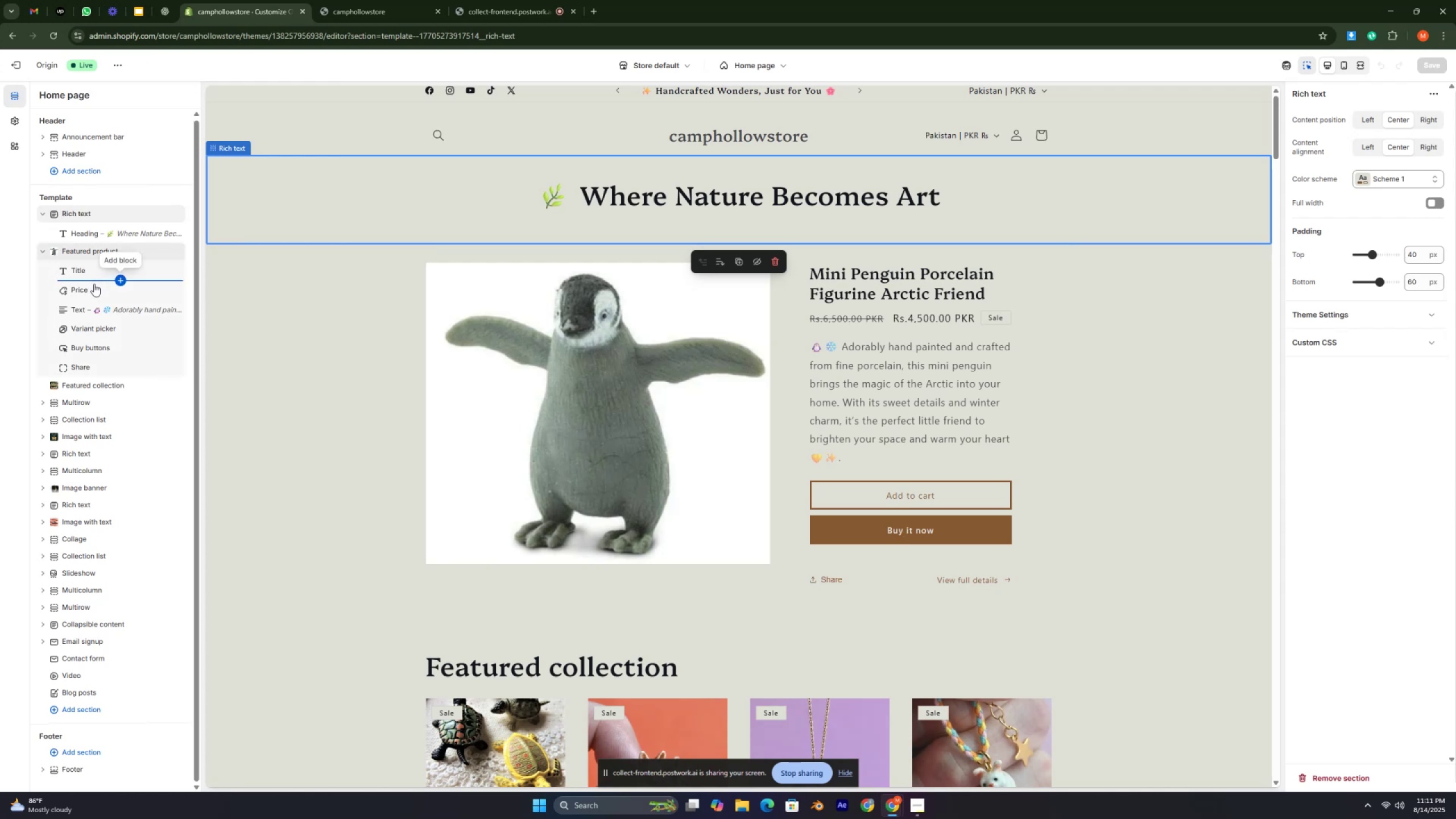 
key(Control+ControlLeft)
 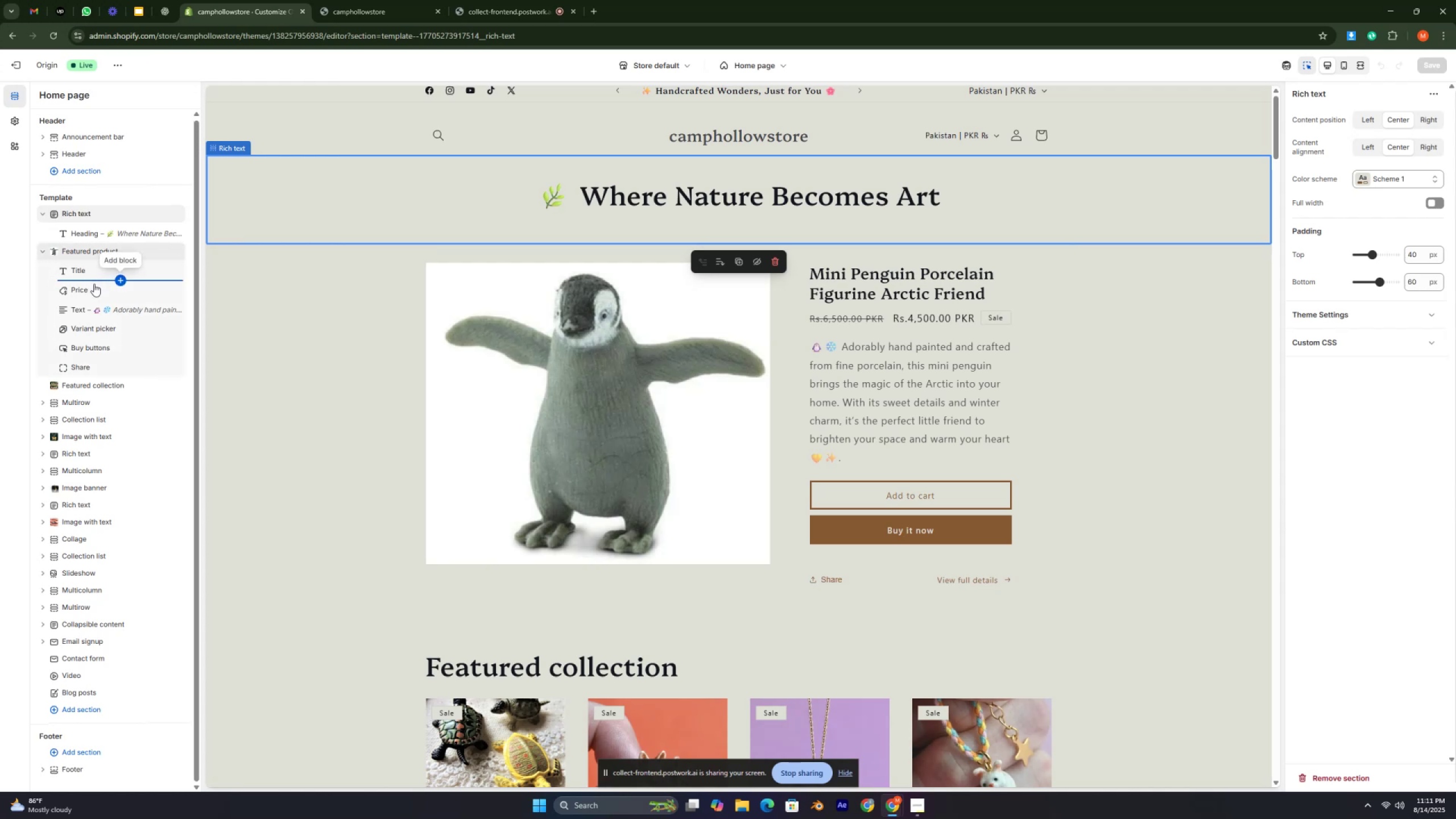 
key(Control+ControlLeft)
 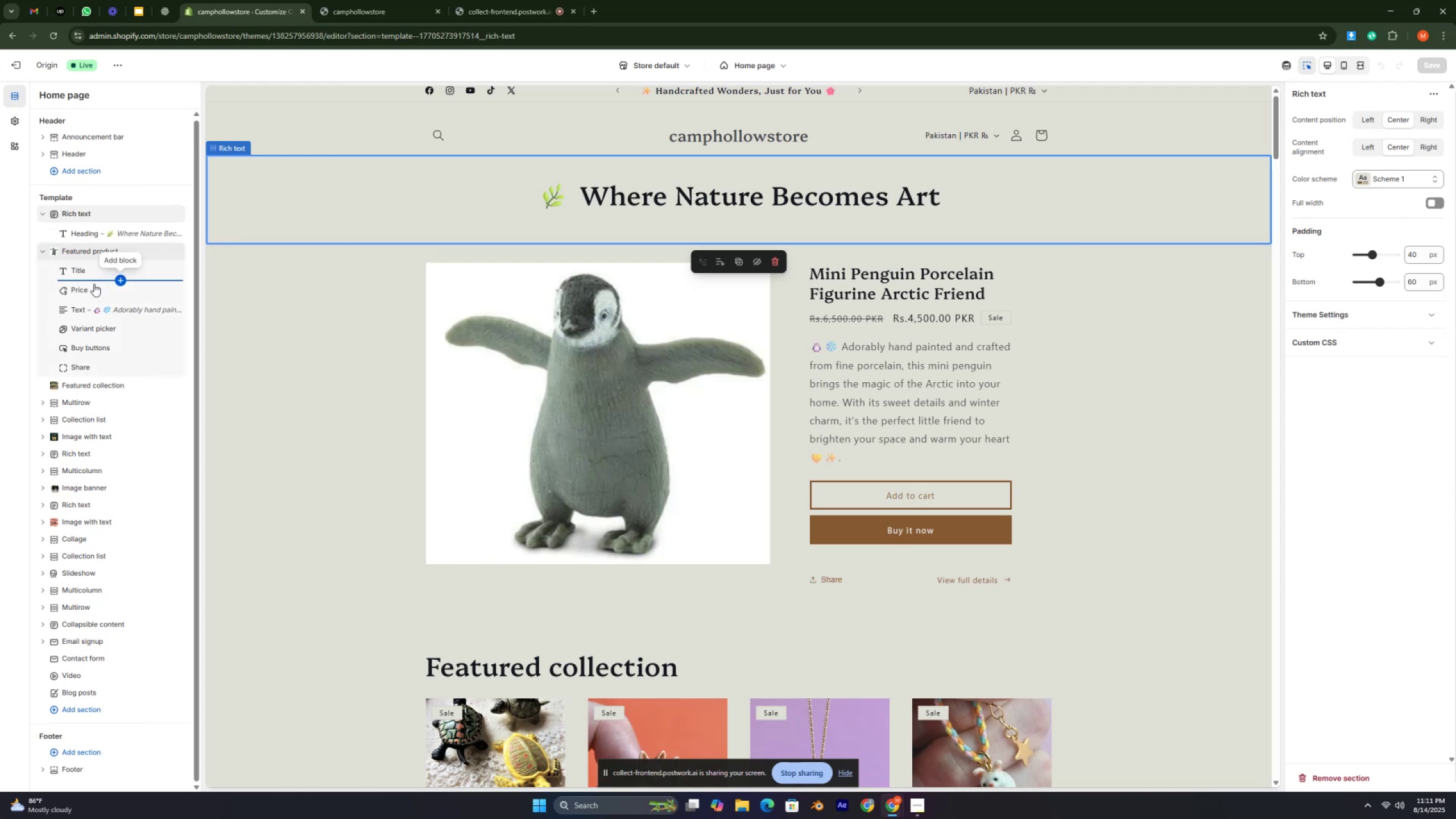 
scroll: coordinate [94, 284], scroll_direction: down, amount: 2.0
 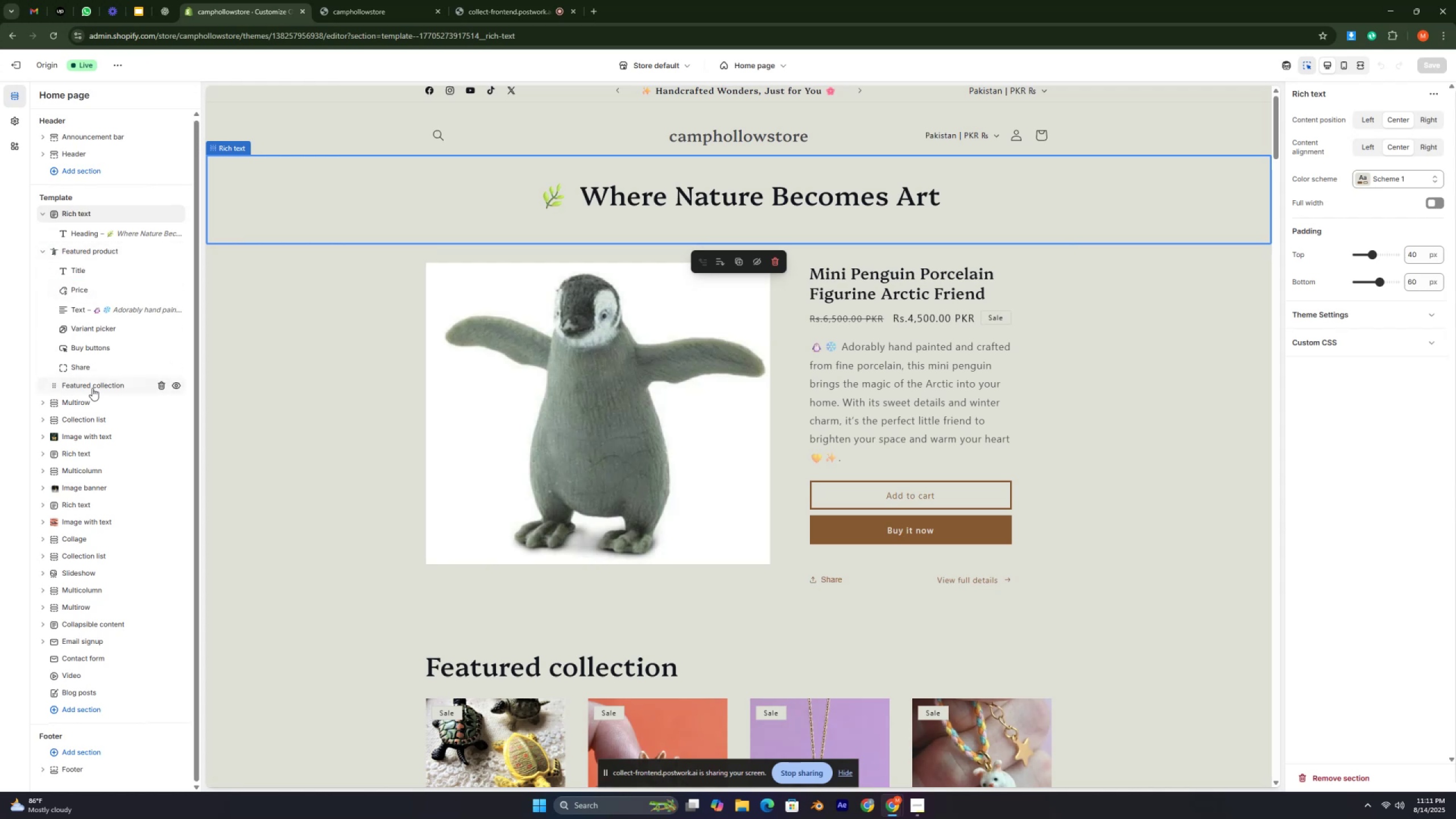 
left_click([92, 388])
 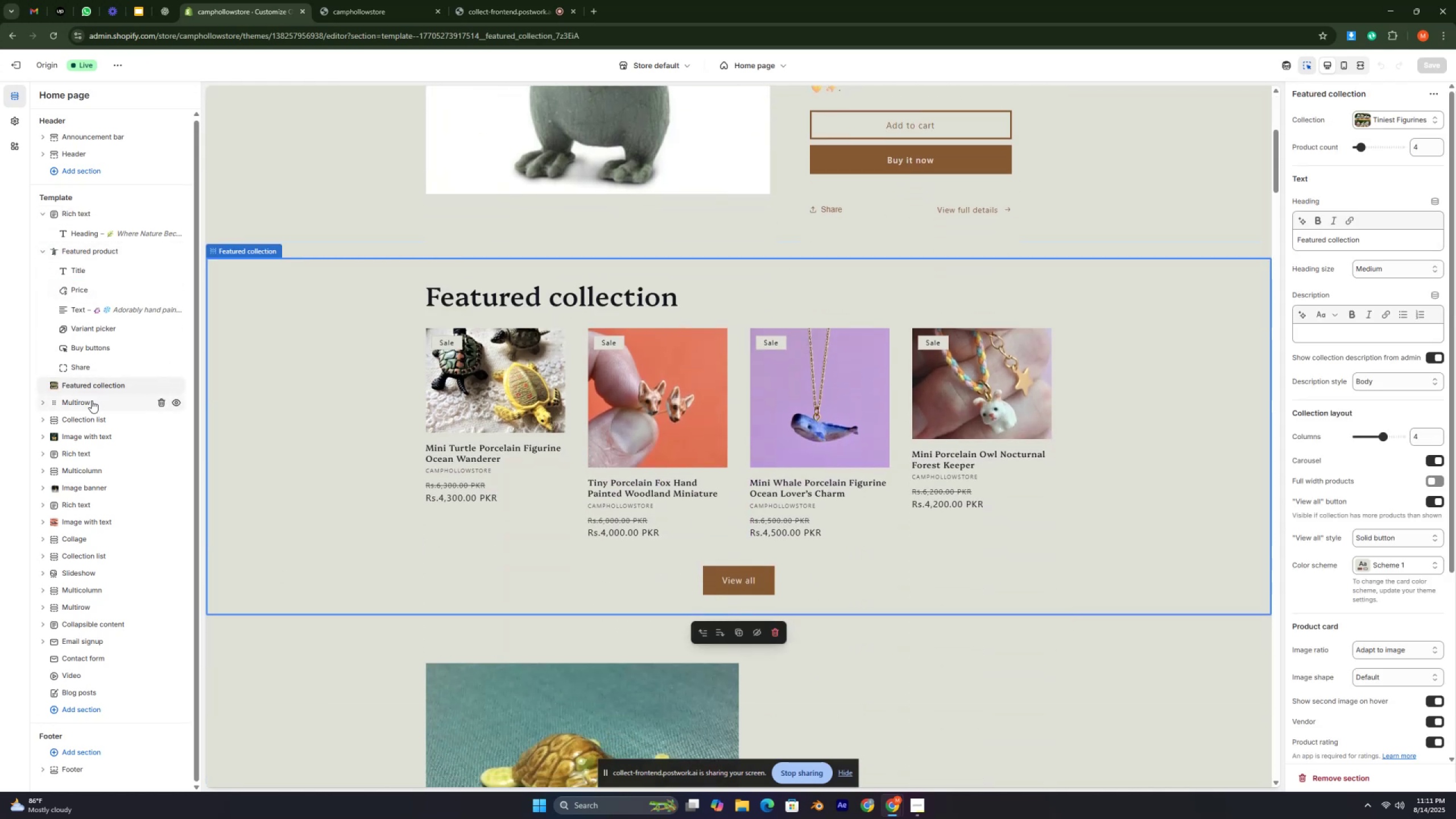 
left_click([92, 400])
 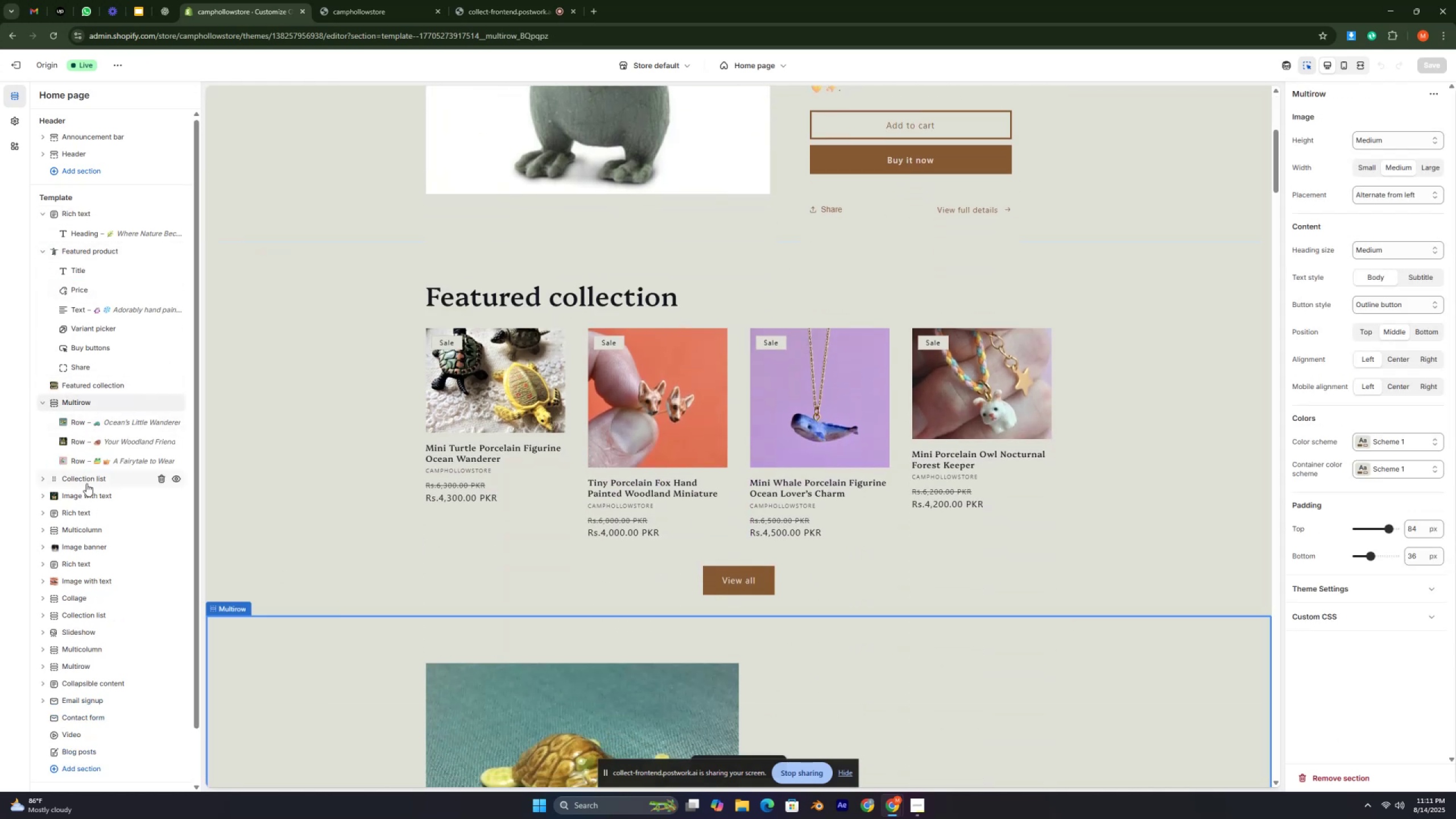 
left_click([86, 483])
 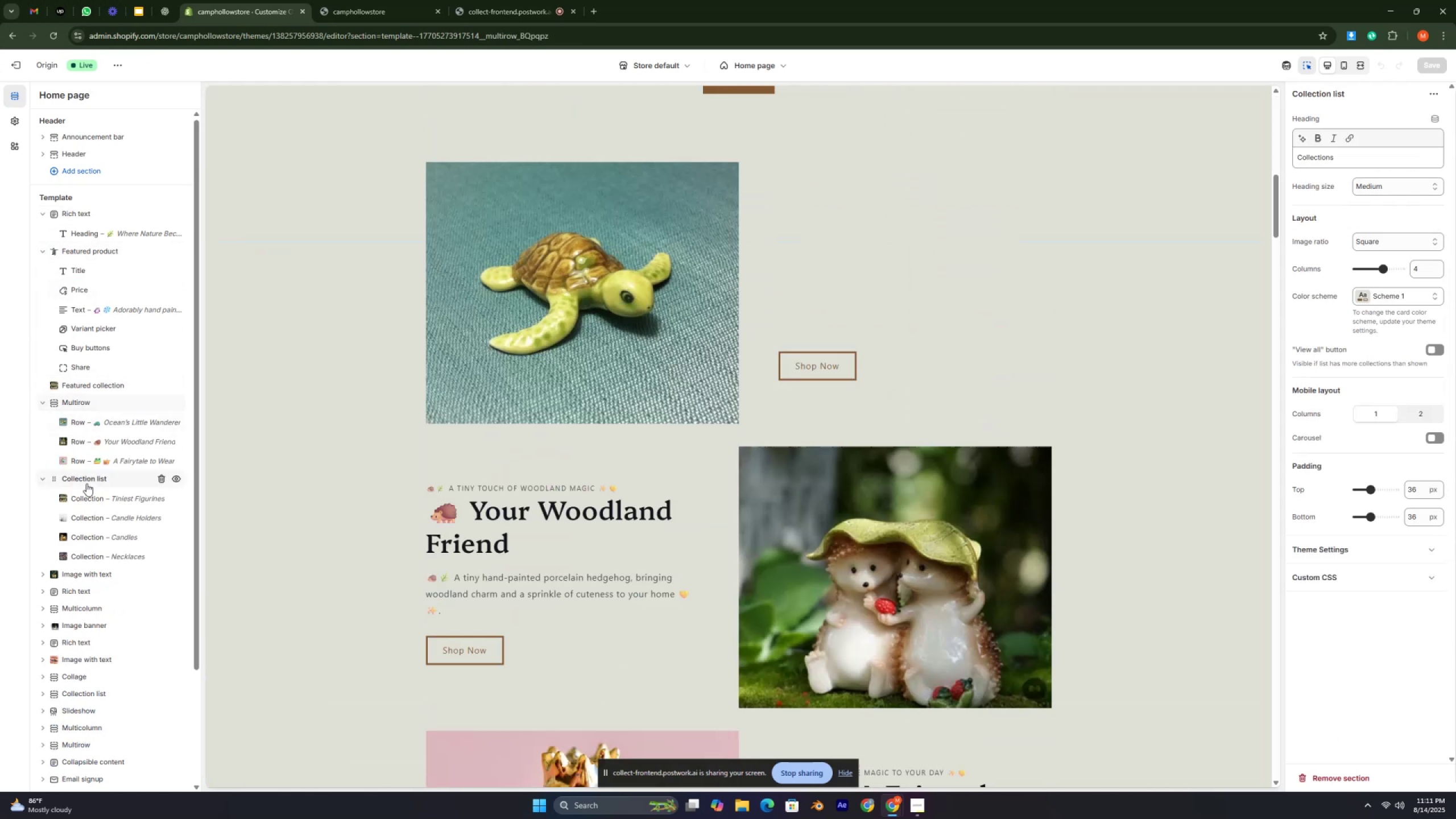 
scroll: coordinate [86, 483], scroll_direction: down, amount: 2.0
 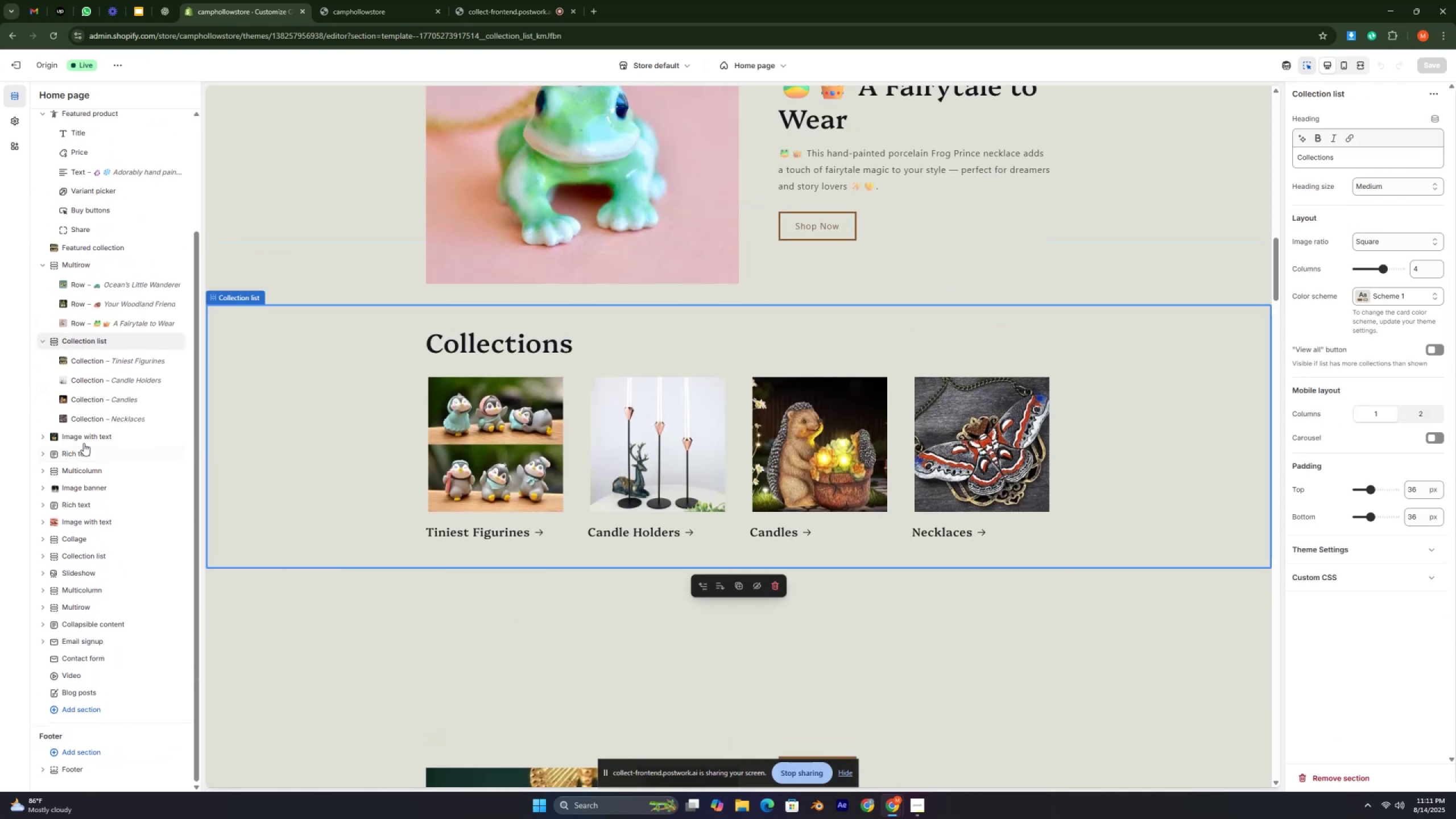 
left_click([84, 440])
 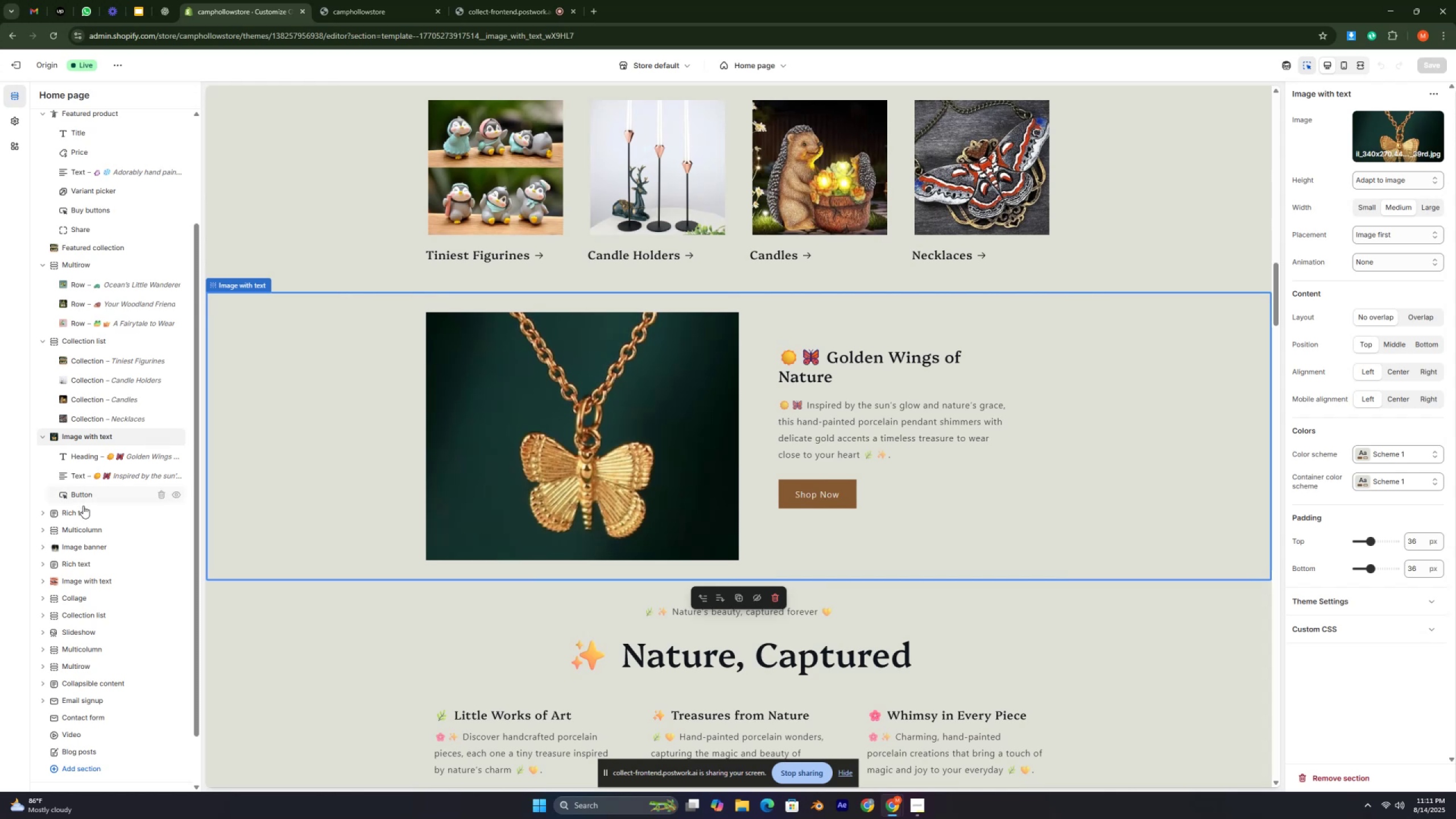 
left_click_drag(start_coordinate=[83, 517], to_coordinate=[81, 513])
 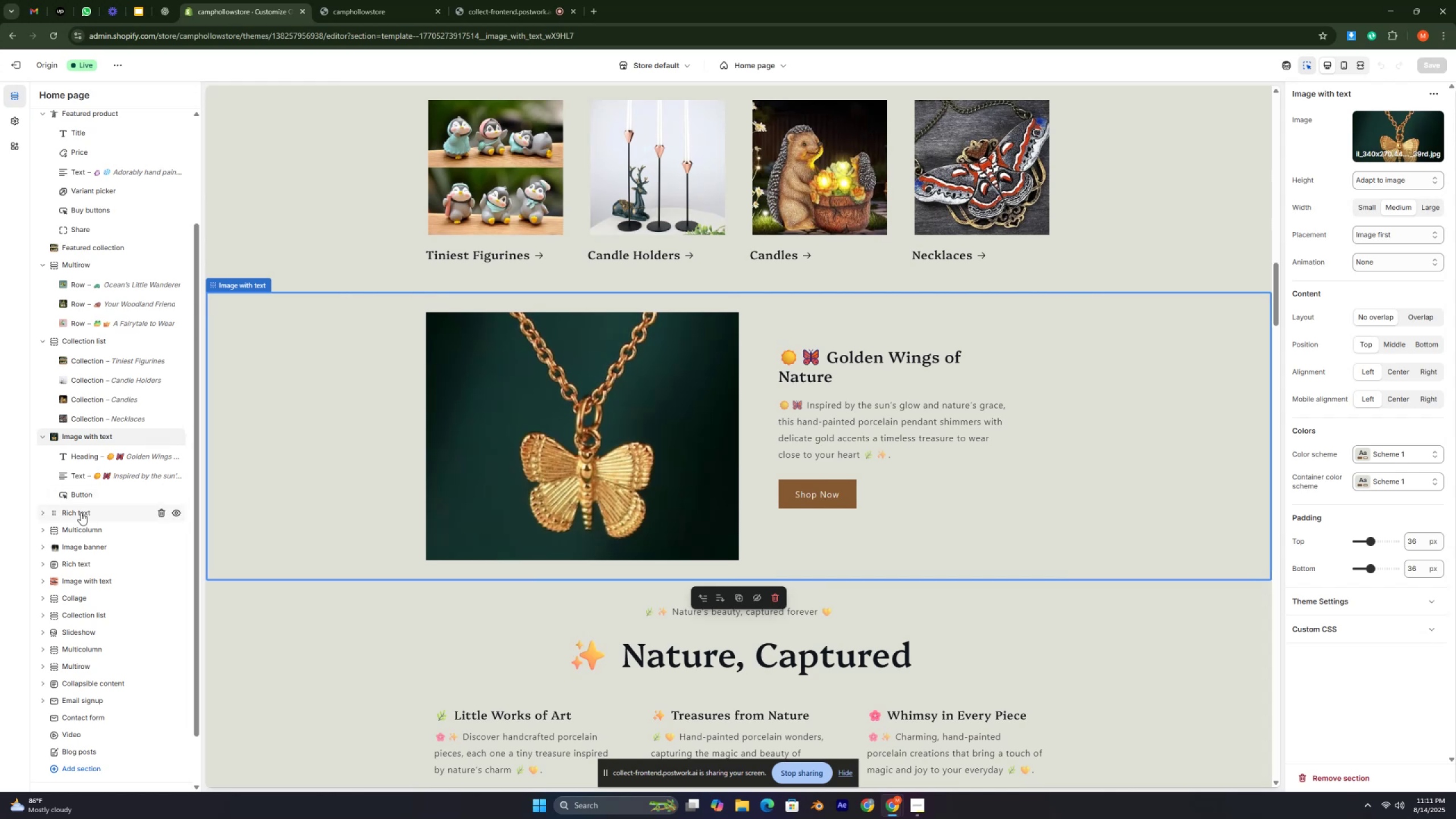 
scroll: coordinate [81, 512], scroll_direction: down, amount: 3.0
 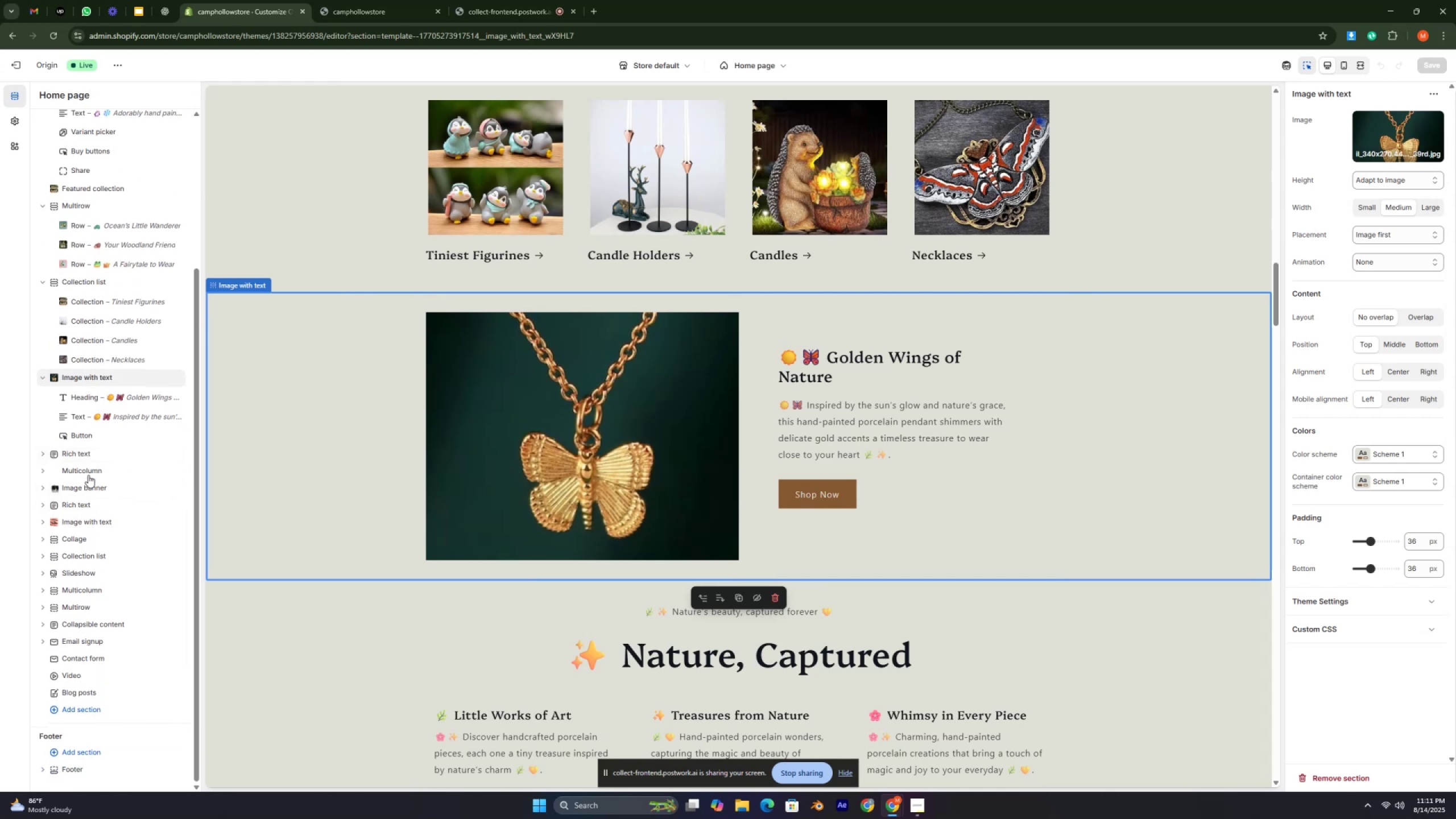 
left_click([88, 475])
 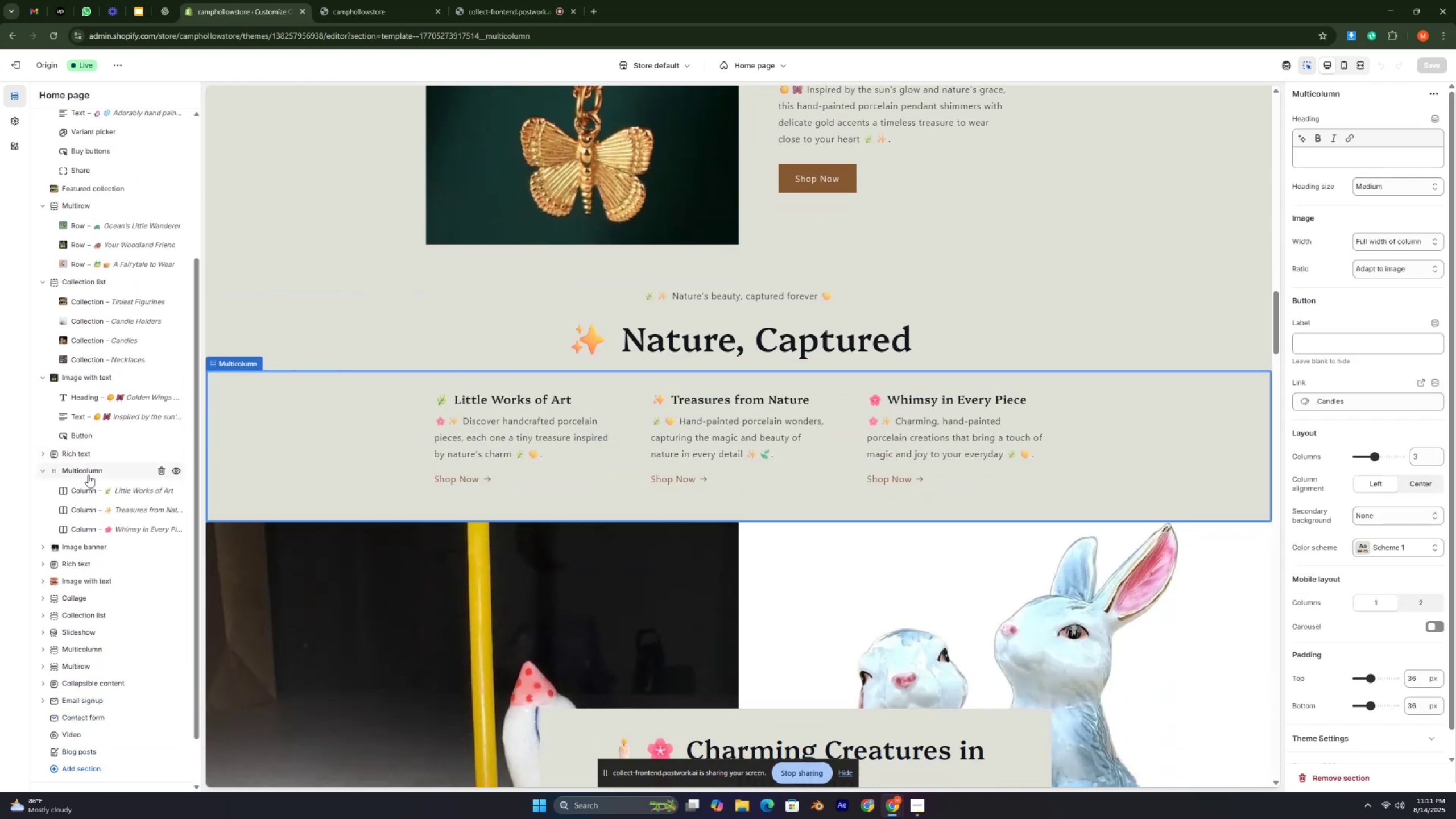 
scroll: coordinate [88, 475], scroll_direction: down, amount: 8.0
 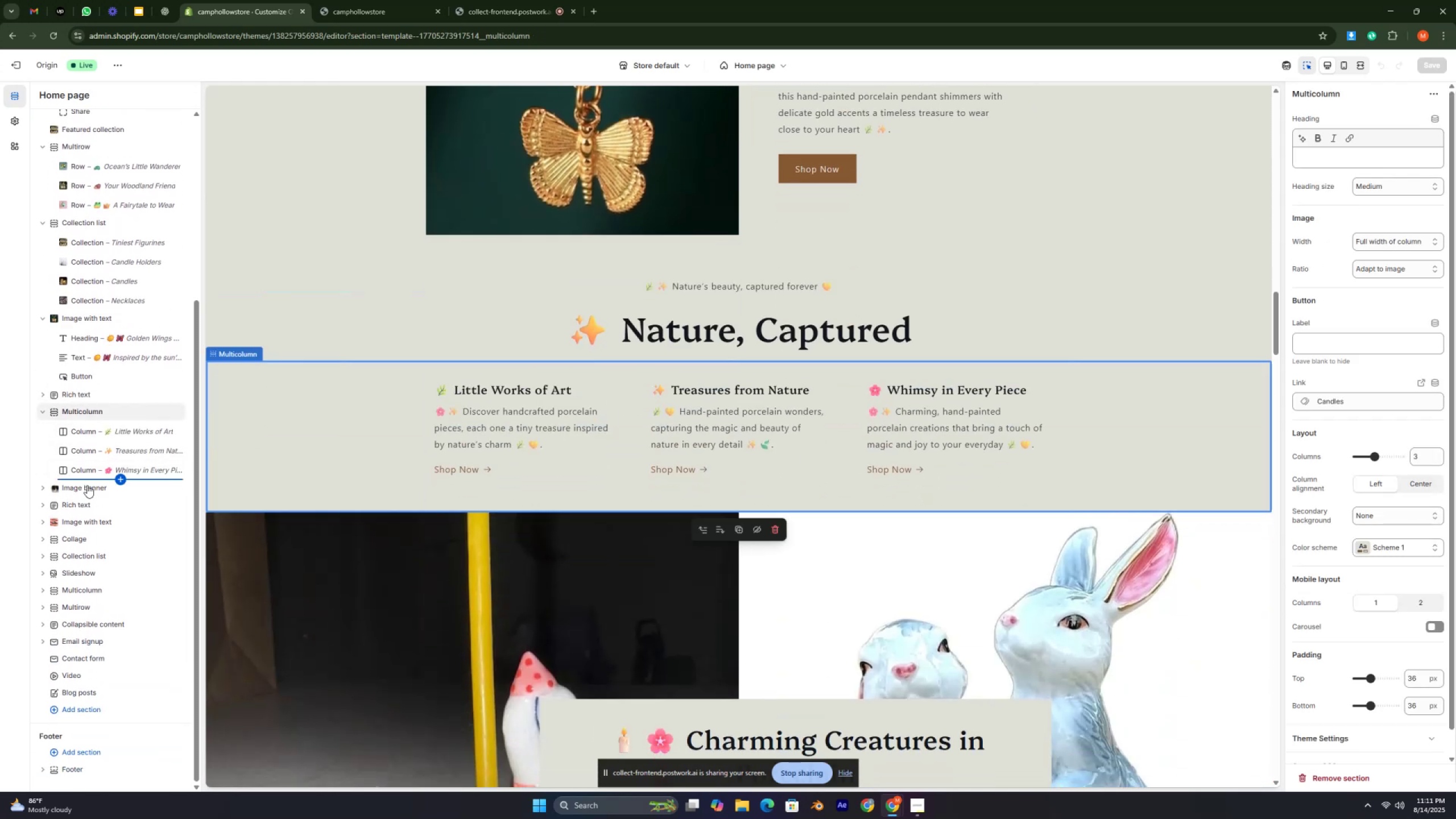 
left_click([86, 486])
 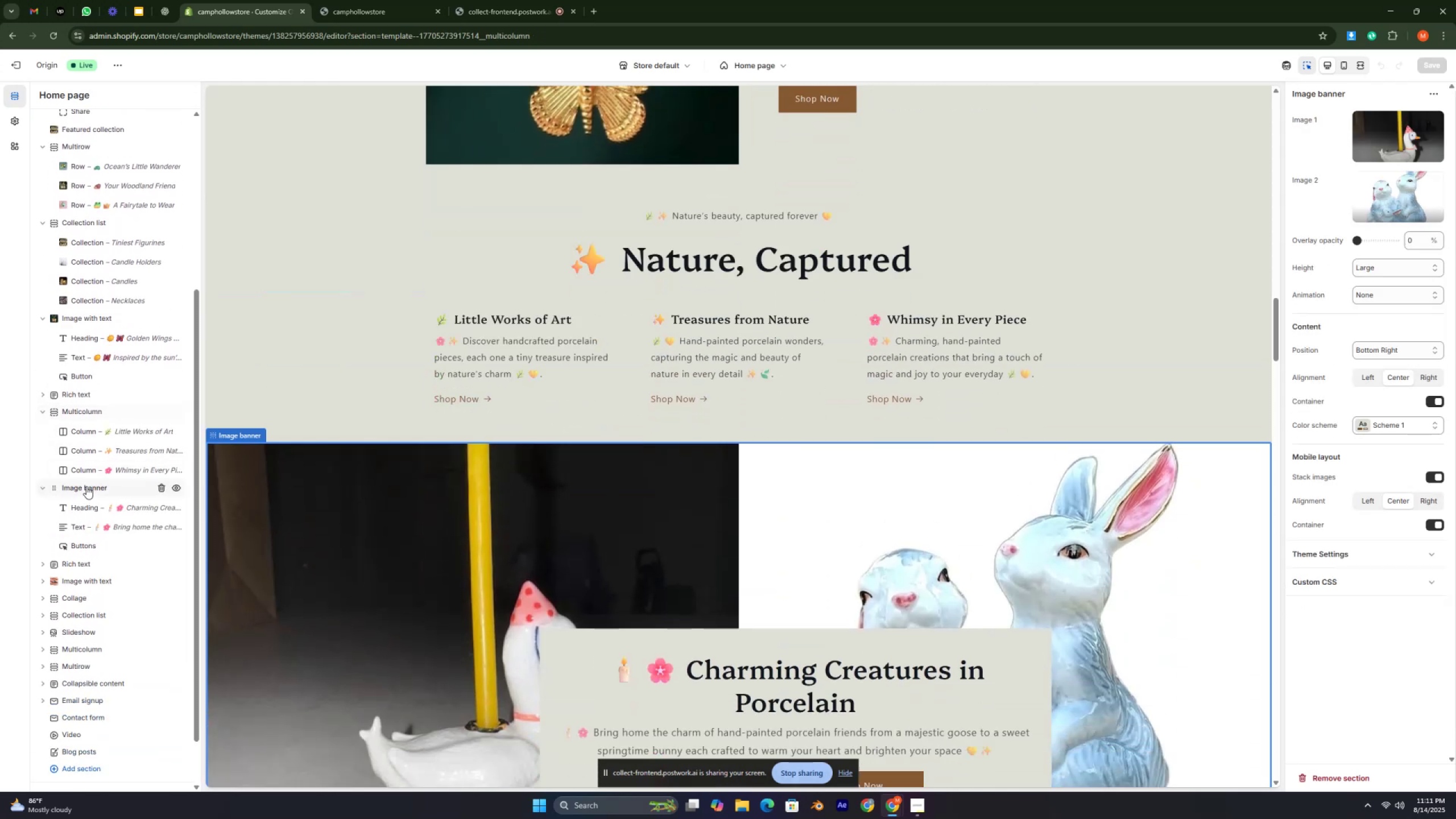 
scroll: coordinate [86, 486], scroll_direction: down, amount: 2.0
 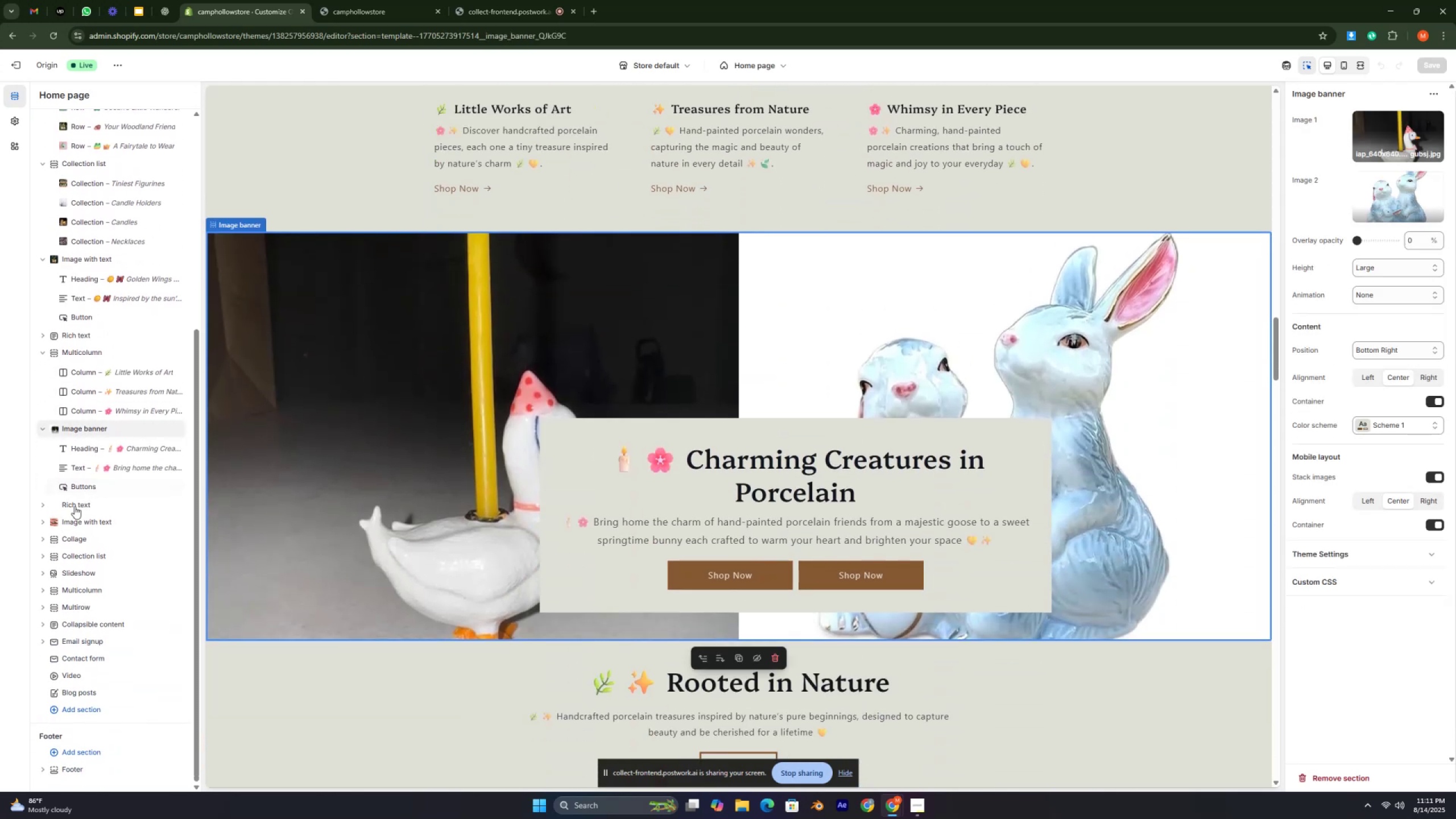 
left_click([73, 508])
 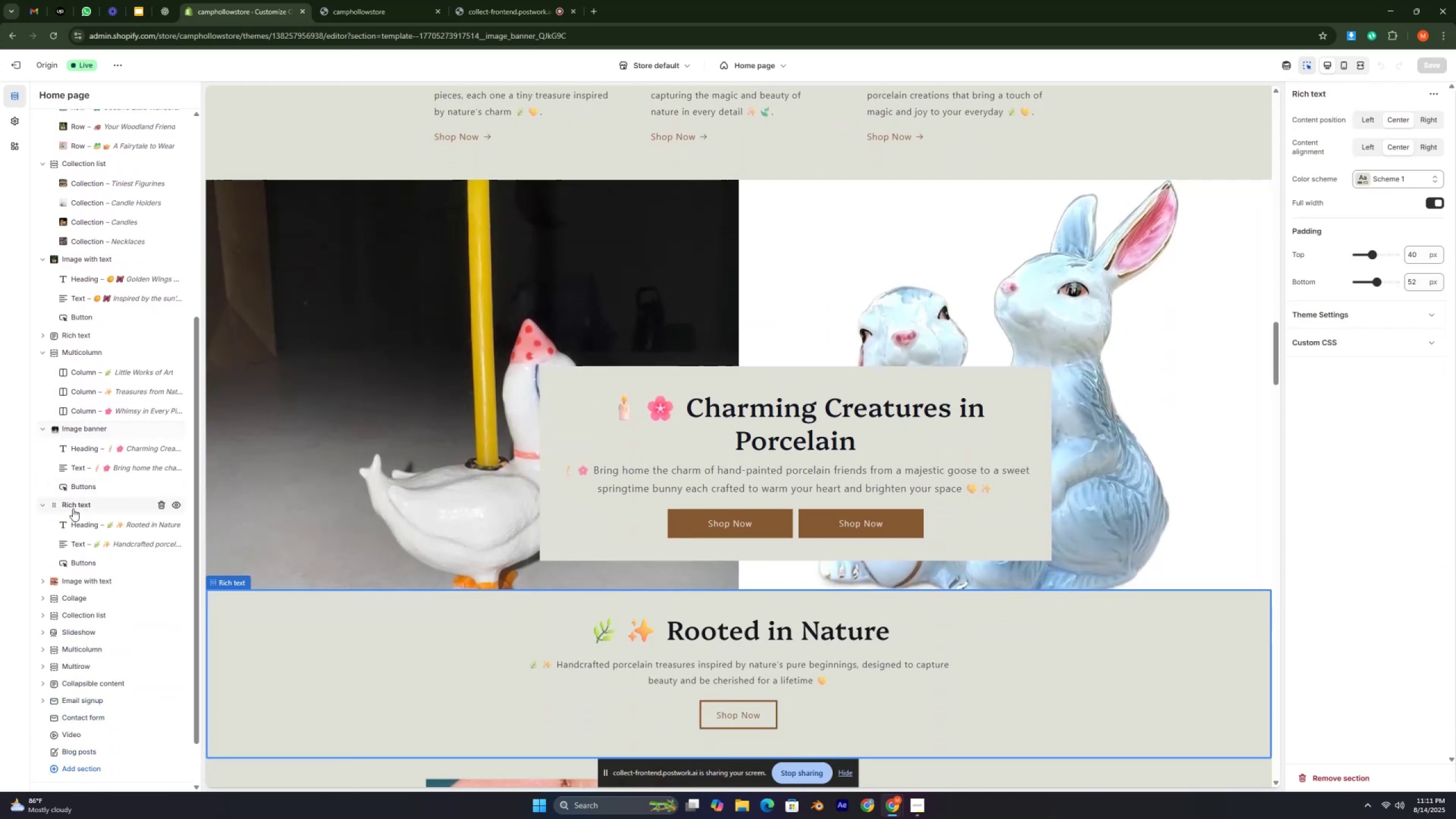 
scroll: coordinate [73, 508], scroll_direction: down, amount: 4.0
 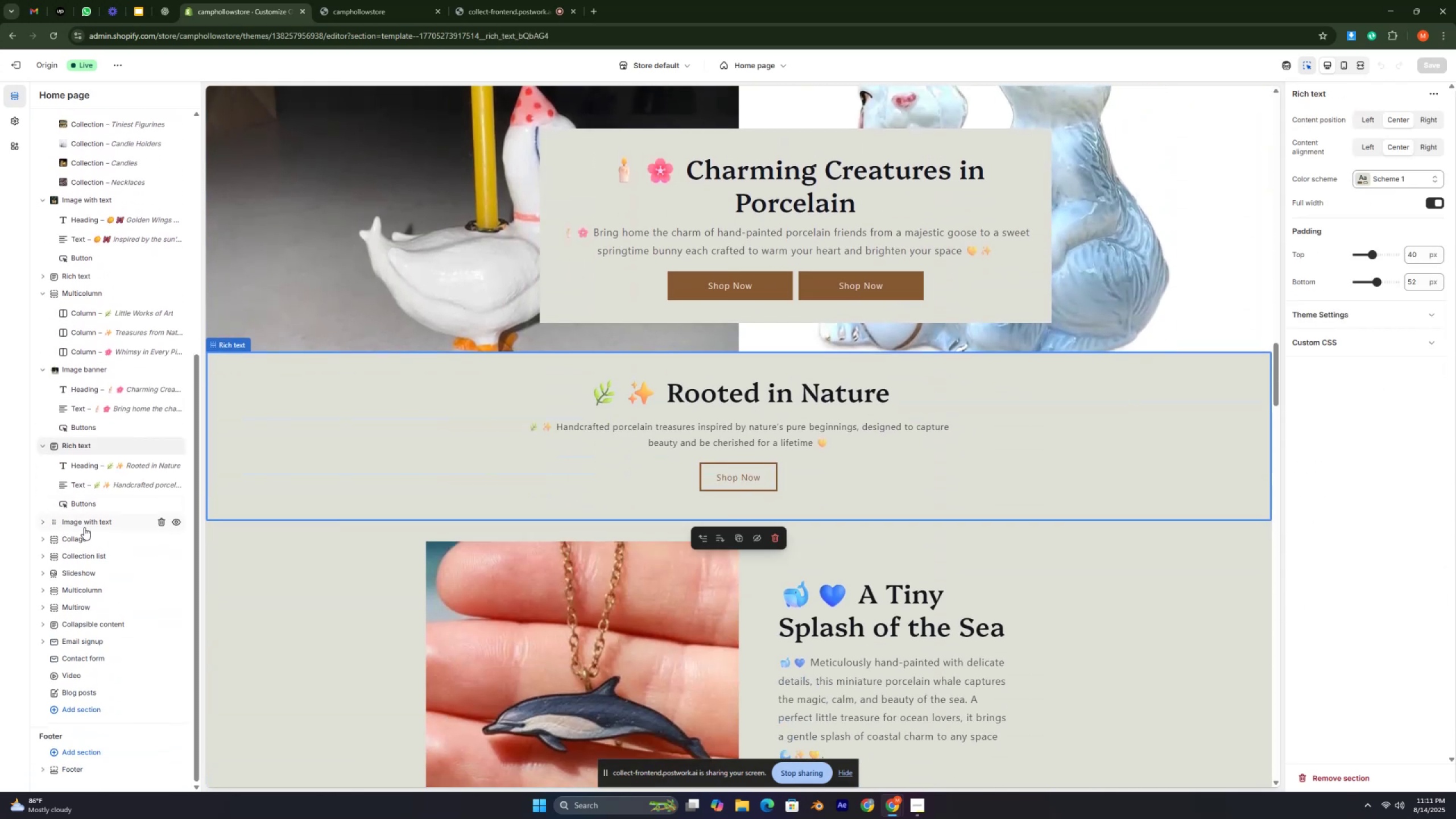 
left_click([84, 527])
 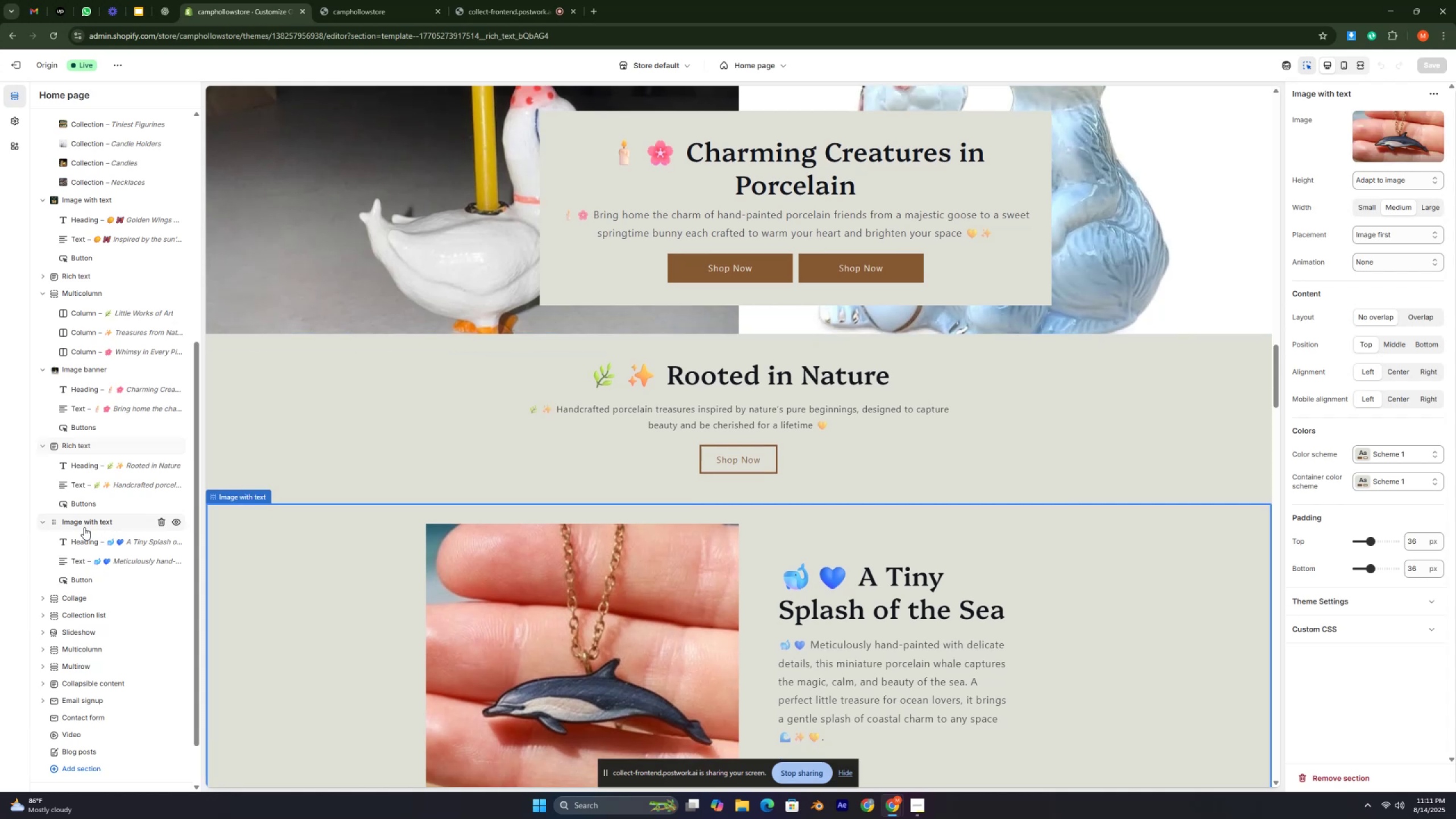 
scroll: coordinate [84, 527], scroll_direction: down, amount: 3.0
 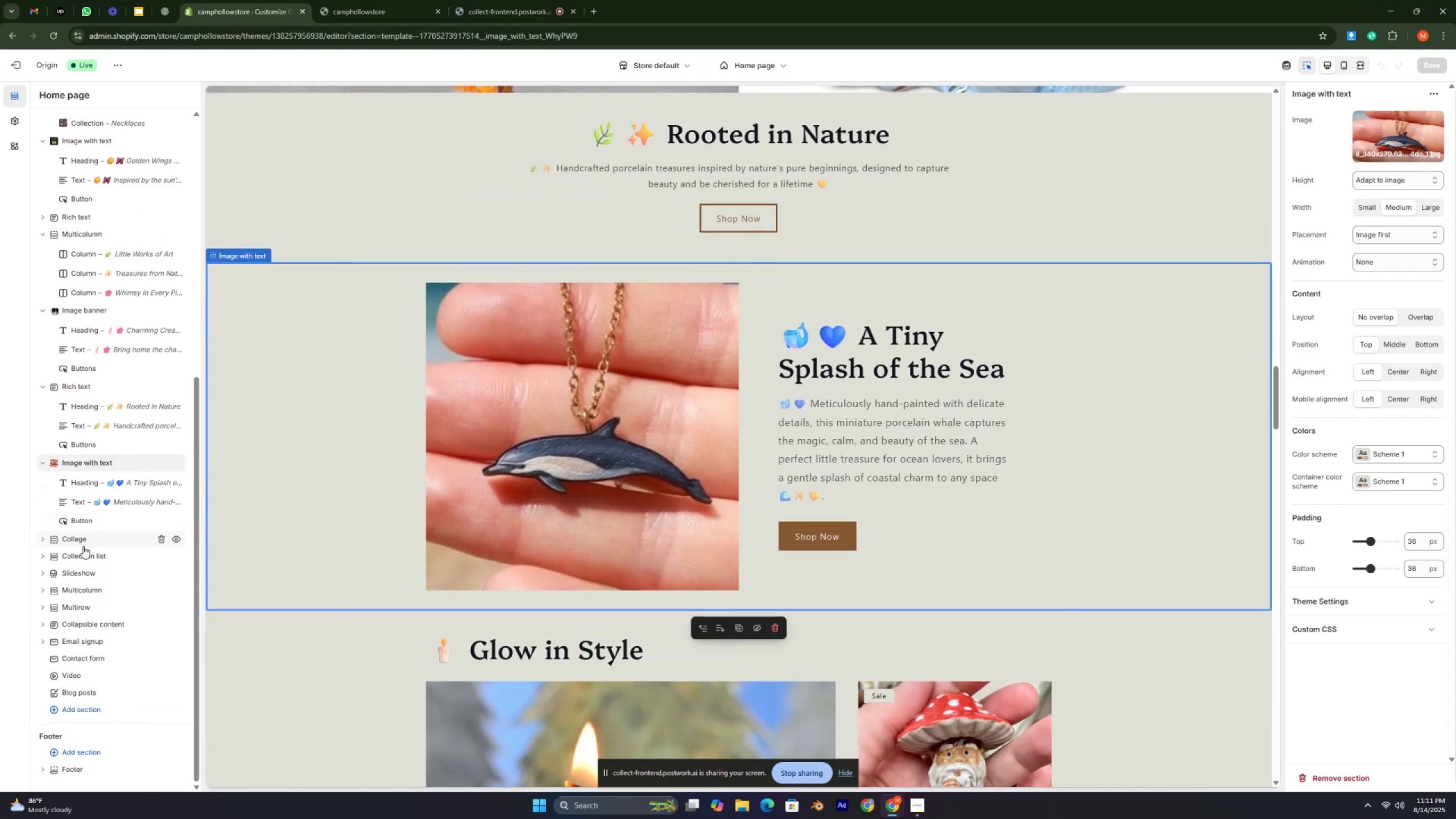 
left_click([81, 545])
 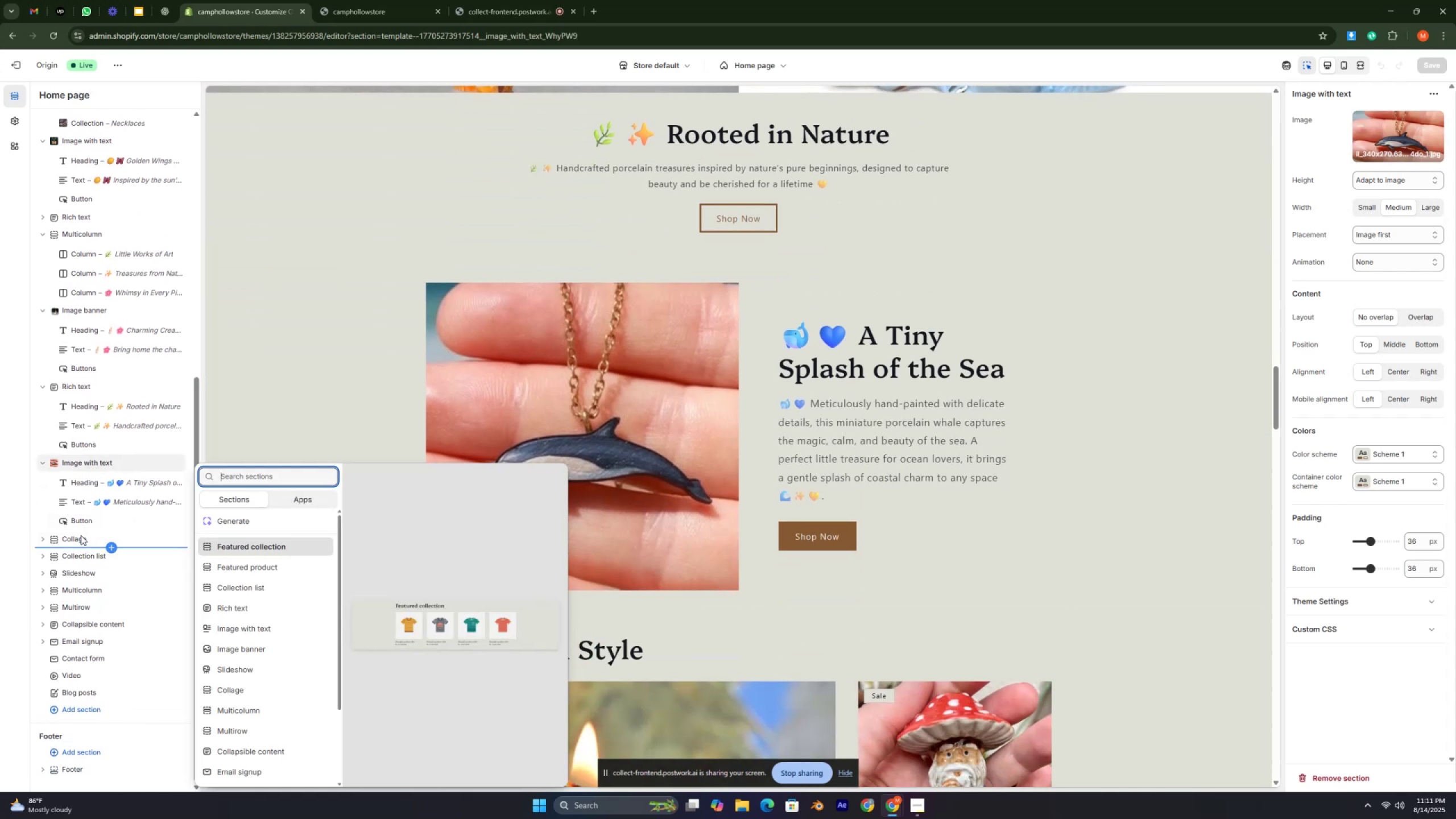 
left_click([83, 535])
 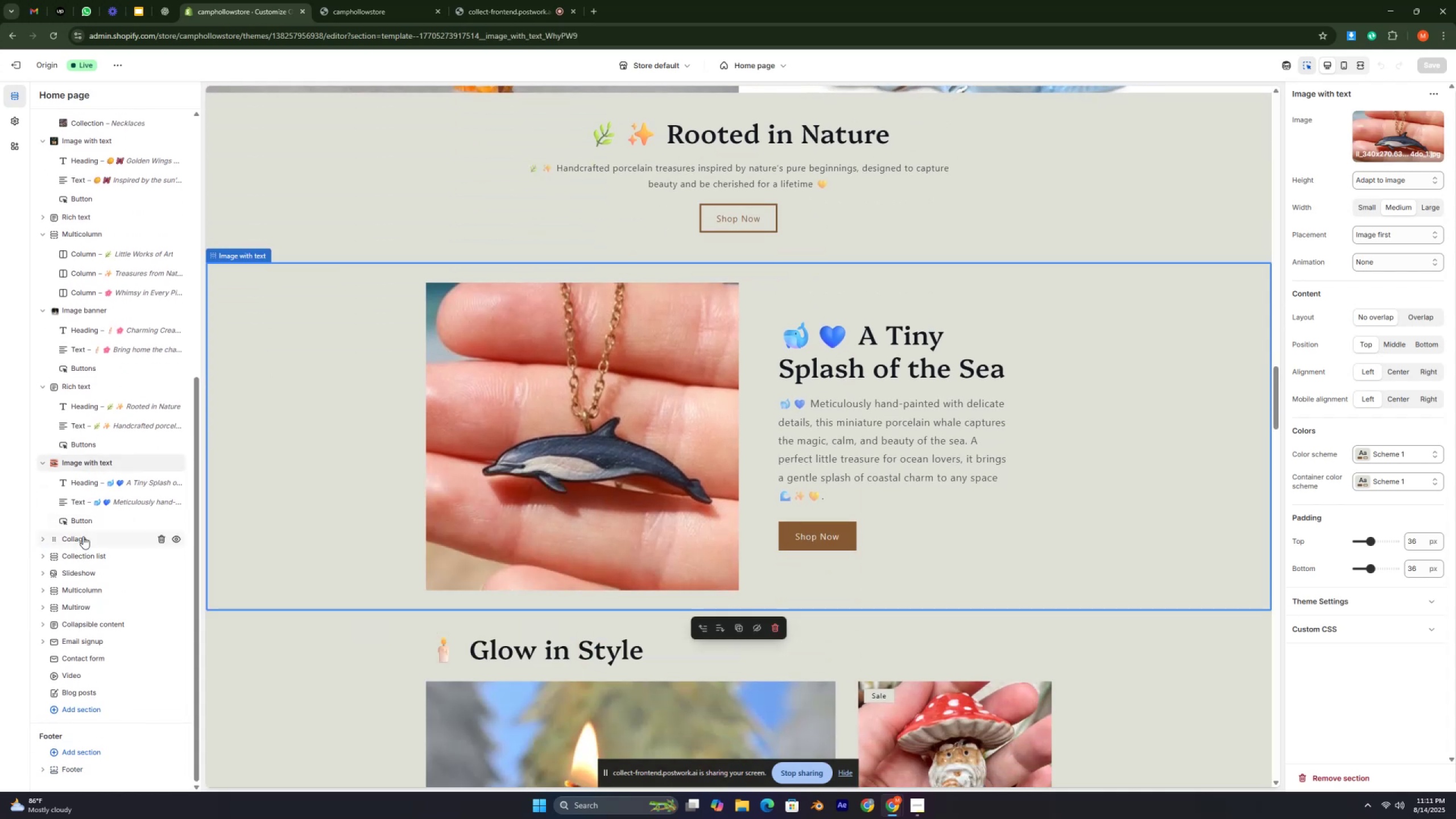 
left_click([81, 540])
 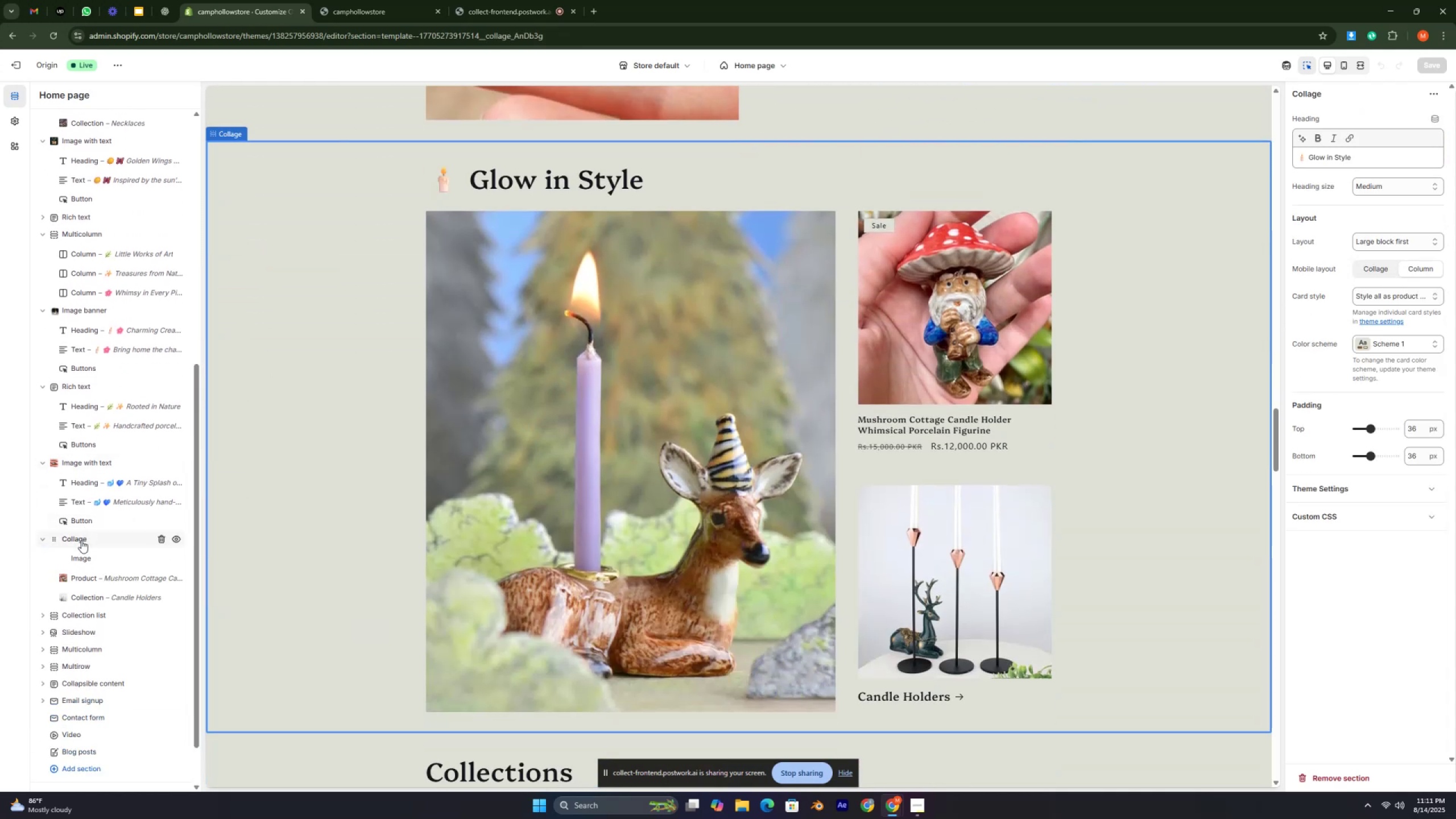 
scroll: coordinate [81, 541], scroll_direction: down, amount: 3.0
 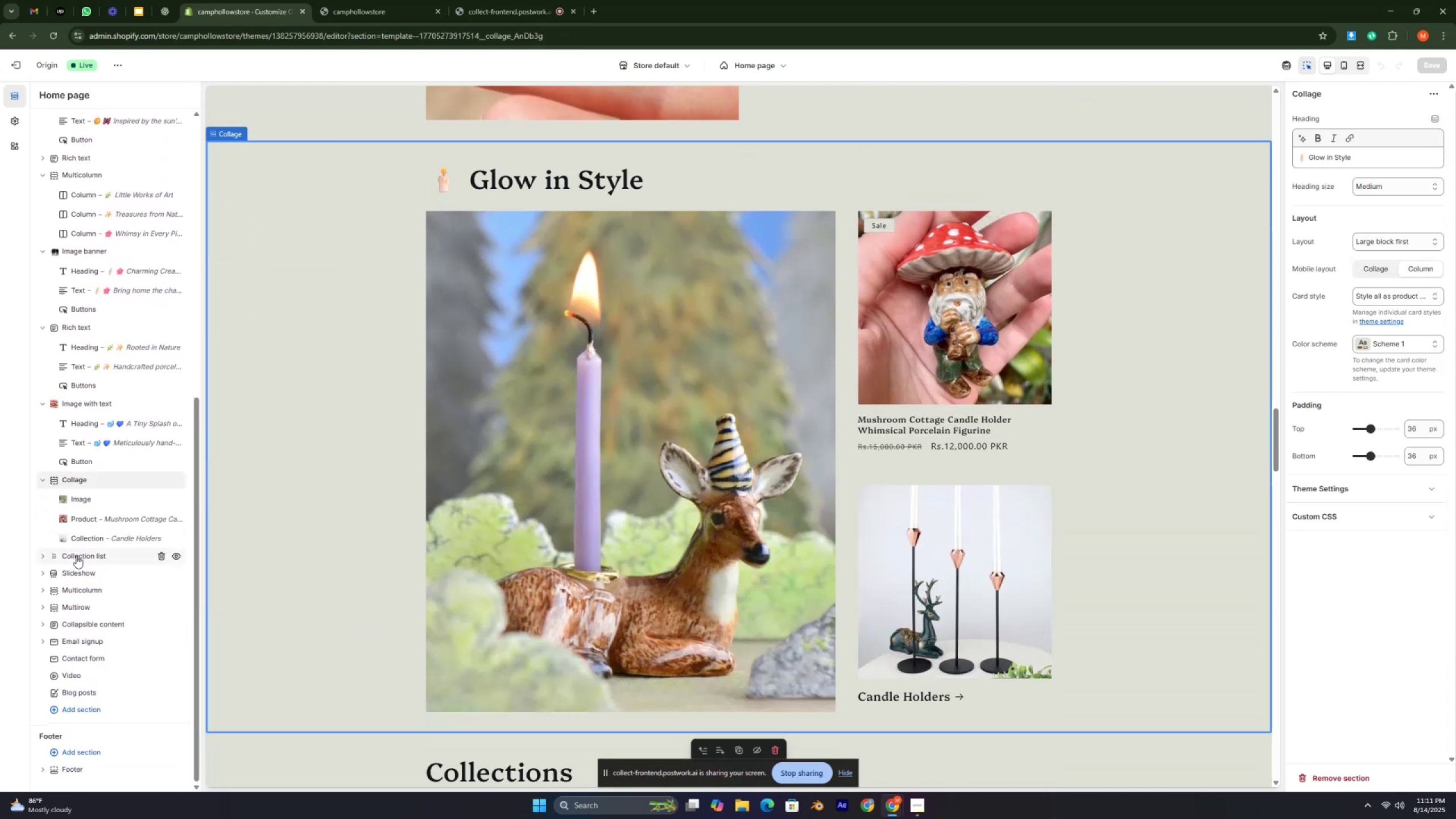 
left_click([76, 556])
 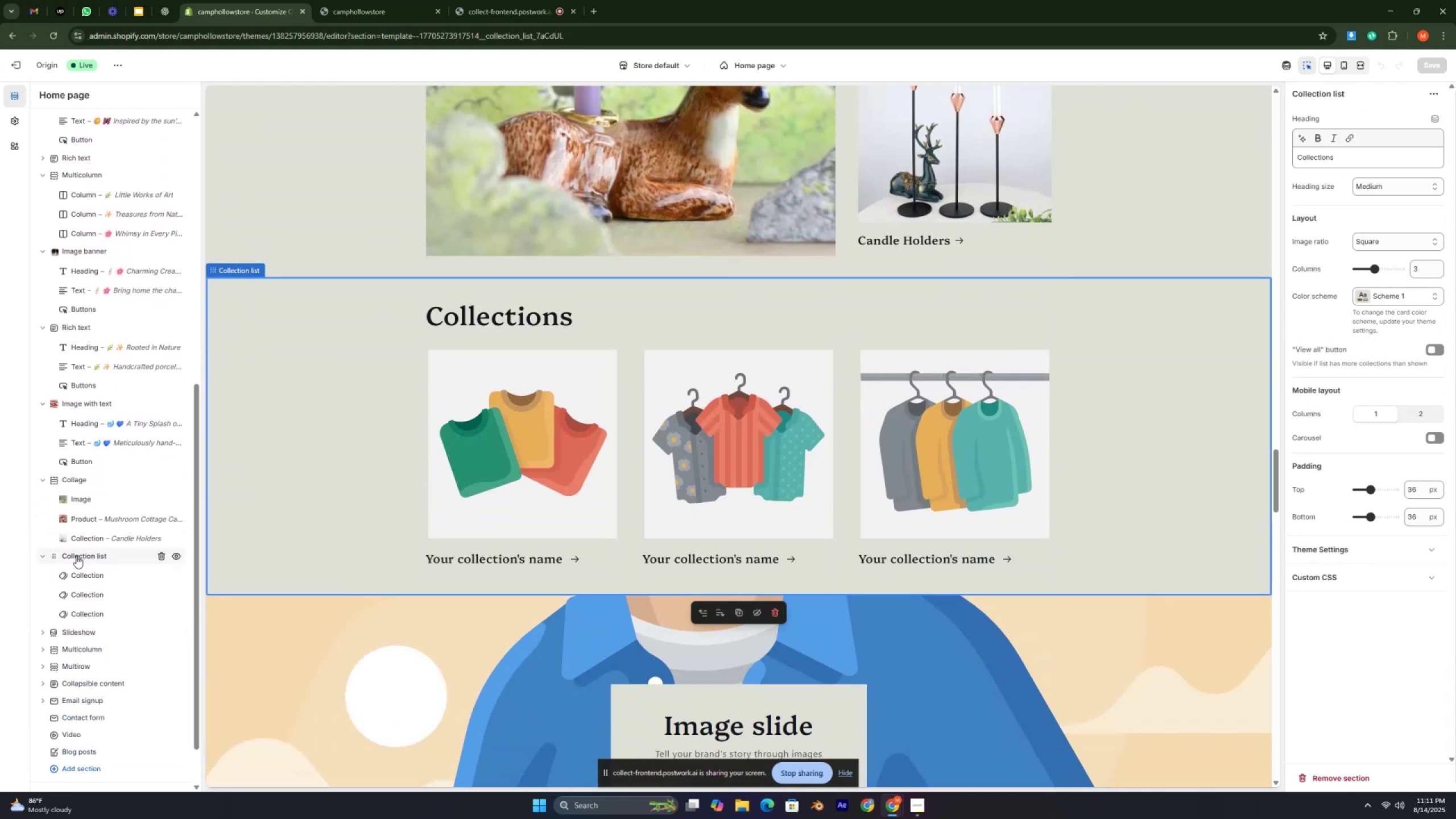 
left_click_drag(start_coordinate=[78, 556], to_coordinate=[81, 560])
 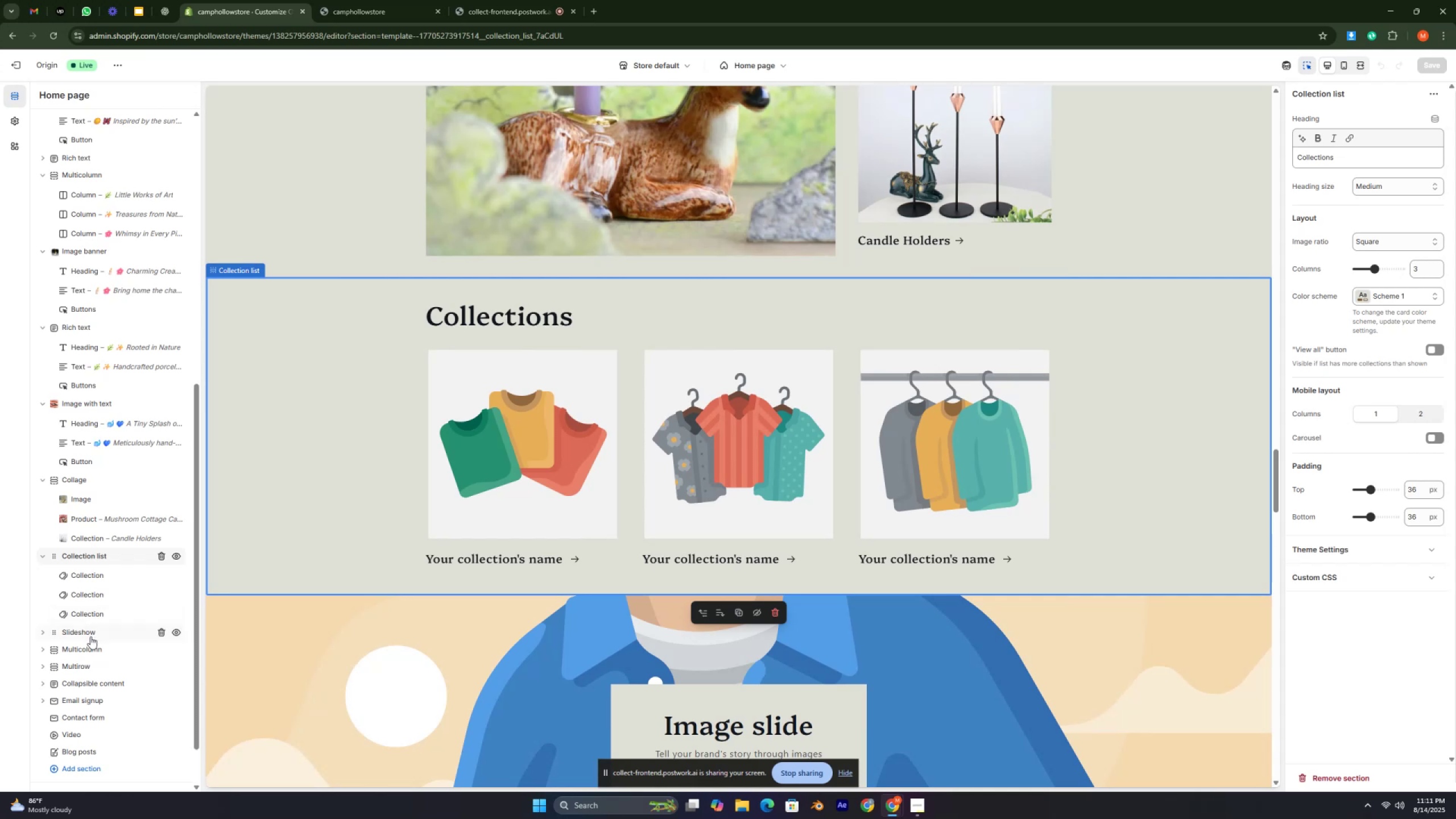 
left_click([84, 636])
 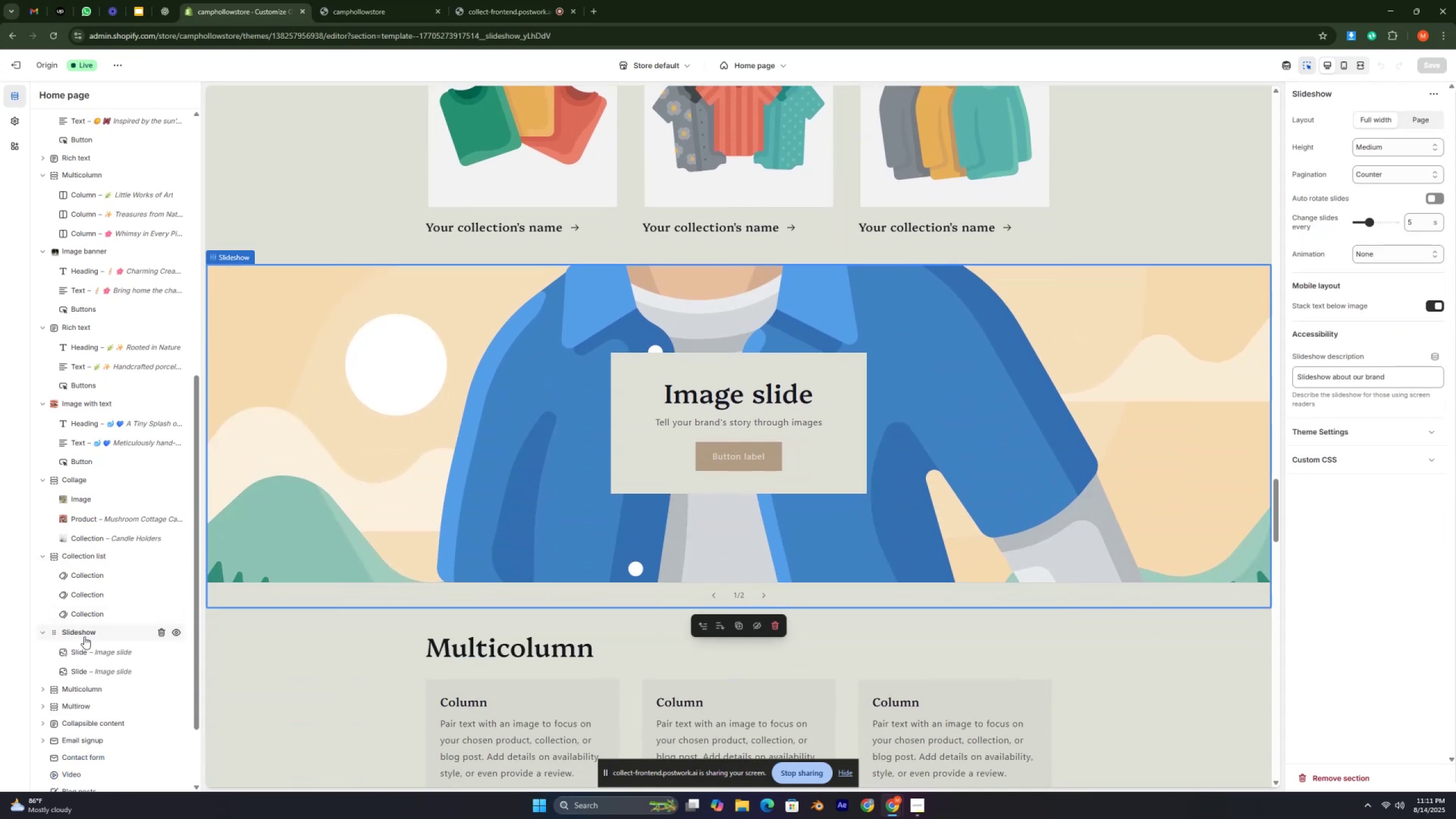 
scroll: coordinate [84, 636], scroll_direction: down, amount: 3.0
 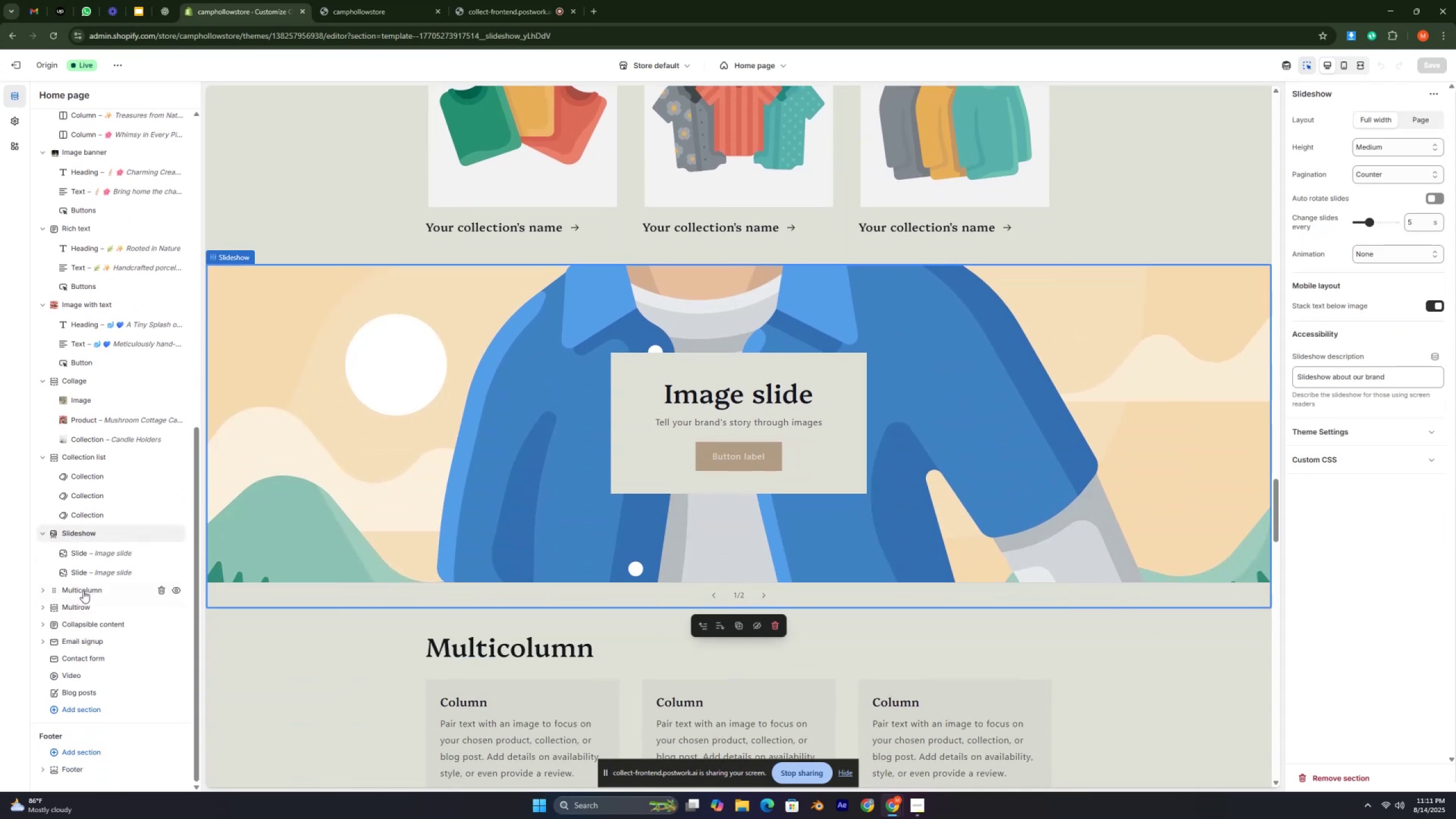 
left_click([83, 590])
 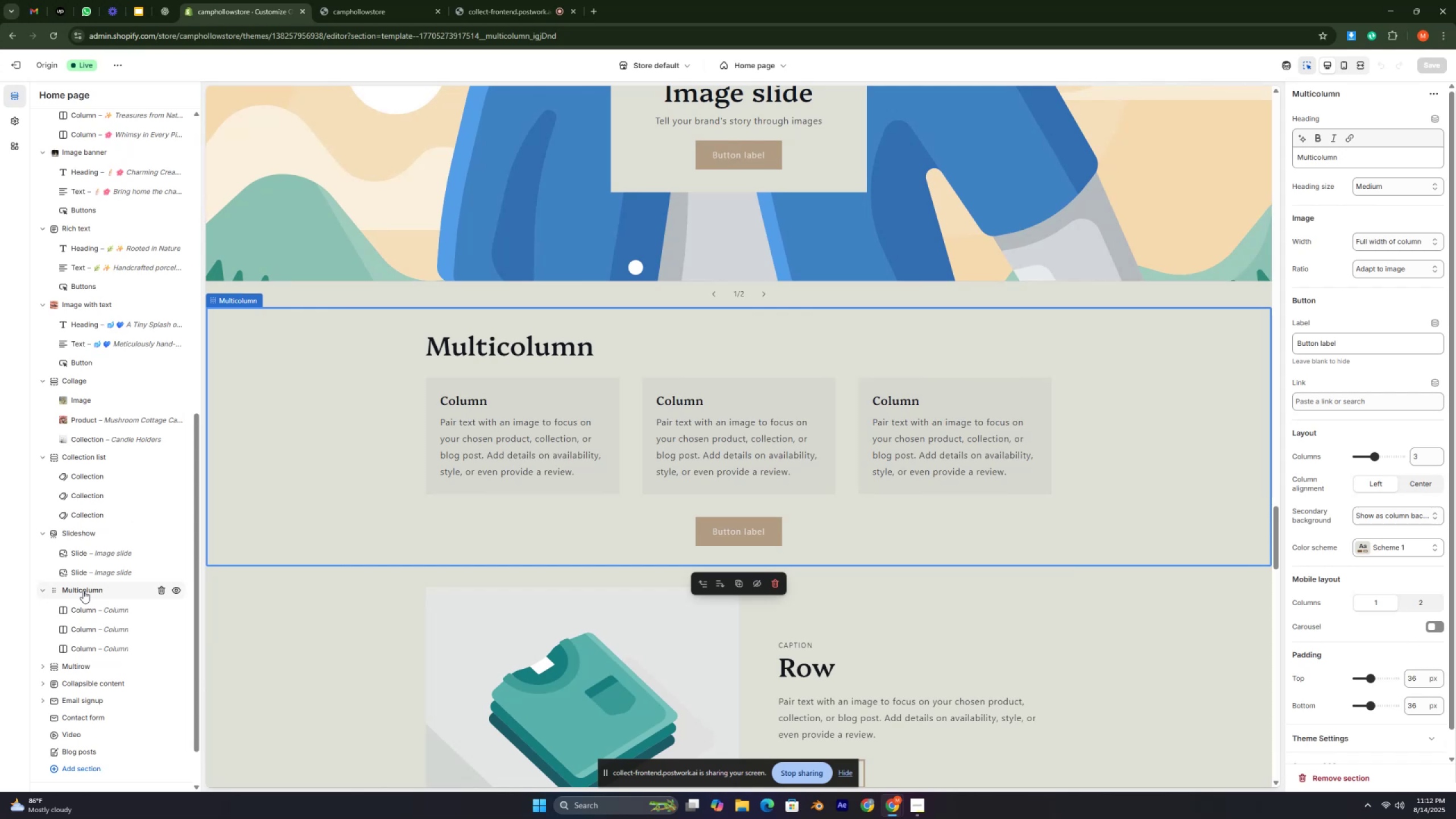 
wait(7.65)
 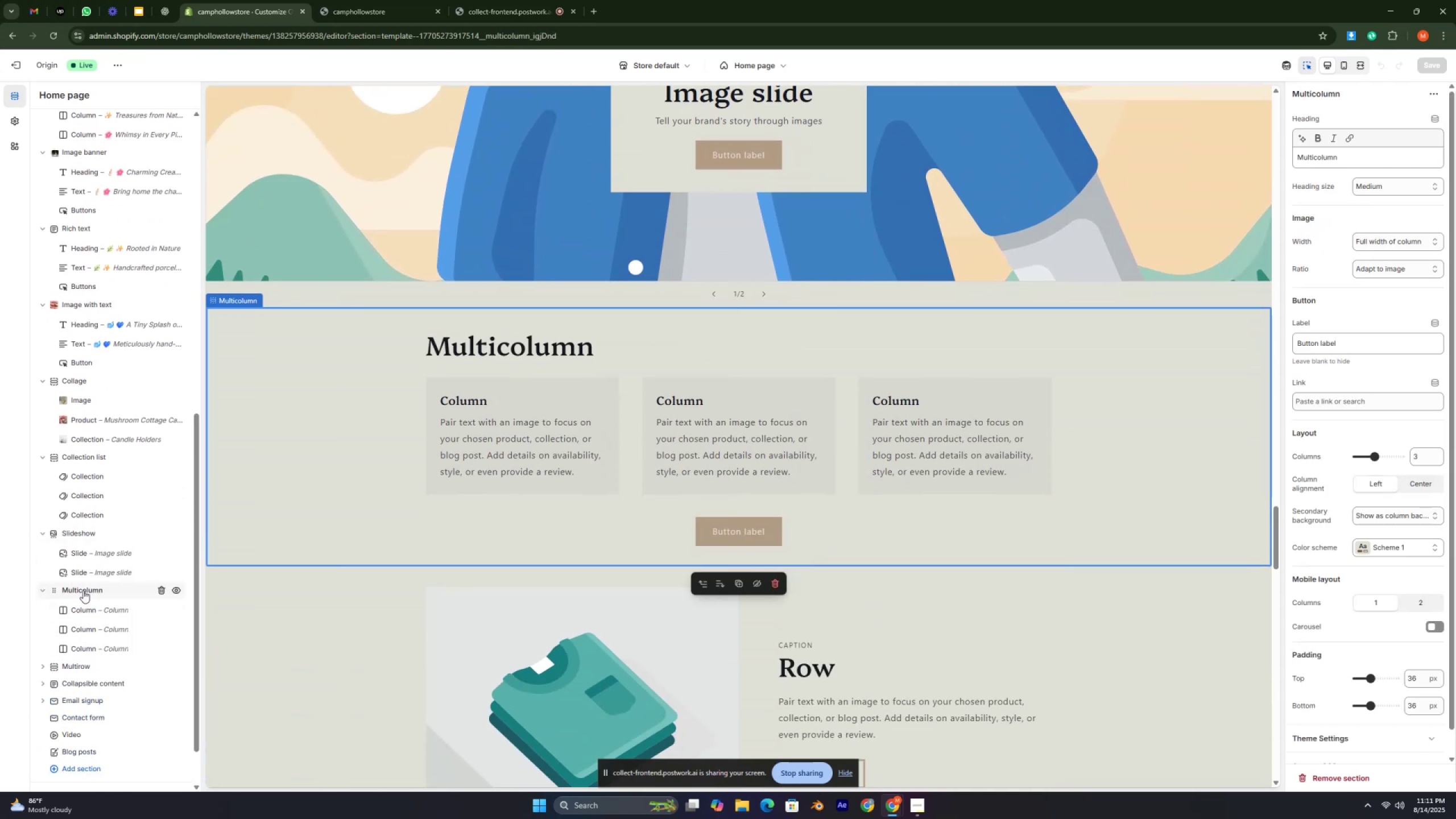 
scroll: coordinate [80, 590], scroll_direction: down, amount: 6.0
 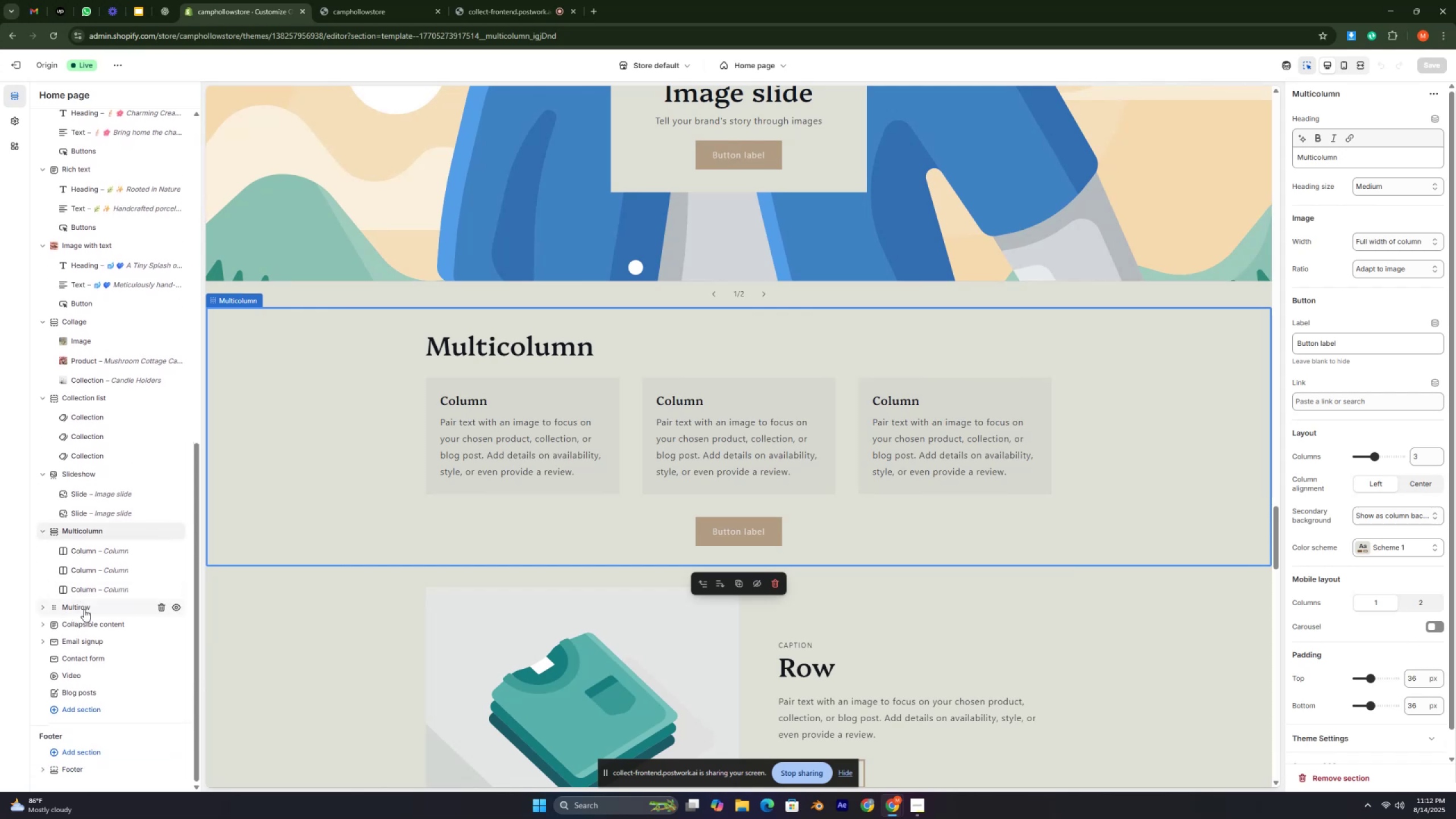 
left_click([84, 609])
 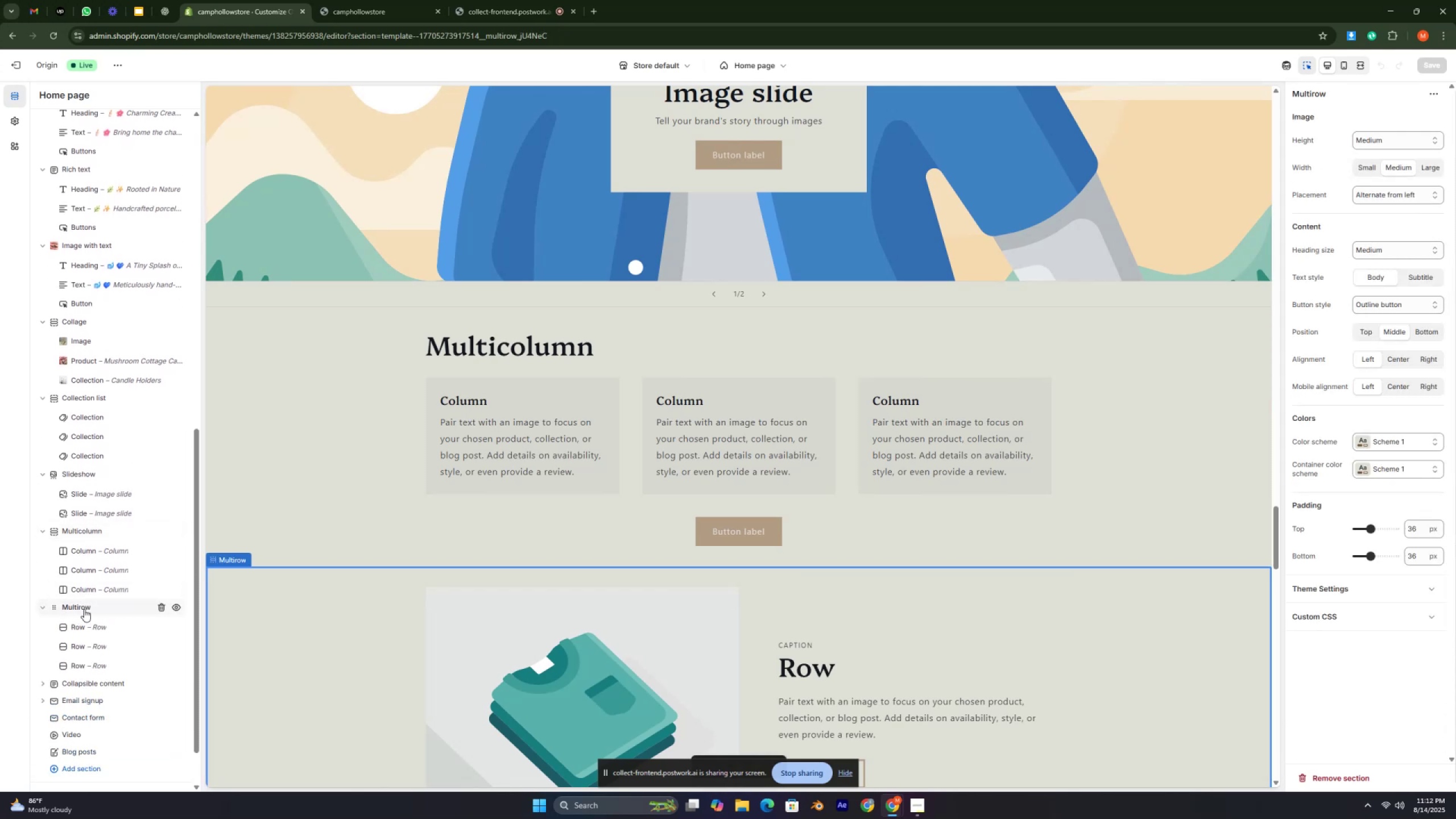 
scroll: coordinate [84, 609], scroll_direction: down, amount: 6.0
 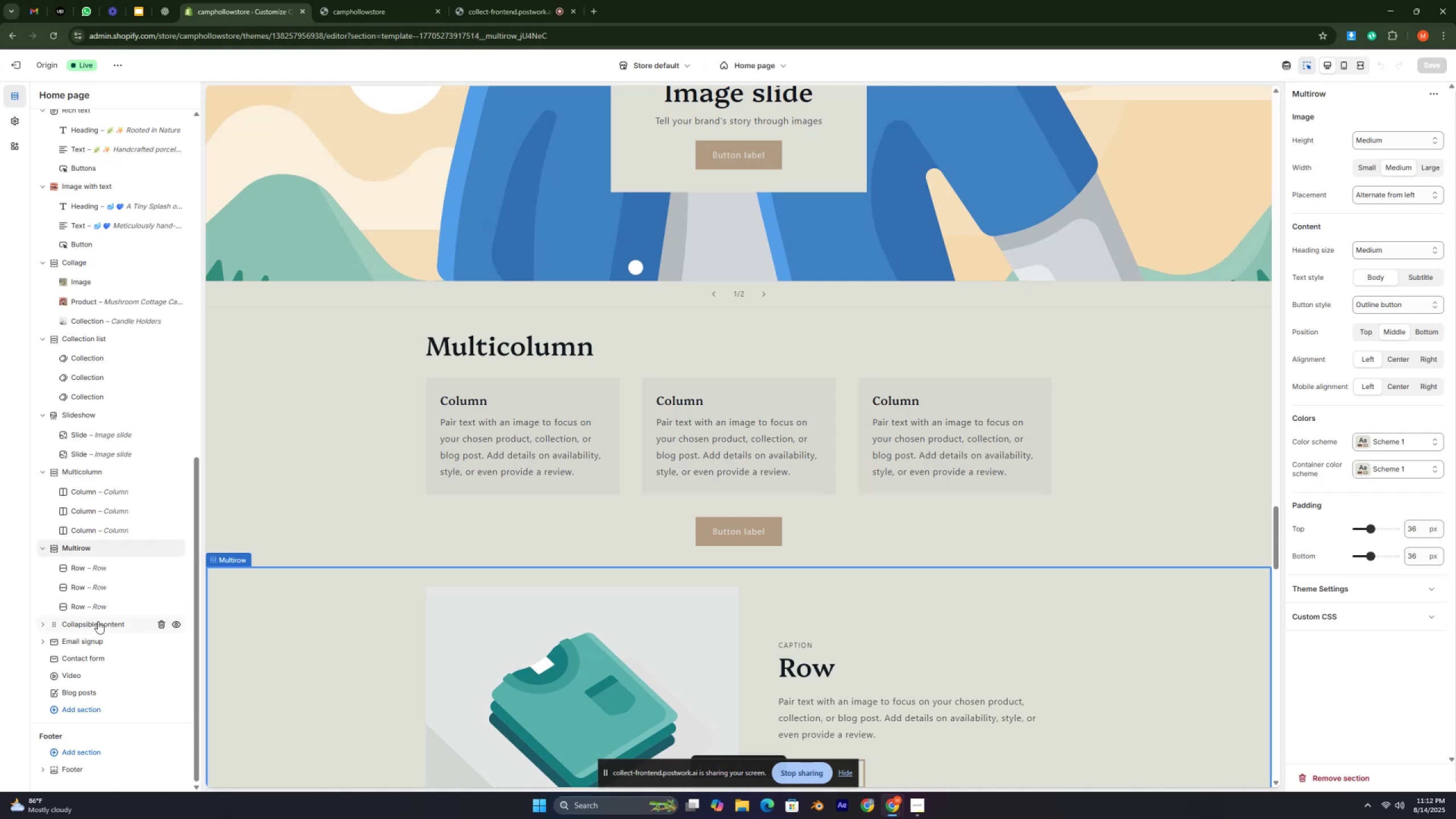 
left_click([98, 623])
 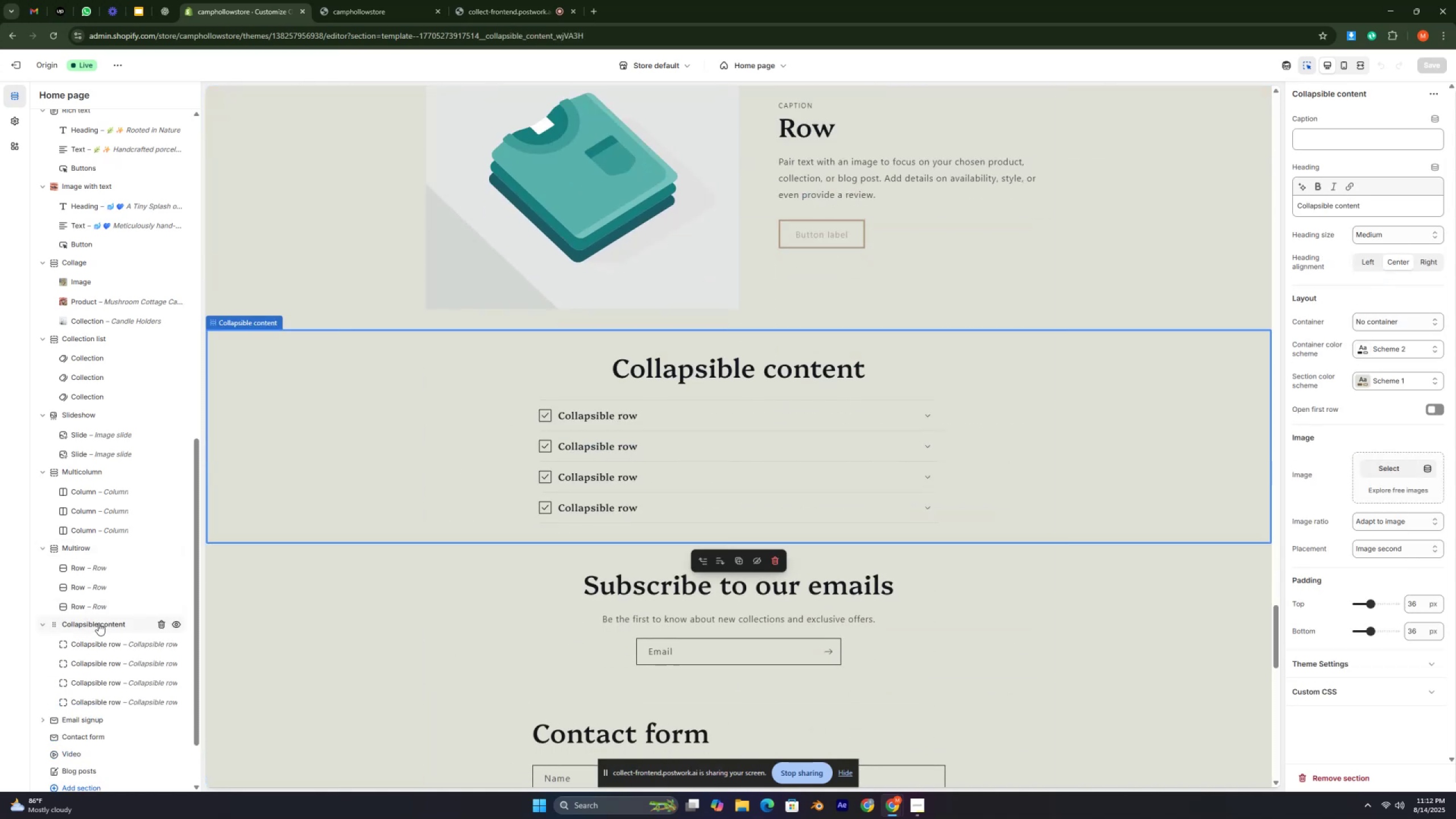 
scroll: coordinate [98, 625], scroll_direction: down, amount: 4.0
 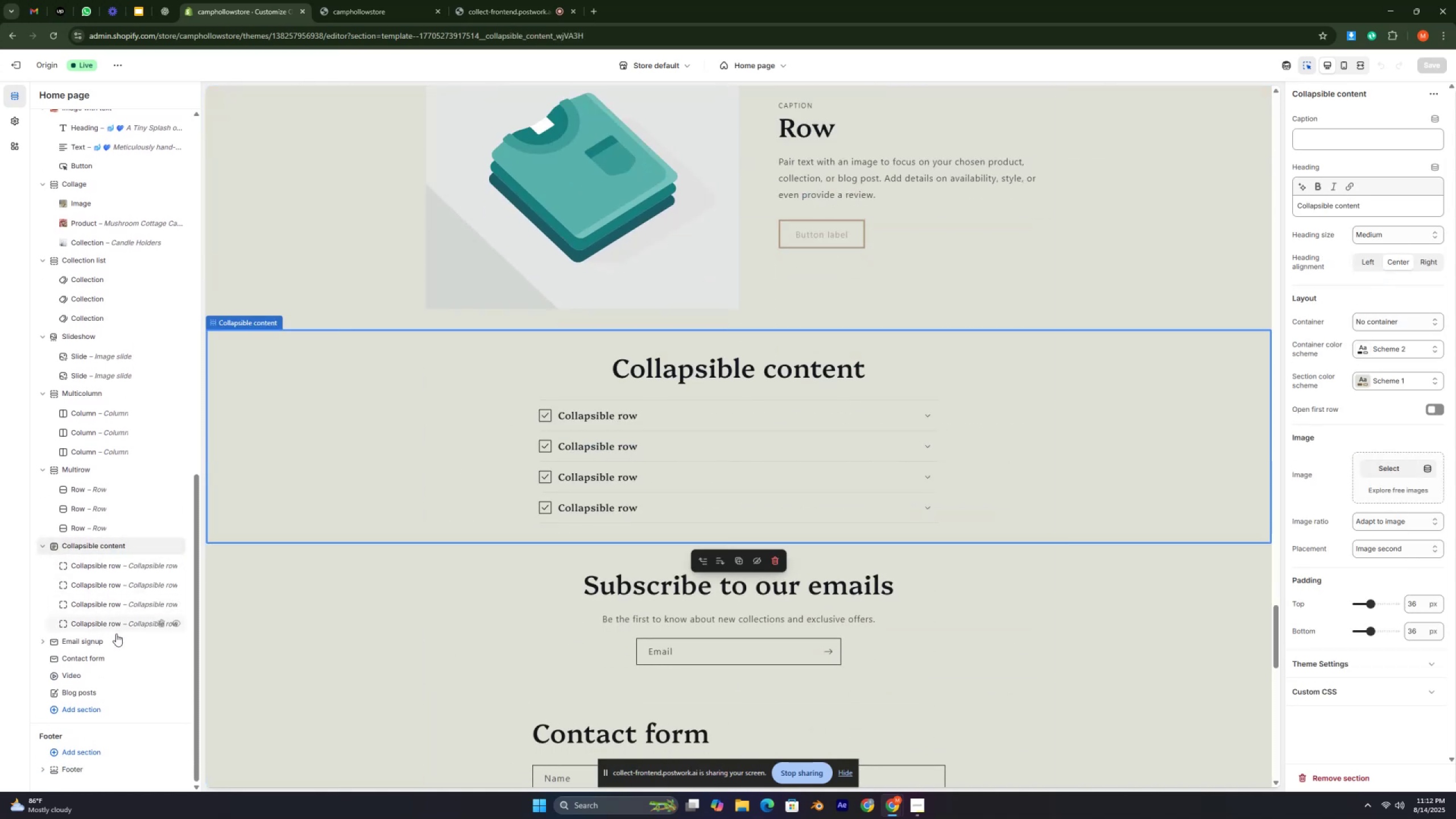 
left_click([95, 643])
 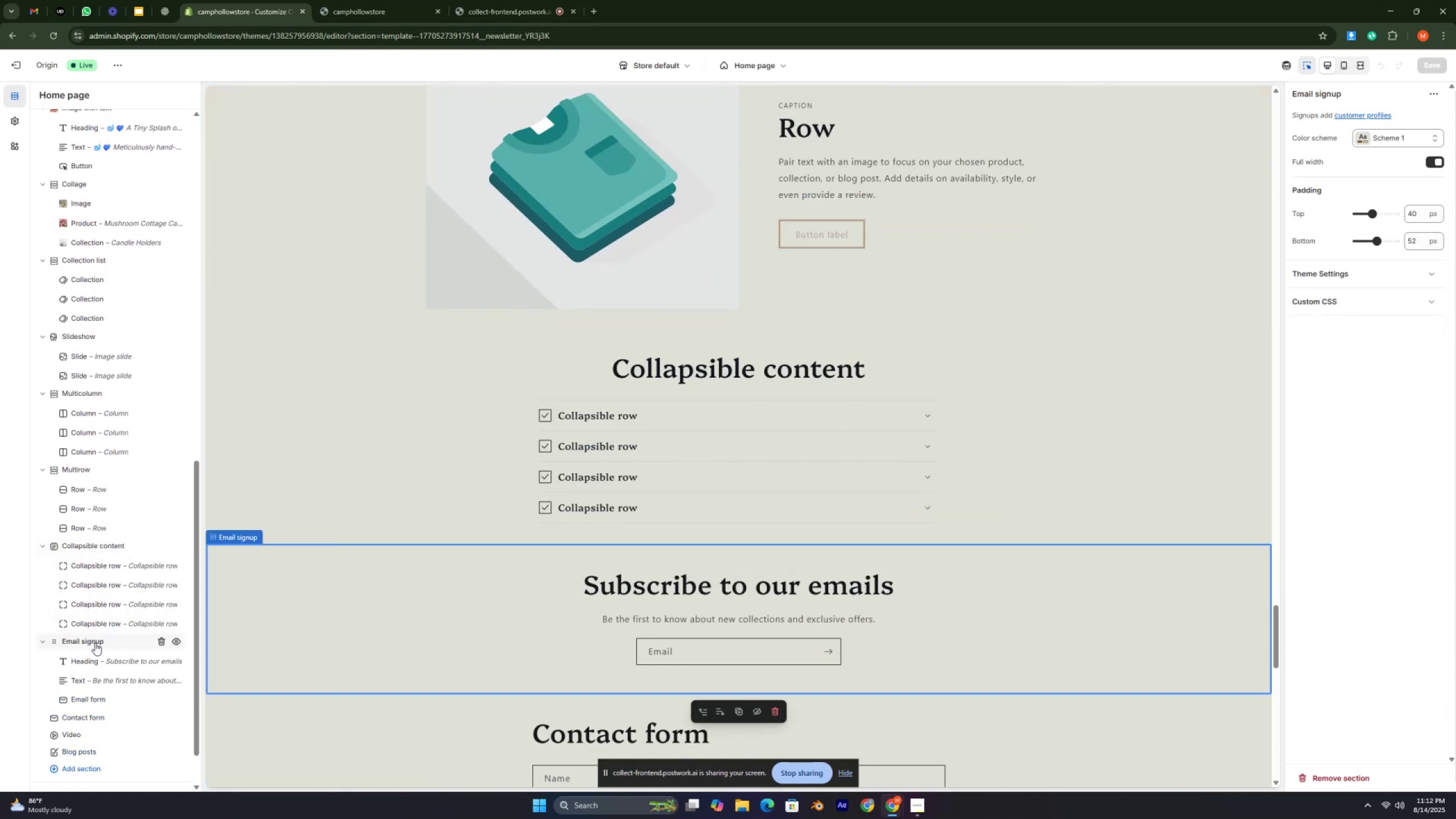 
scroll: coordinate [95, 643], scroll_direction: down, amount: 3.0
 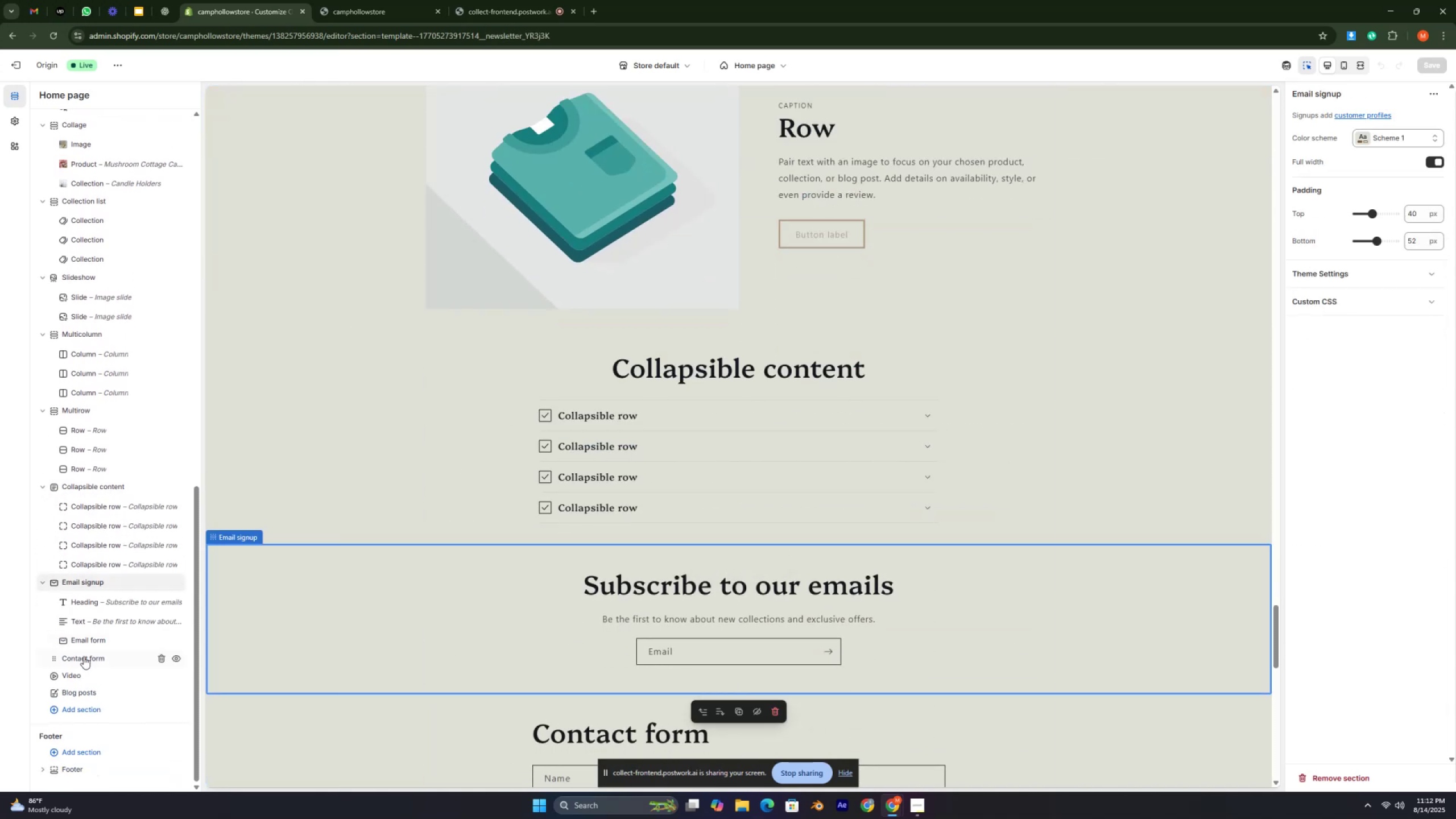 
left_click([84, 656])
 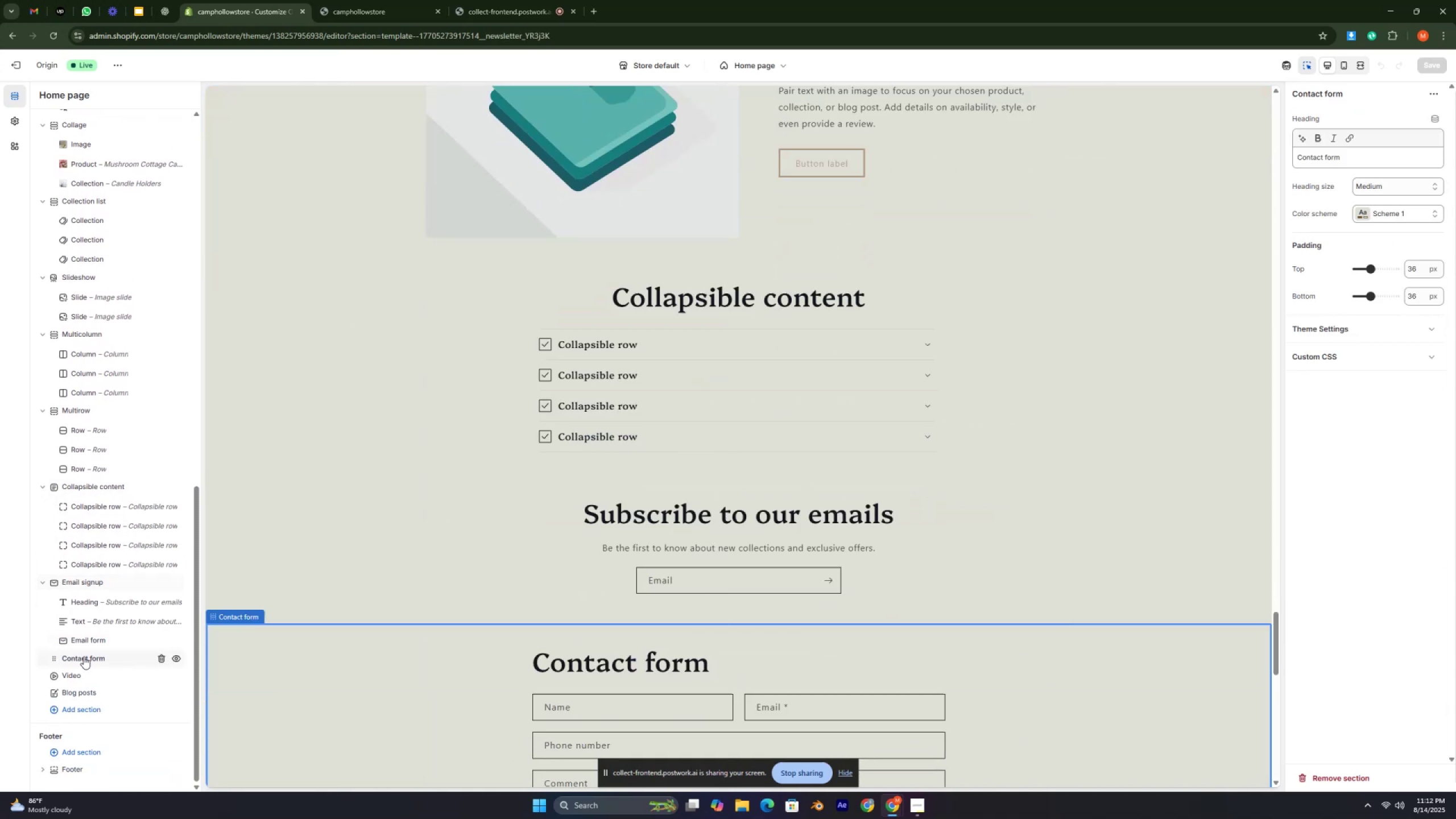 
scroll: coordinate [83, 657], scroll_direction: down, amount: 2.0
 